 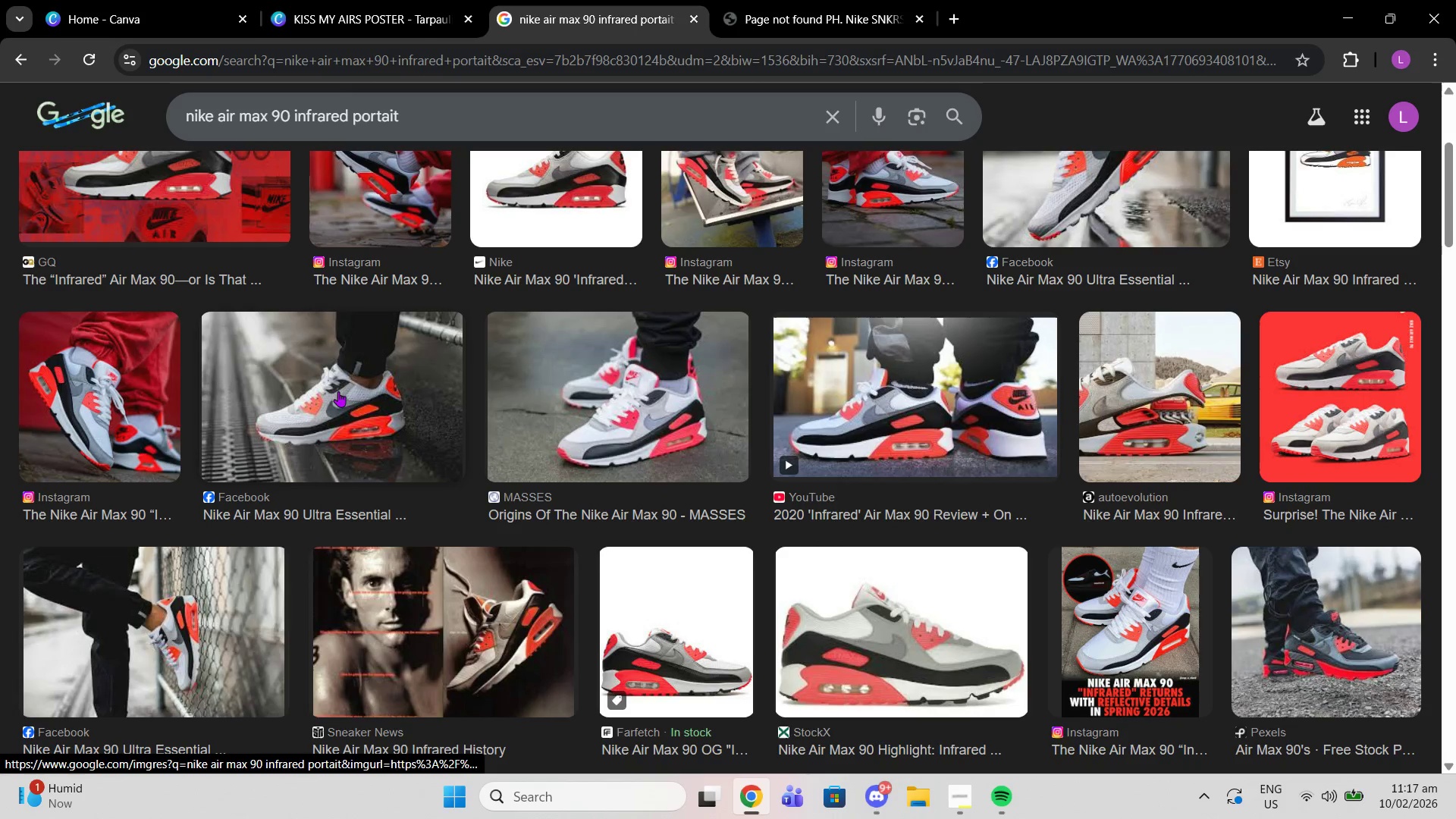 
scroll: coordinate [678, 439], scroll_direction: down, amount: 5.0
 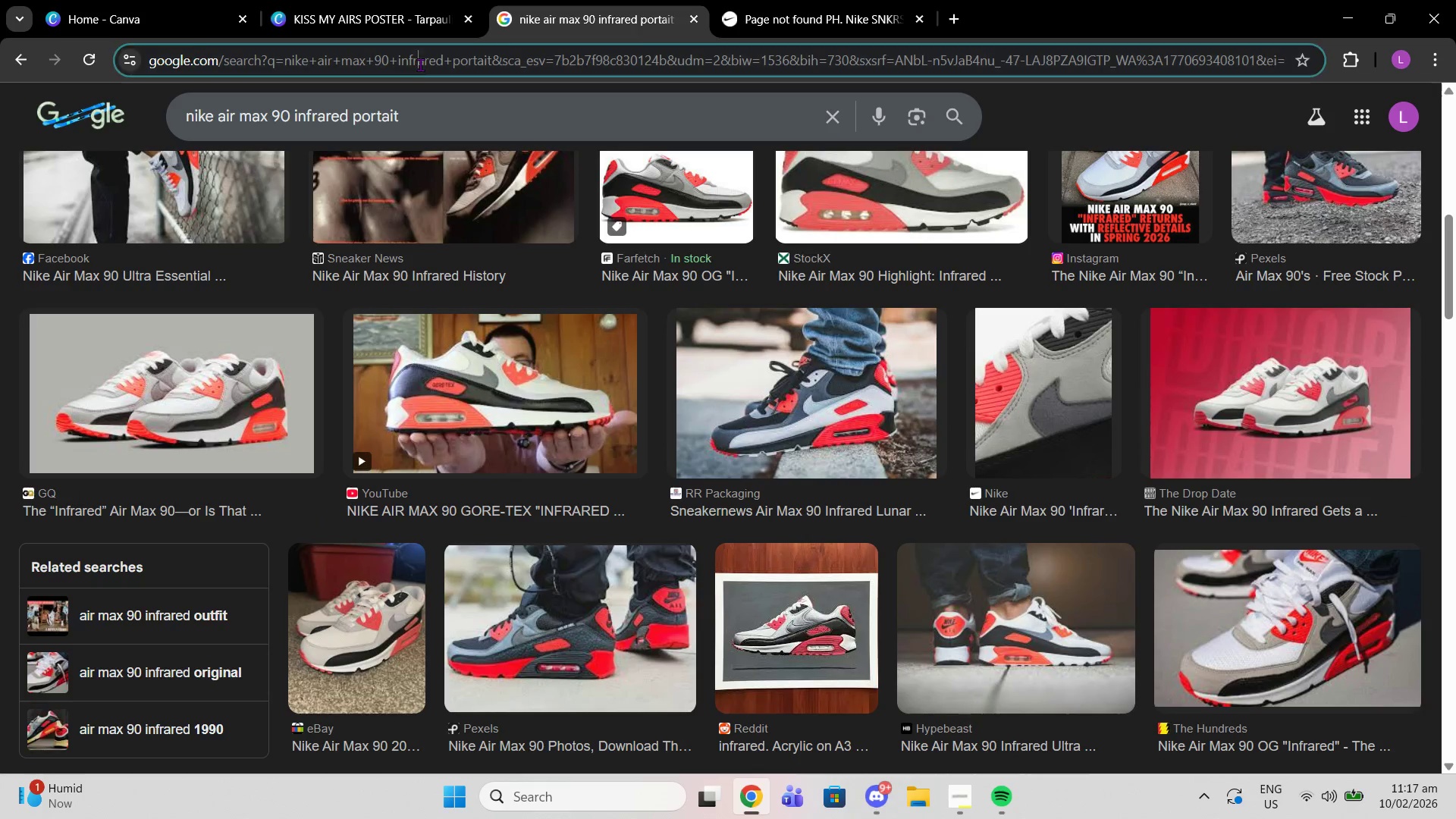 
left_click([420, 64])
 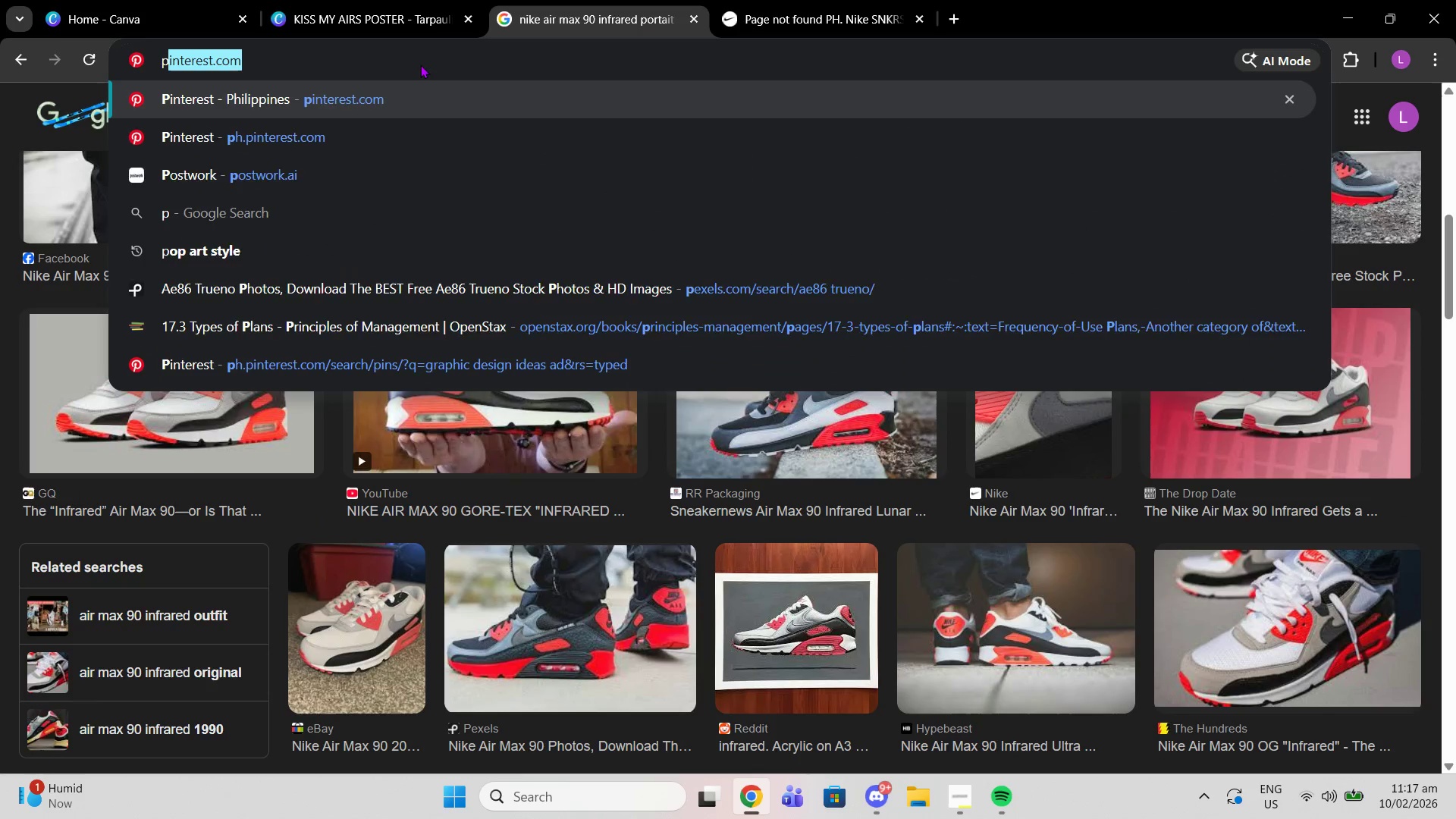 
type(pintere)
 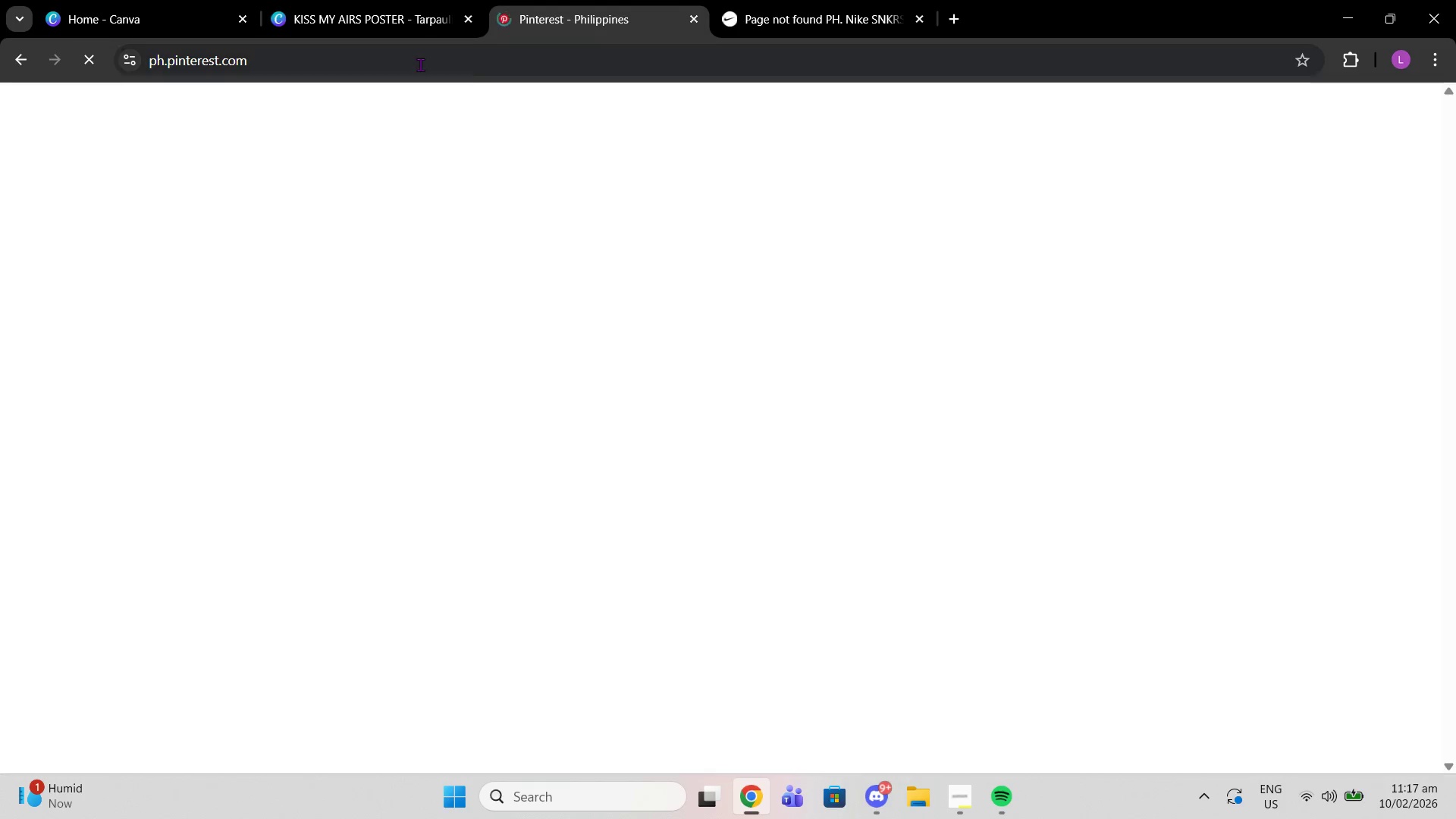 
key(Enter)
 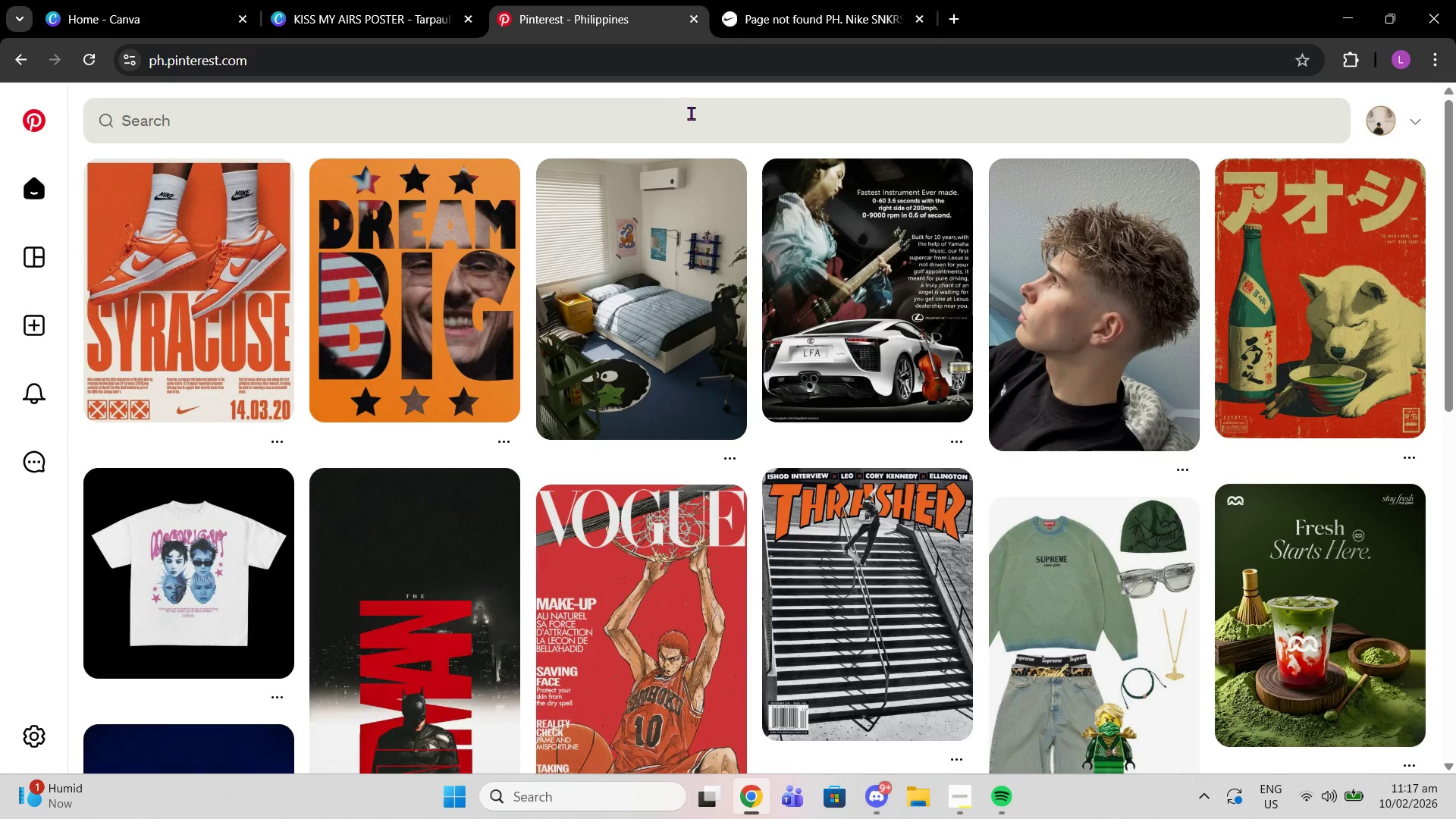 
left_click([691, 113])
 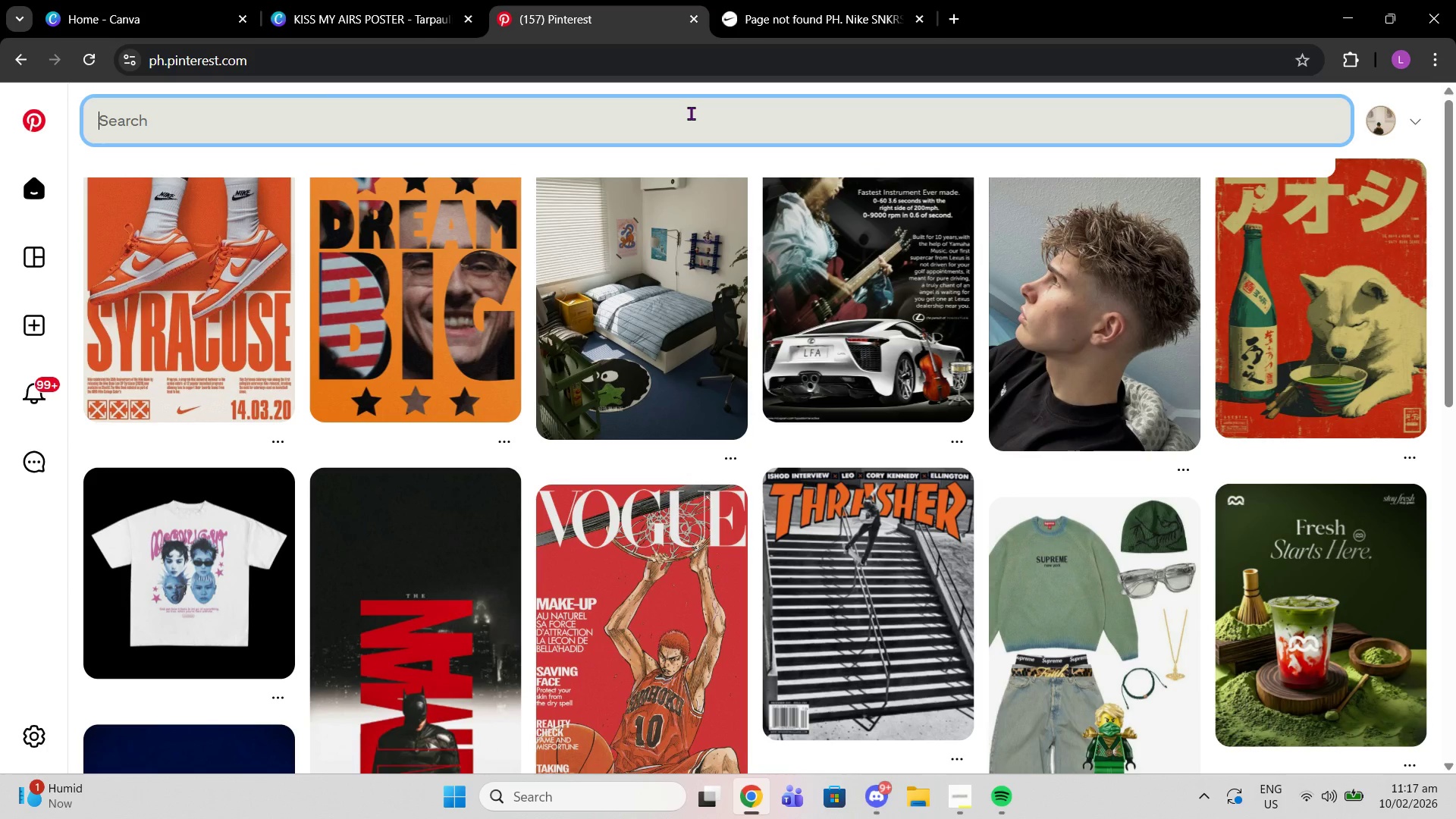 
type(nike air max infrared)
 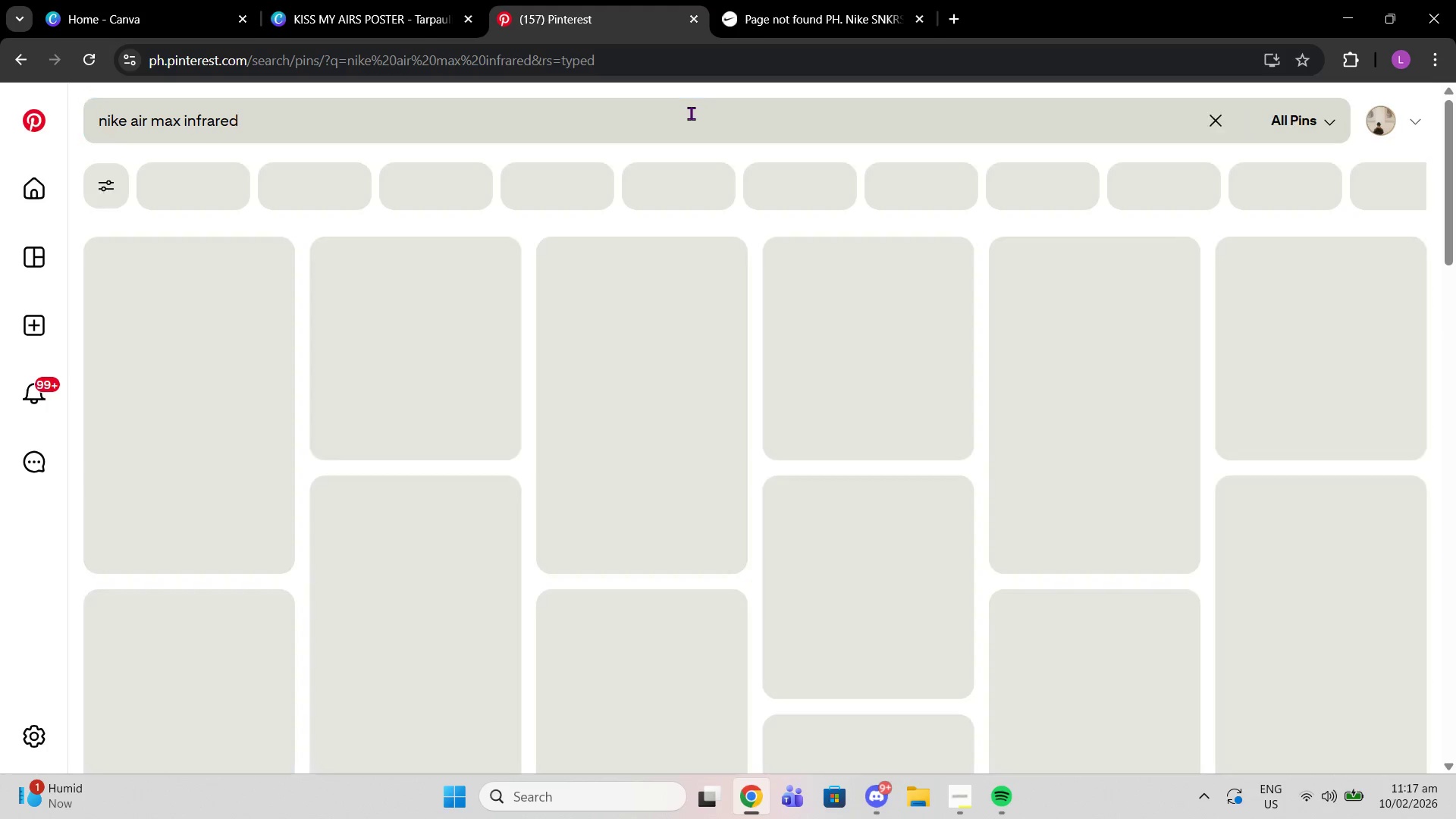 
key(Enter)
 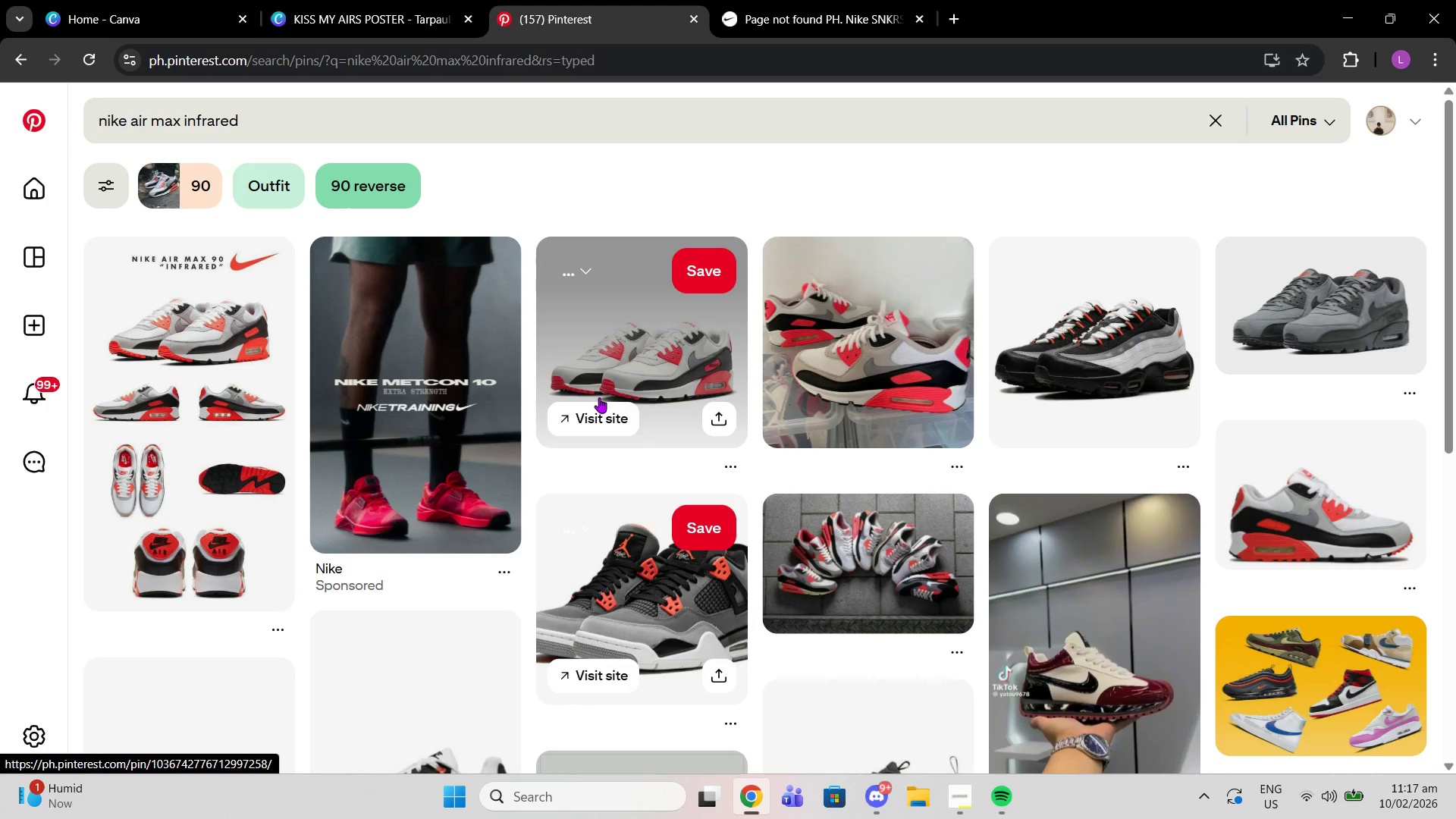 
wait(6.91)
 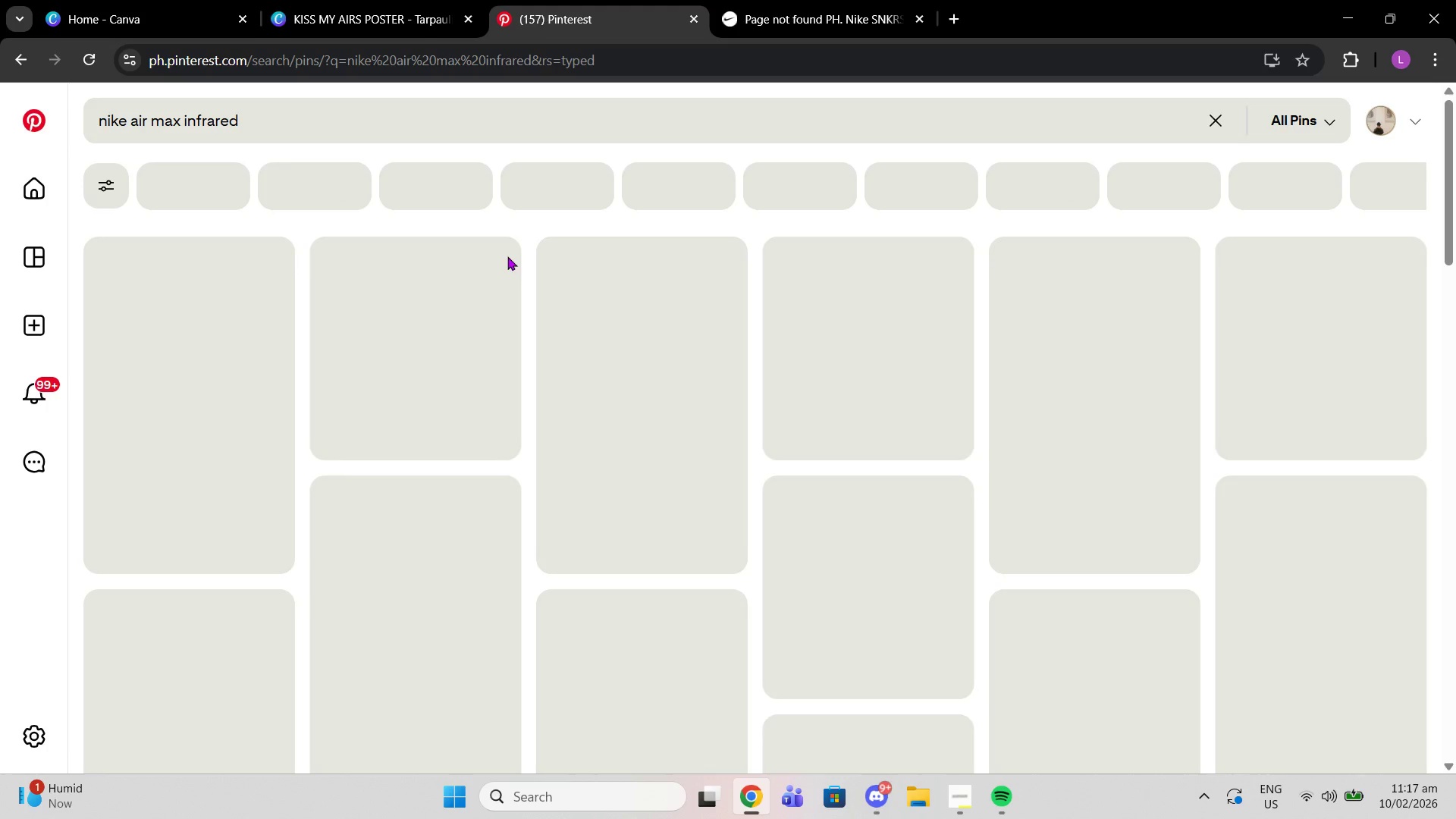 
scroll: coordinate [602, 421], scroll_direction: down, amount: 6.0
 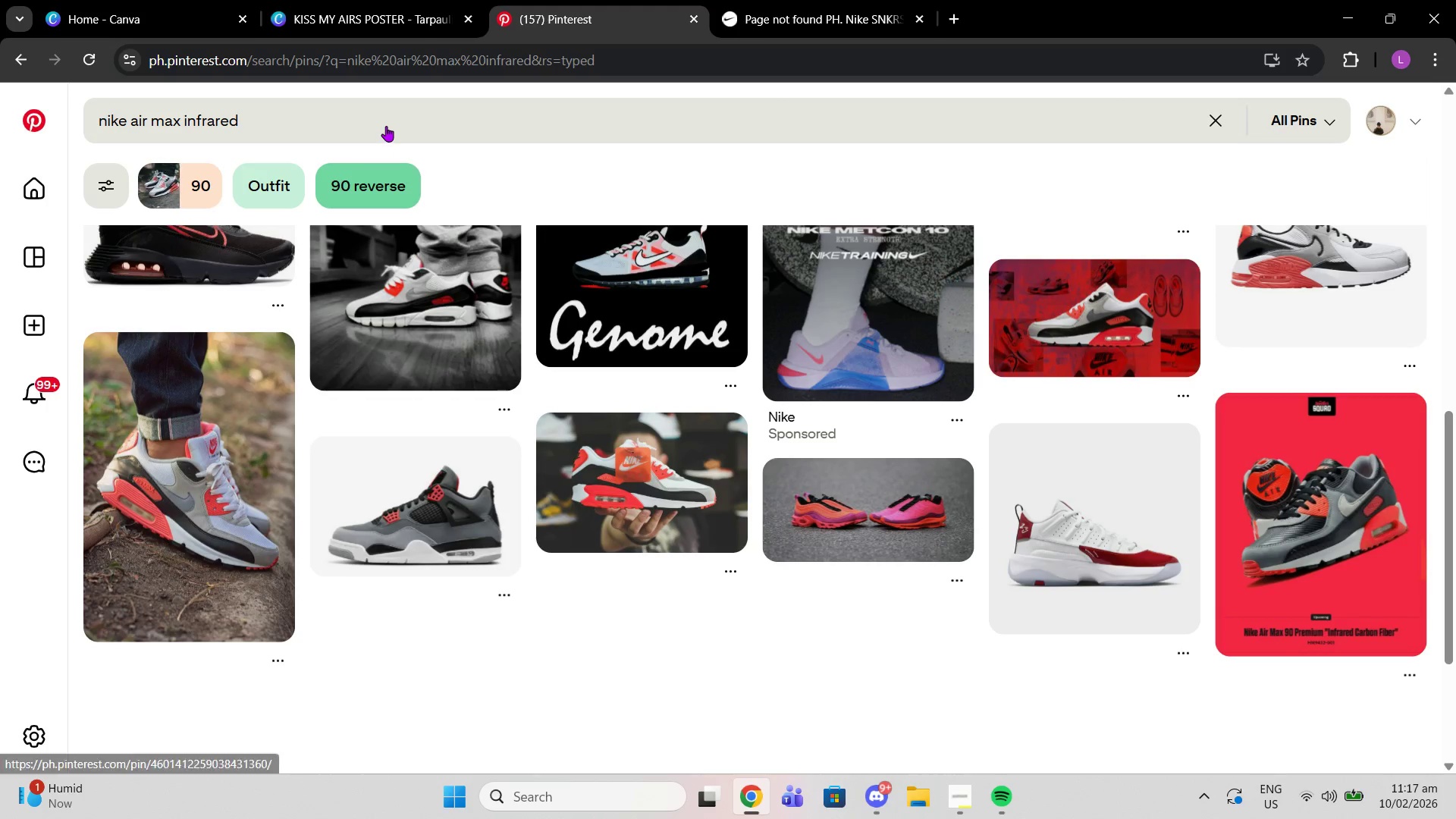 
left_click([386, 126])
 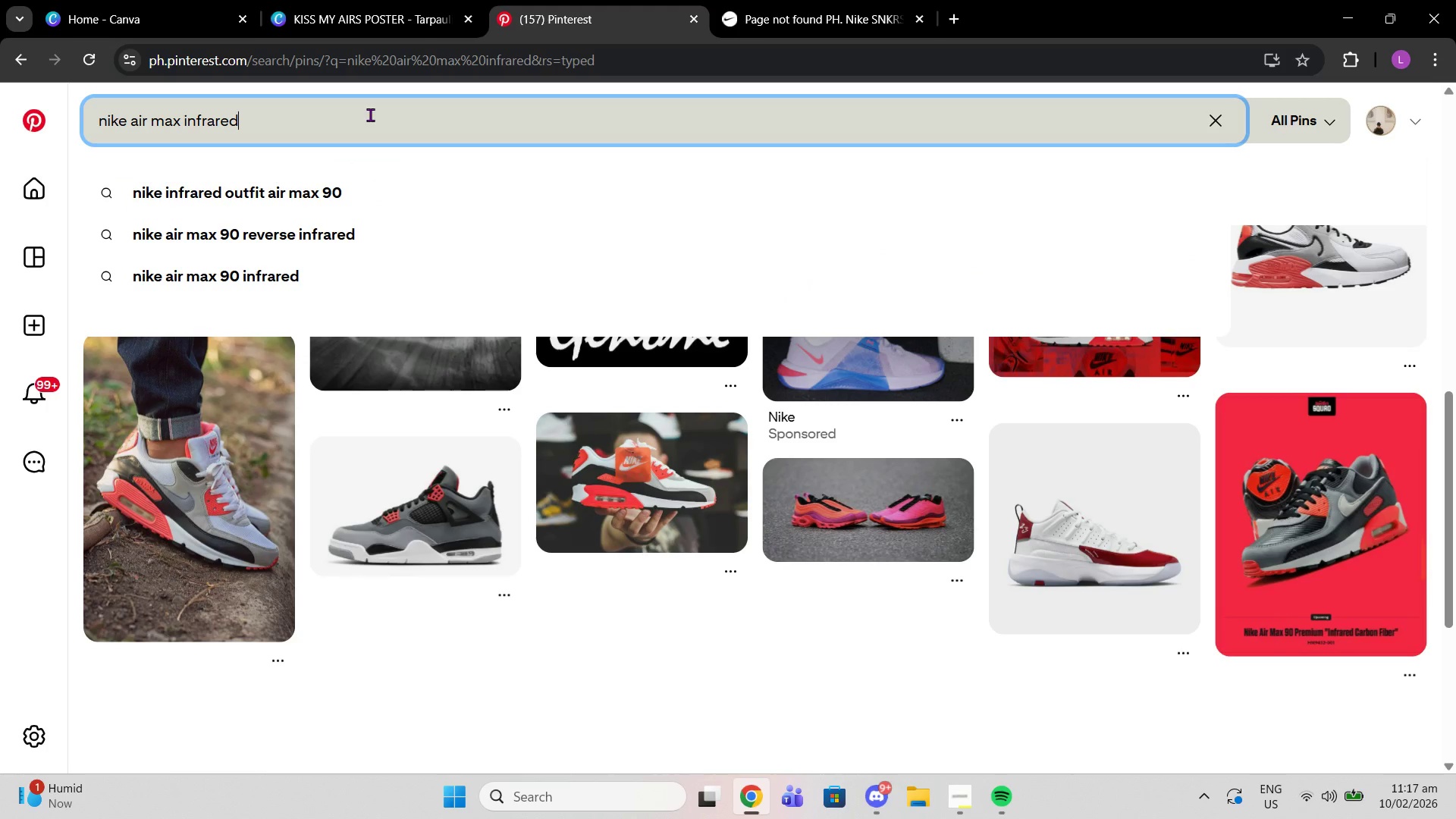 
left_click([370, 115])
 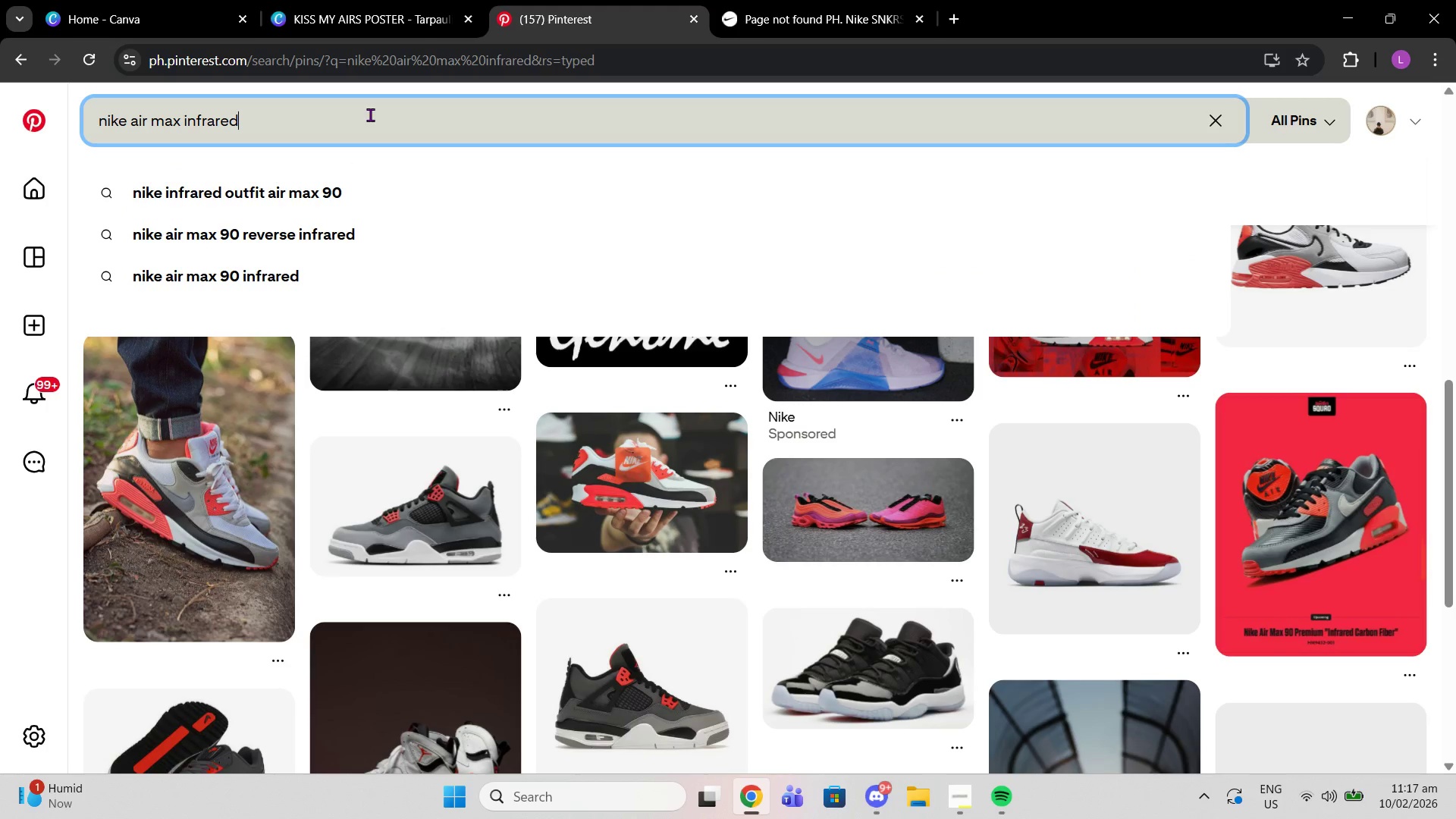 
type( portrait)
 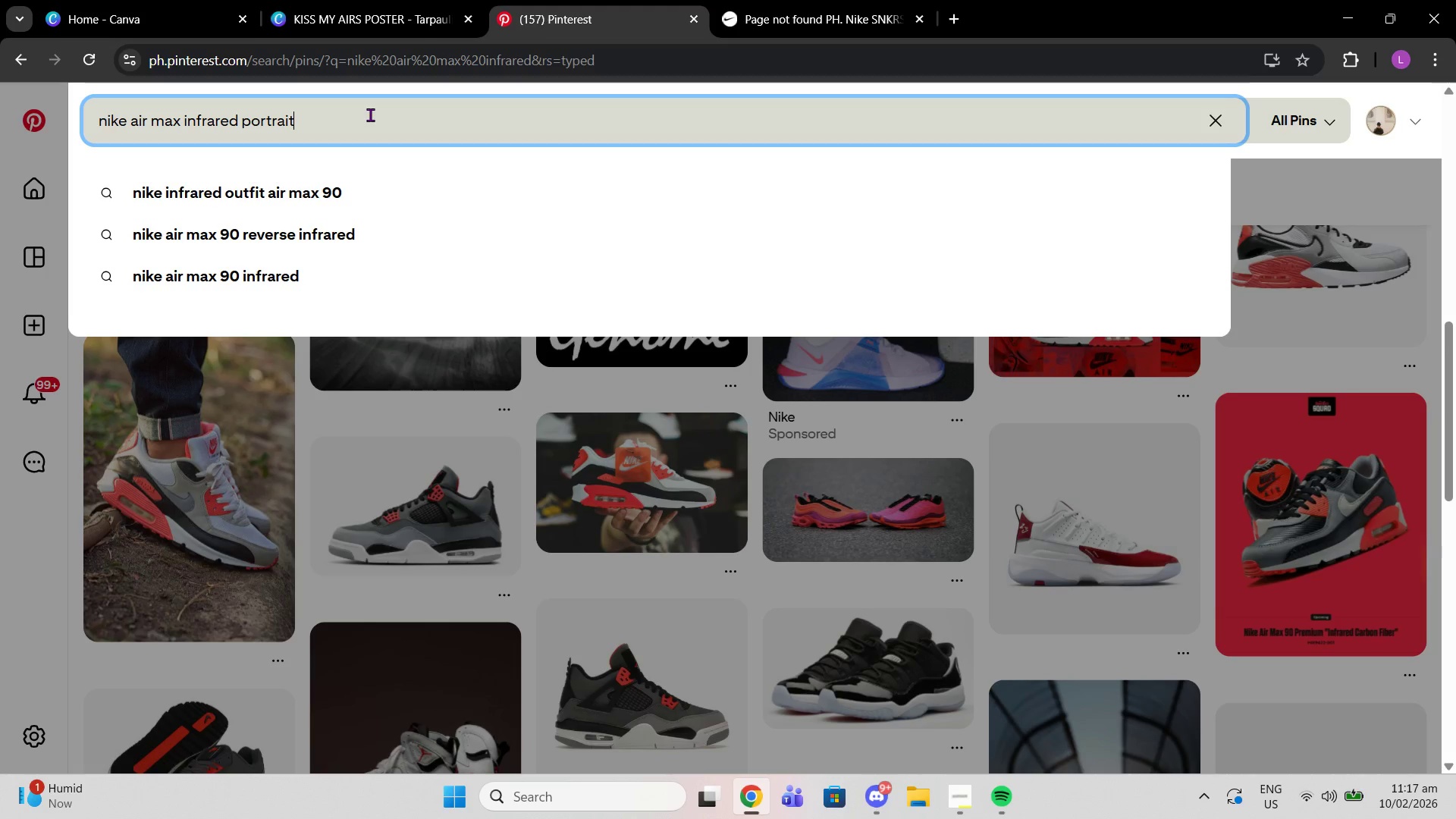 
key(Enter)
 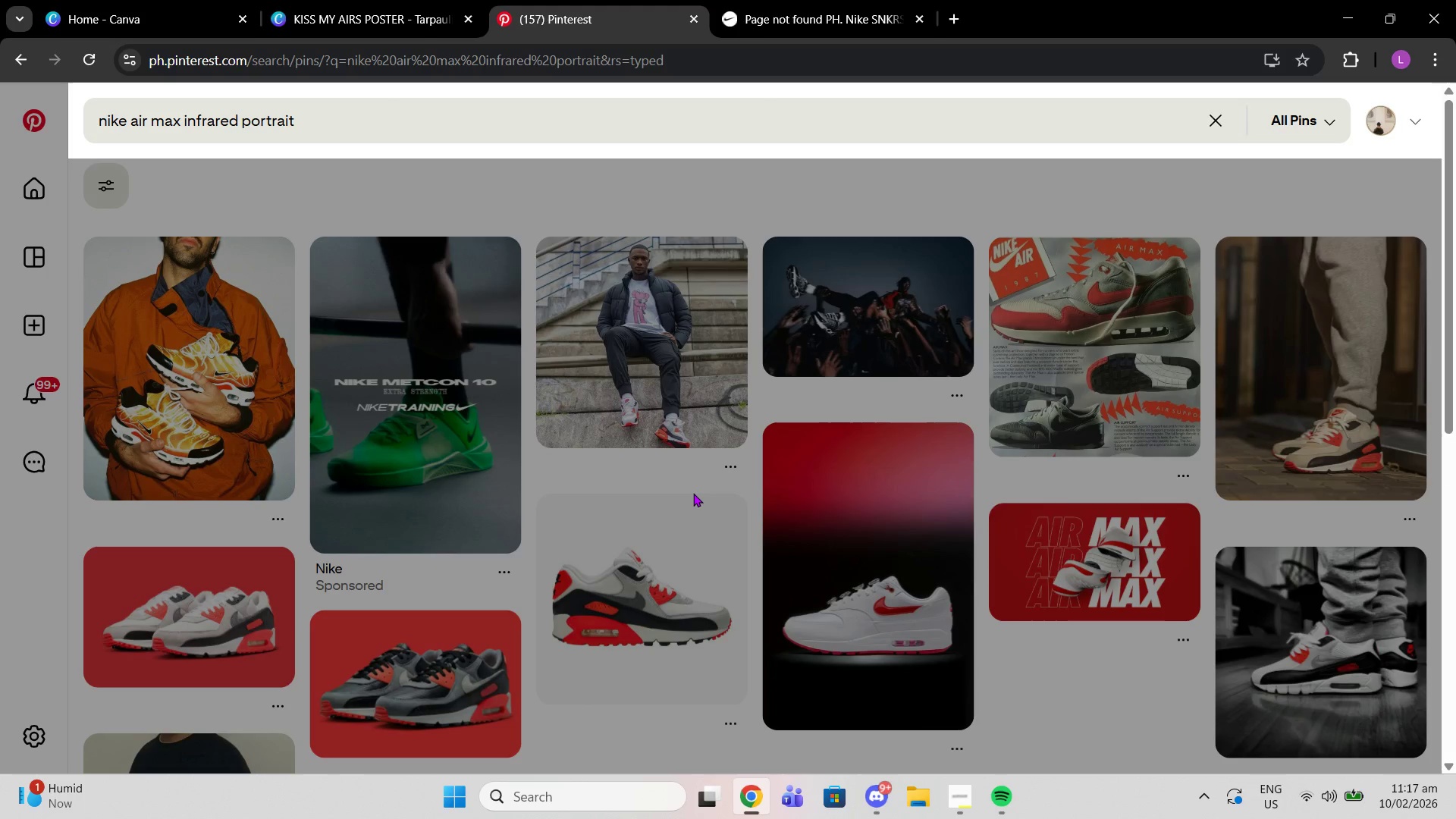 
scroll: coordinate [594, 452], scroll_direction: down, amount: 2.0
 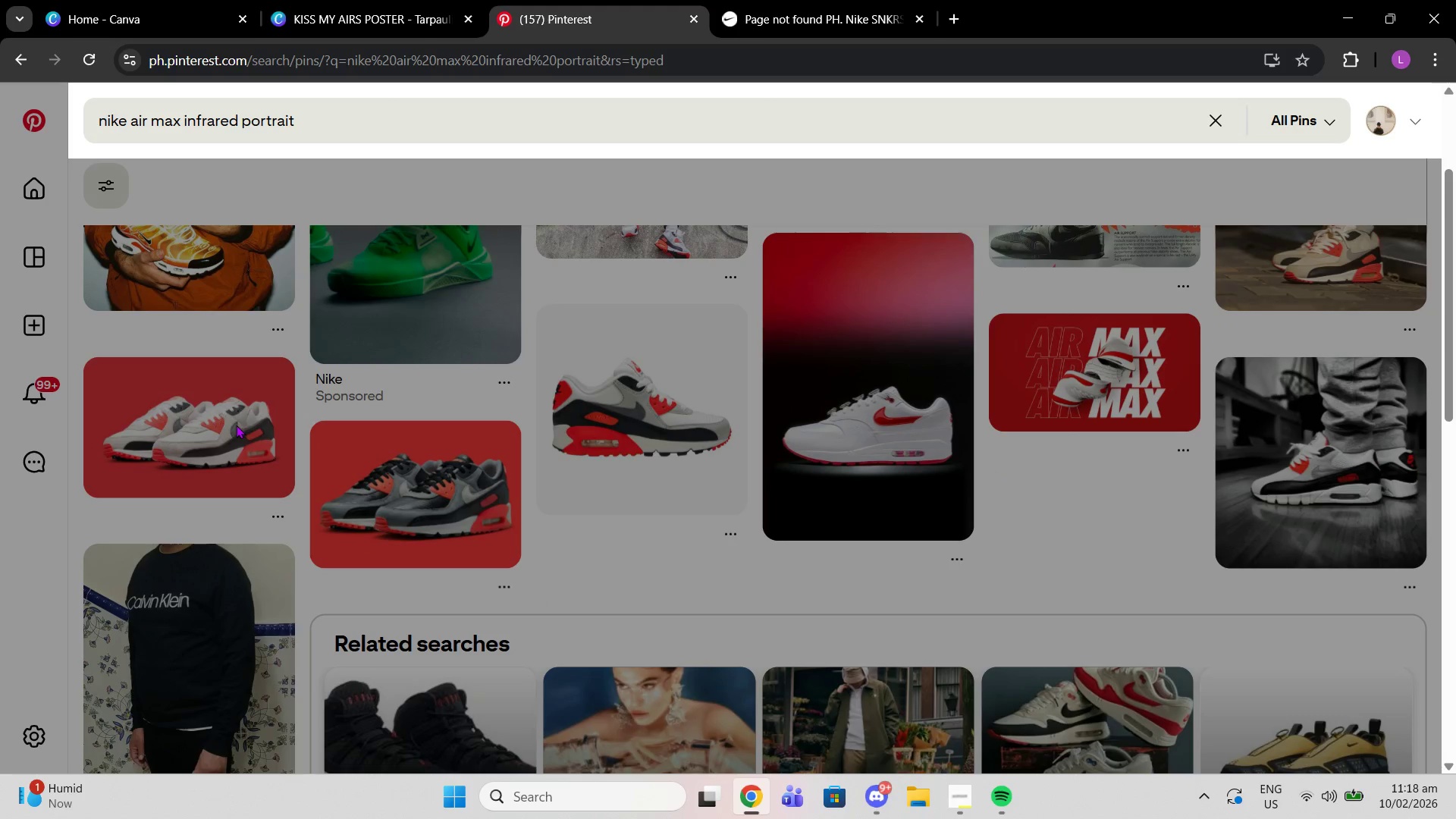 
left_click([237, 425])
 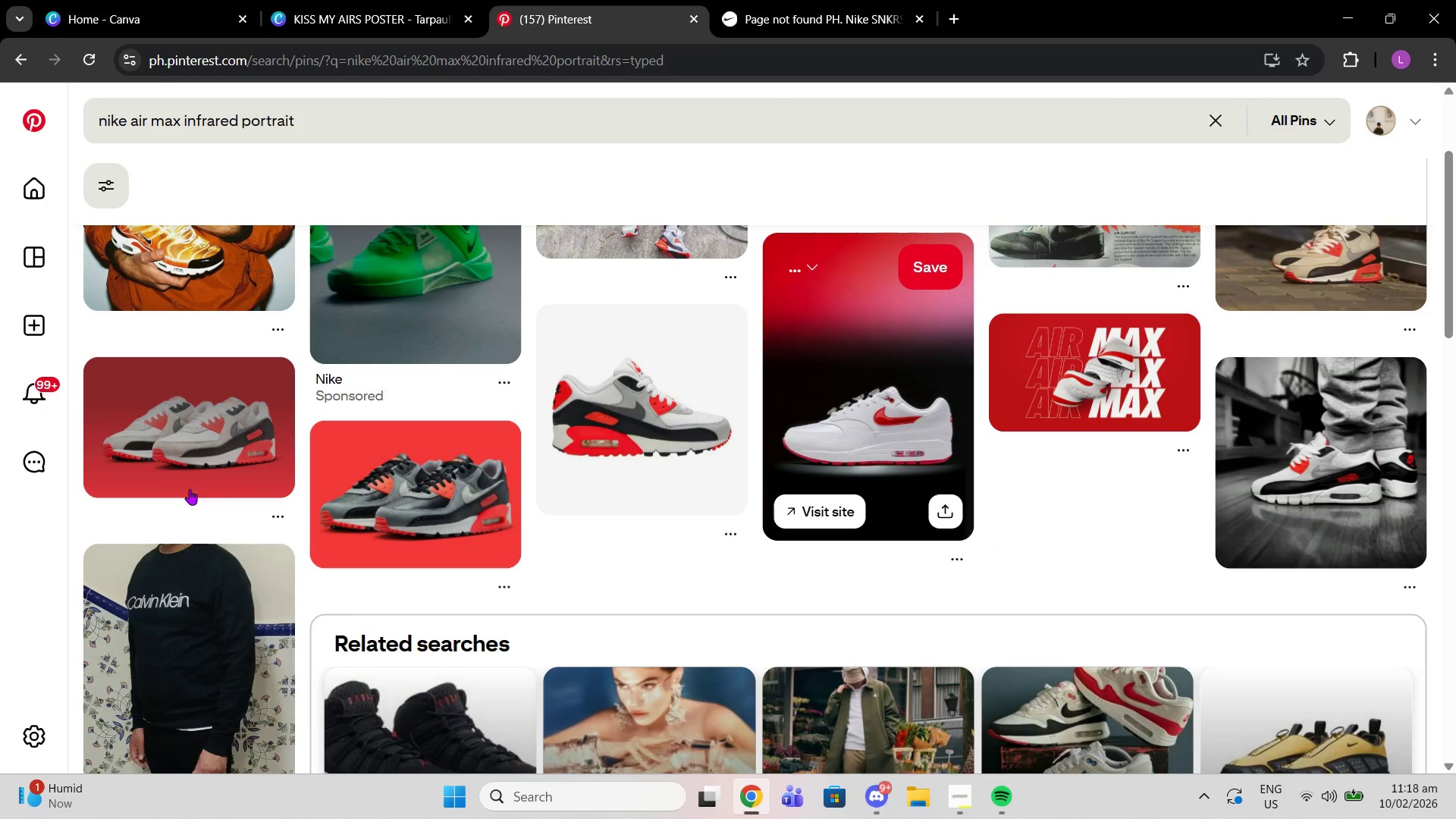 
left_click([256, 412])
 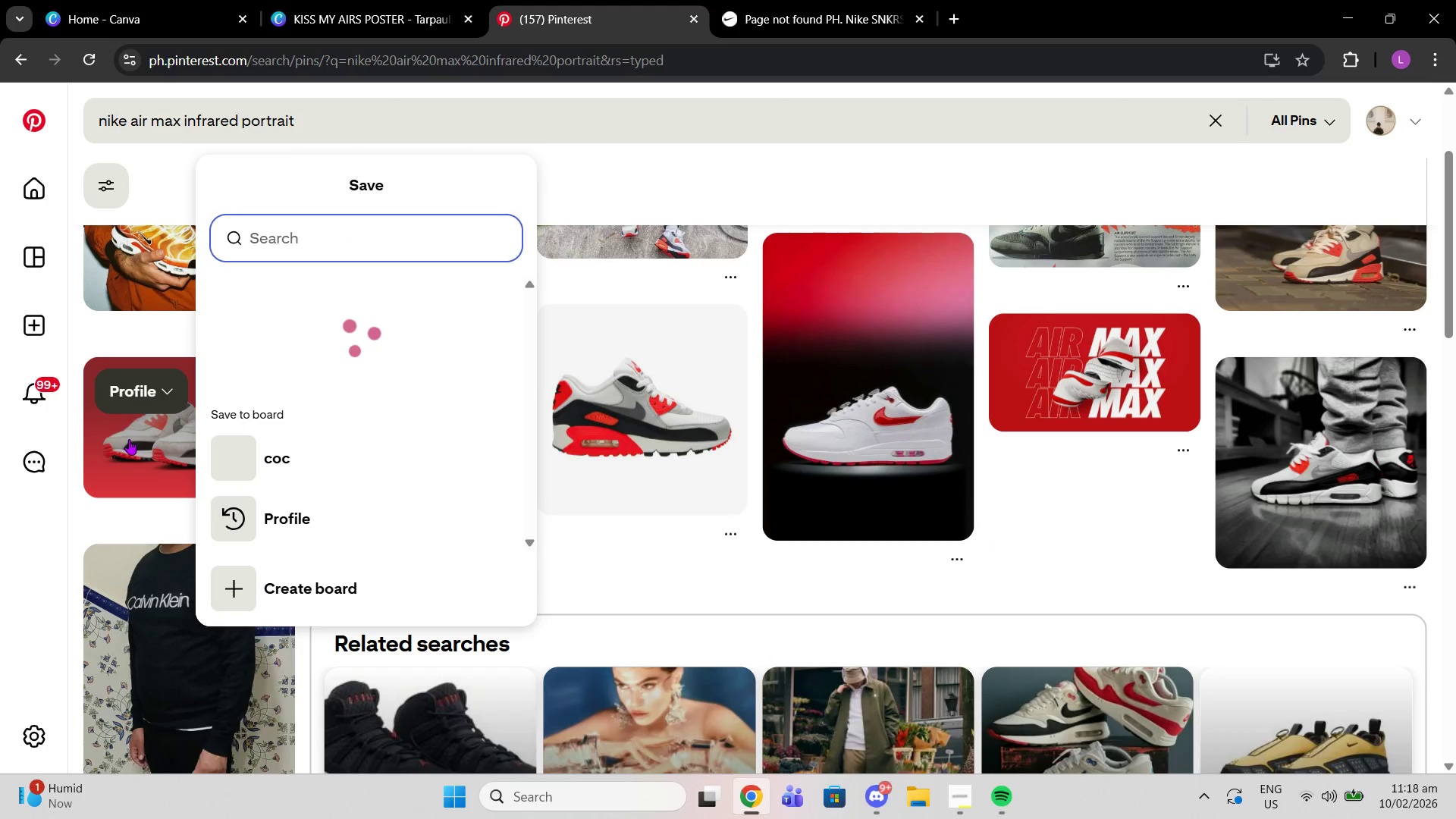 
left_click([129, 439])
 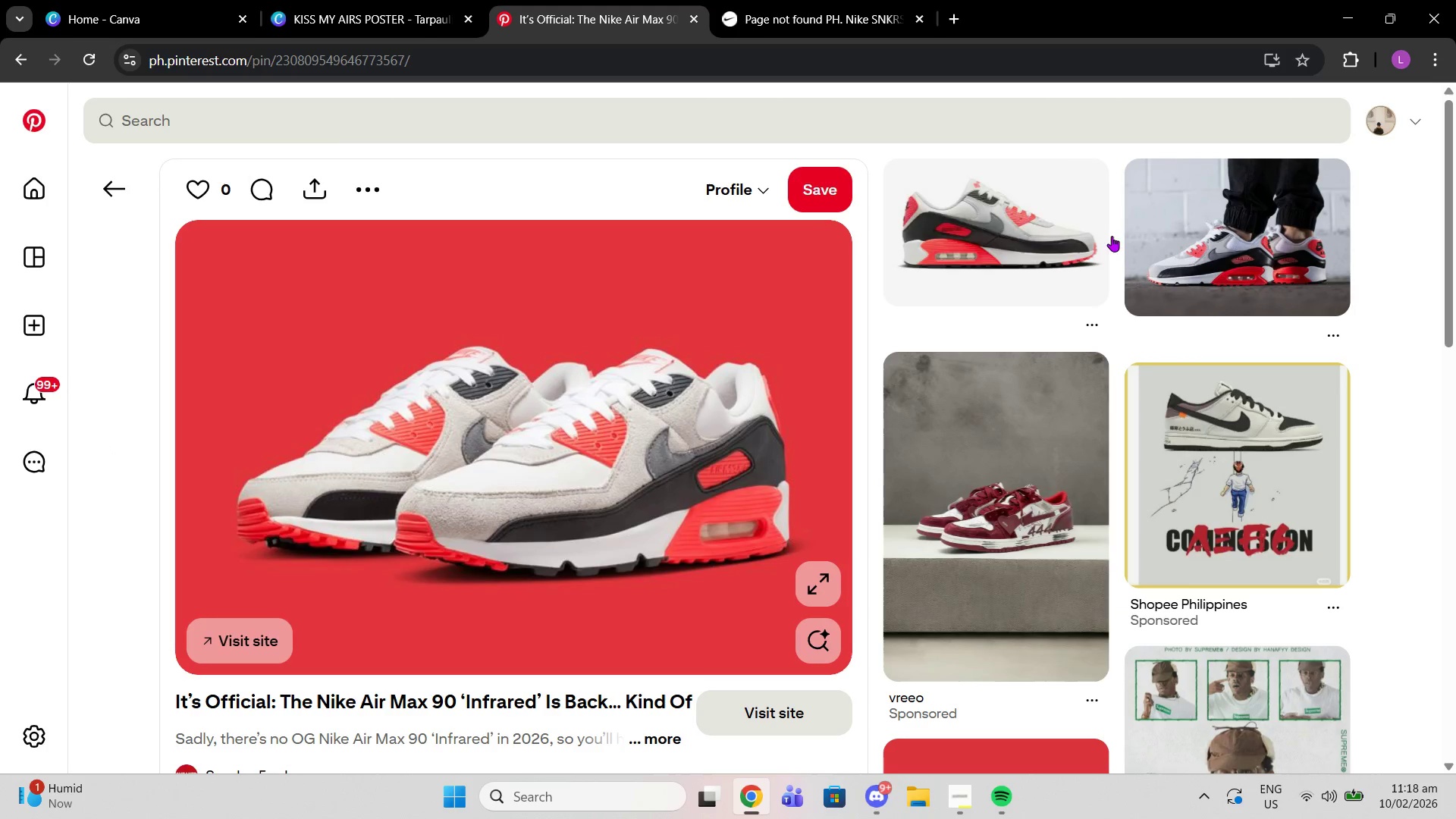 
wait(6.19)
 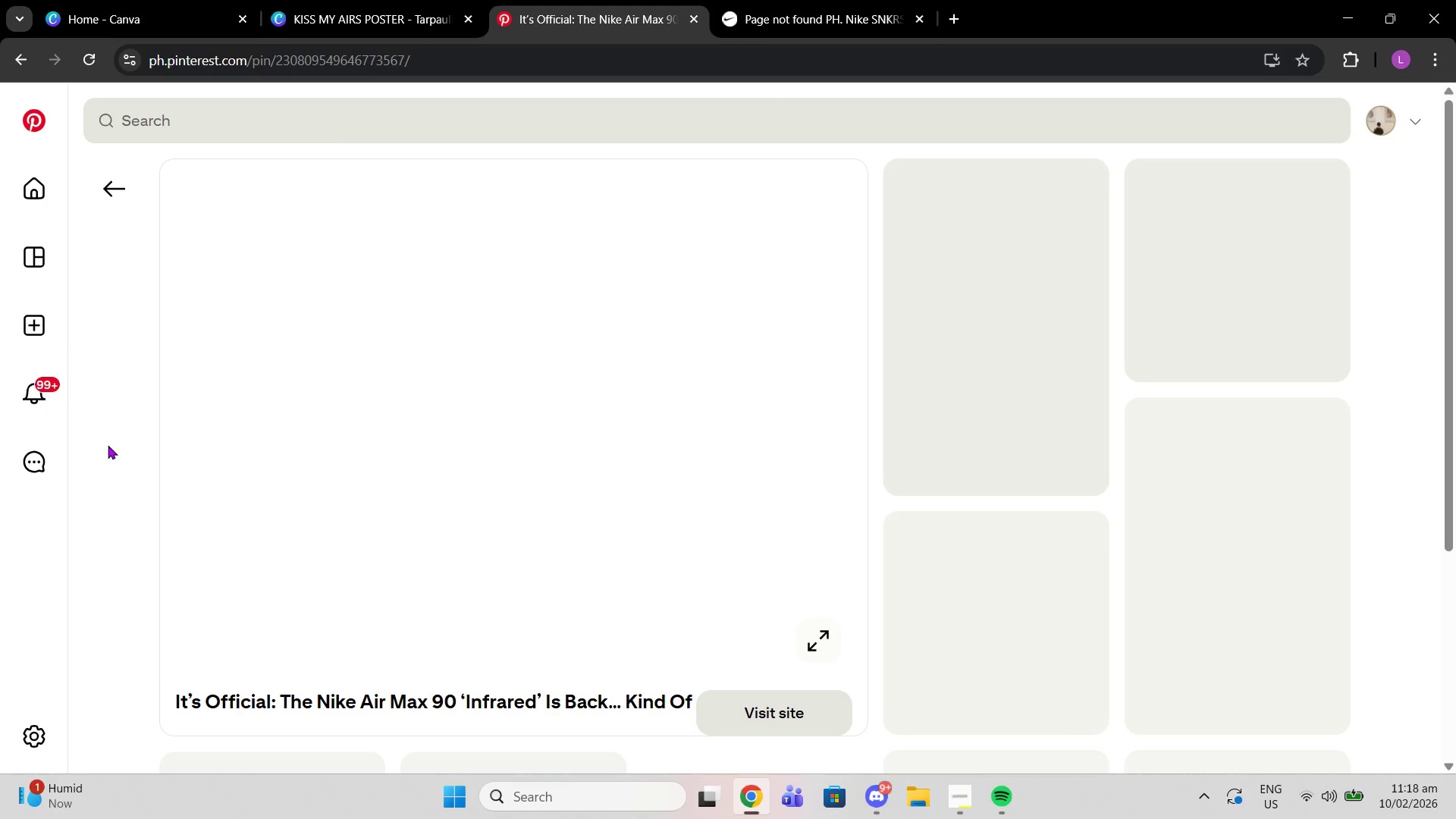 
scroll: coordinate [689, 356], scroll_direction: down, amount: 5.0
 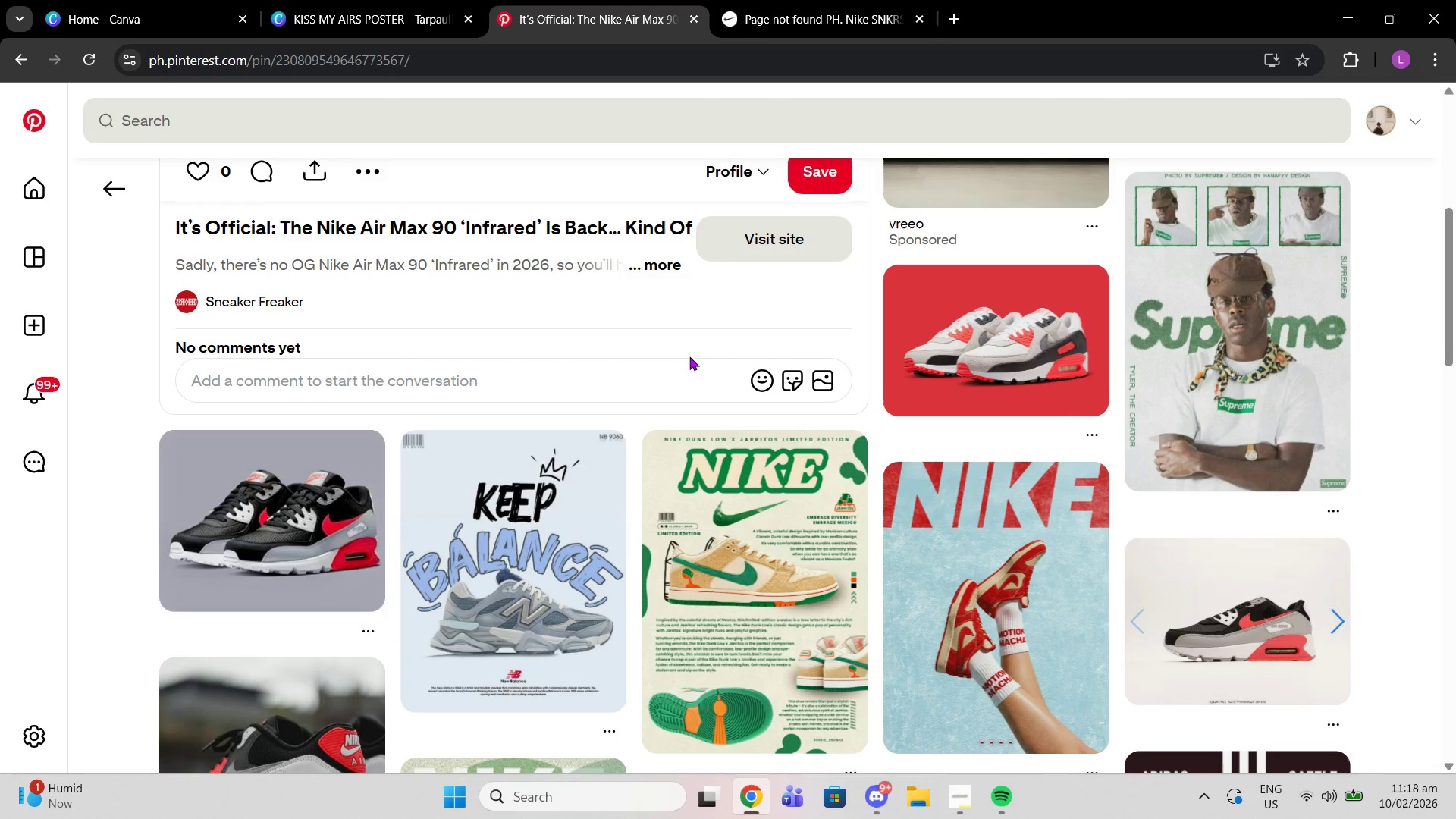 
scroll: coordinate [409, 527], scroll_direction: up, amount: 5.0
 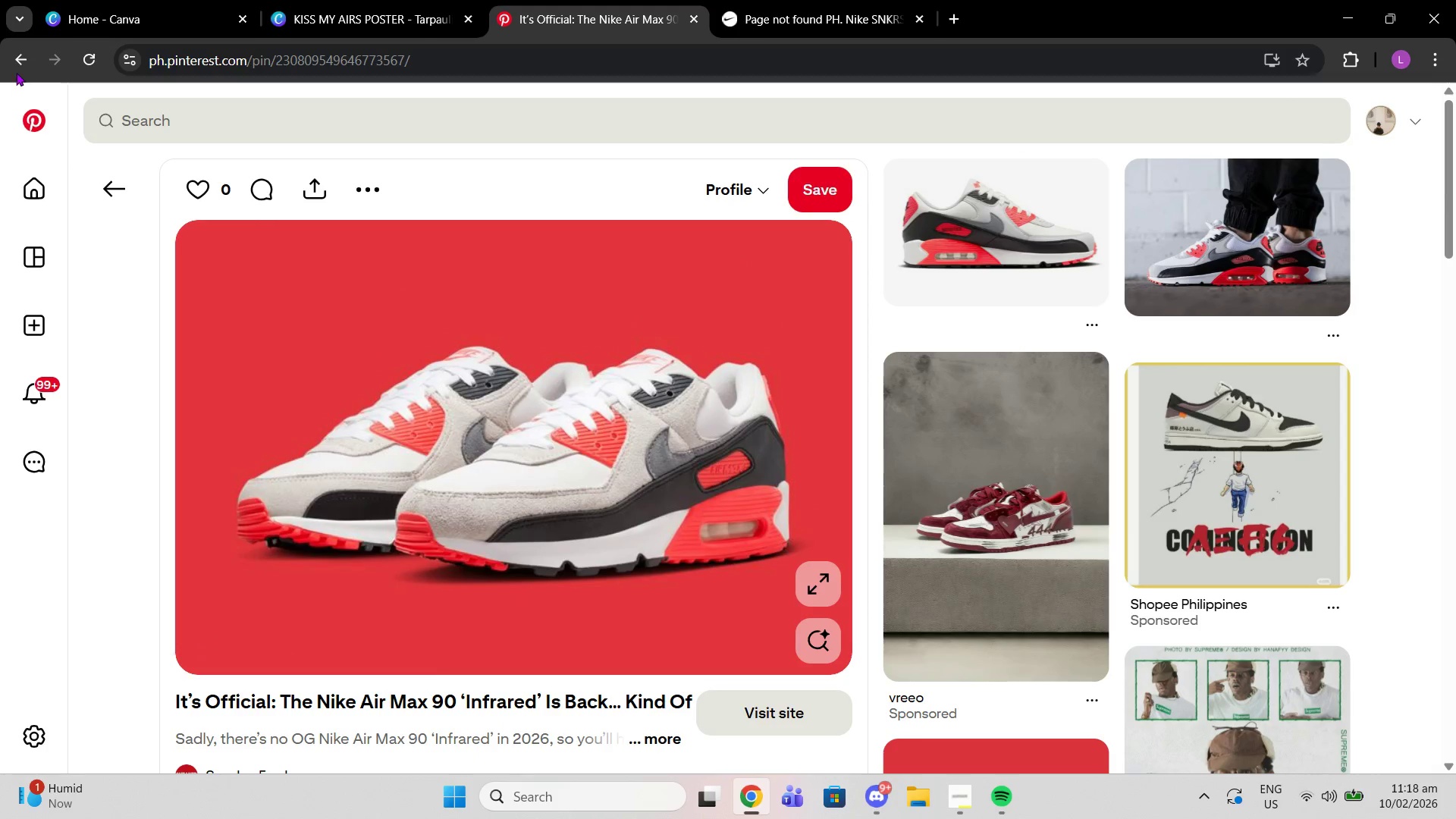 
left_click([16, 72])
 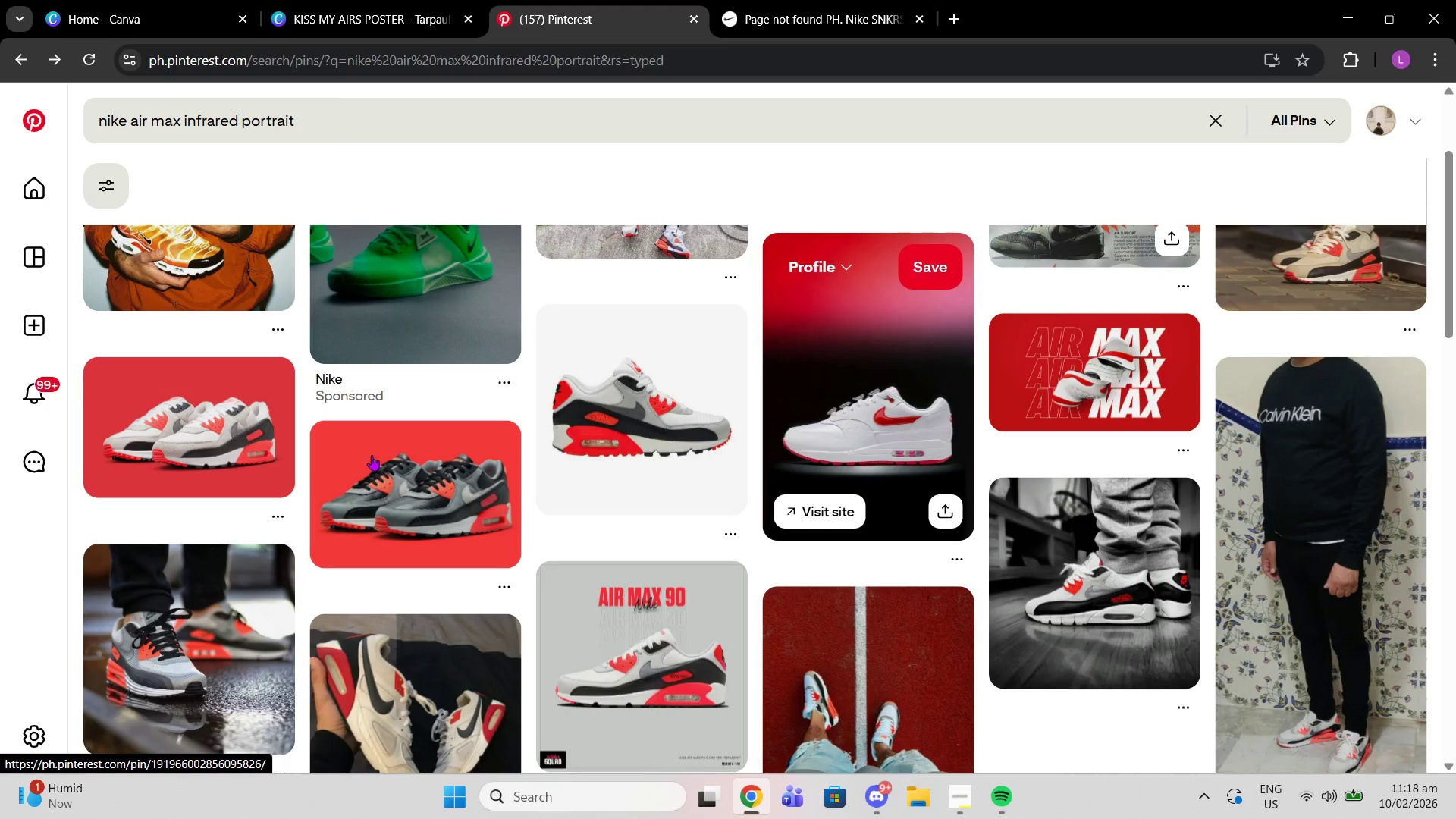 
scroll: coordinate [700, 390], scroll_direction: down, amount: 4.0
 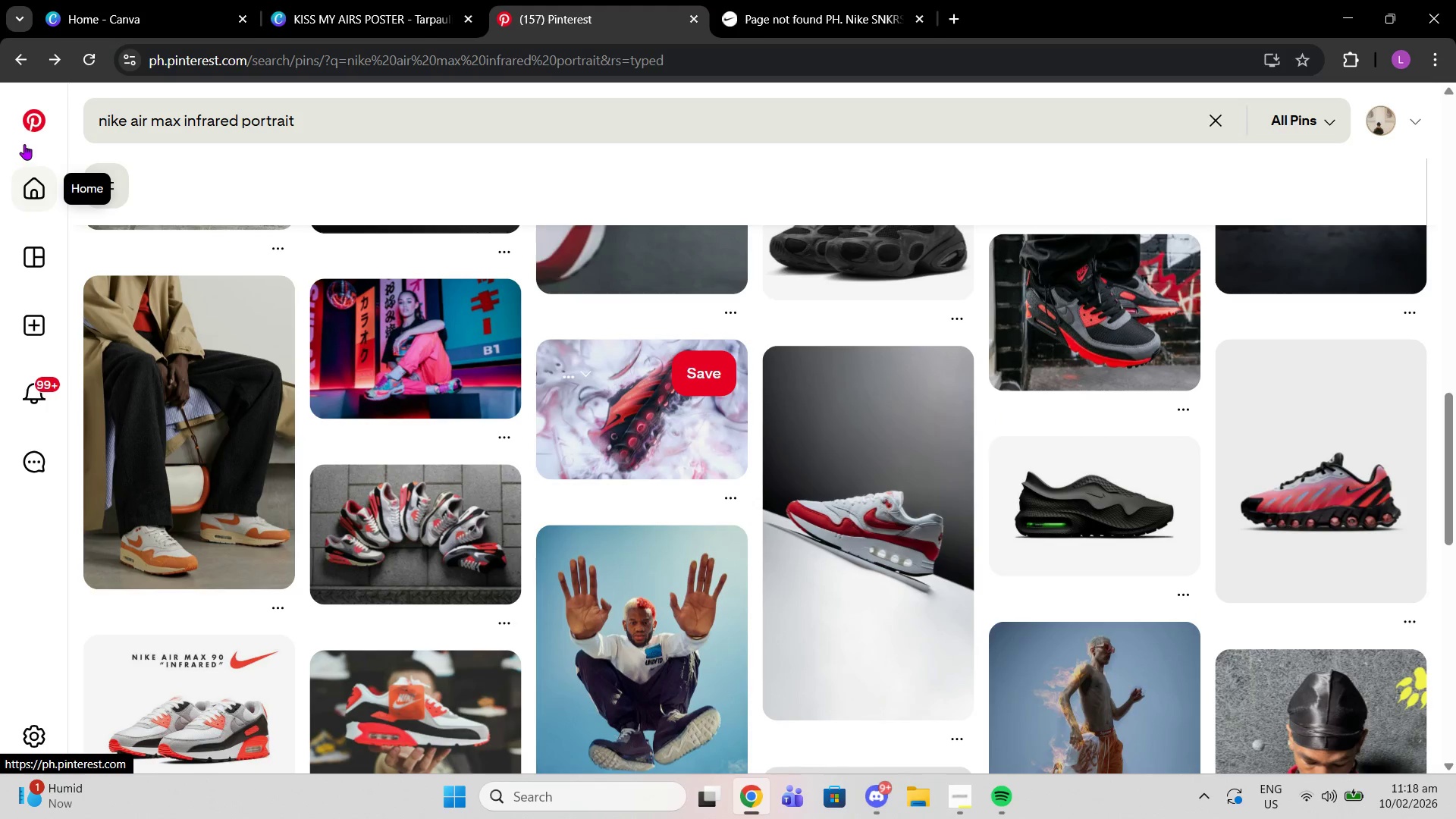 
left_click([27, 61])
 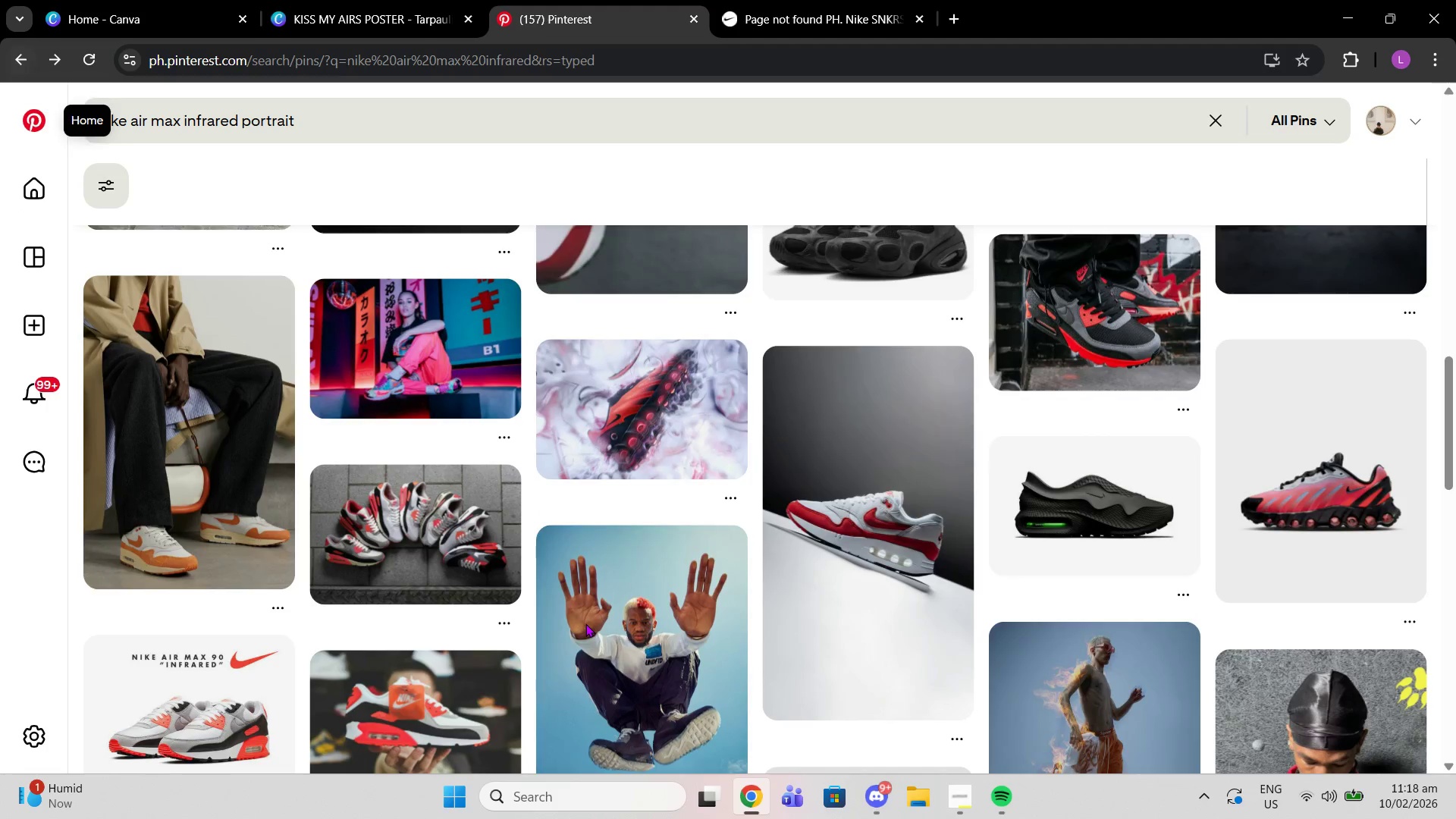 
scroll: coordinate [585, 623], scroll_direction: down, amount: 2.0
 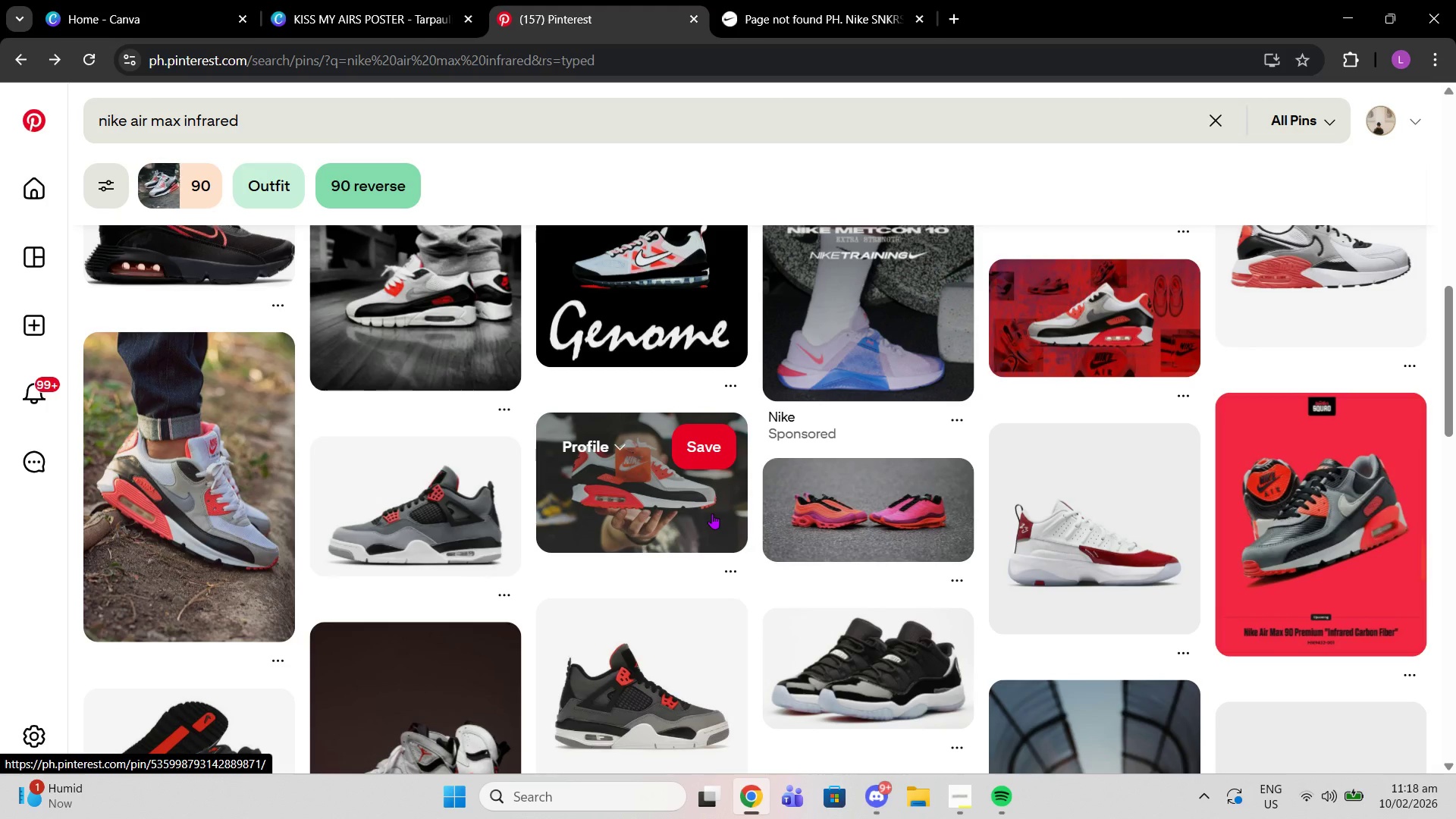 
scroll: coordinate [842, 479], scroll_direction: up, amount: 8.0
 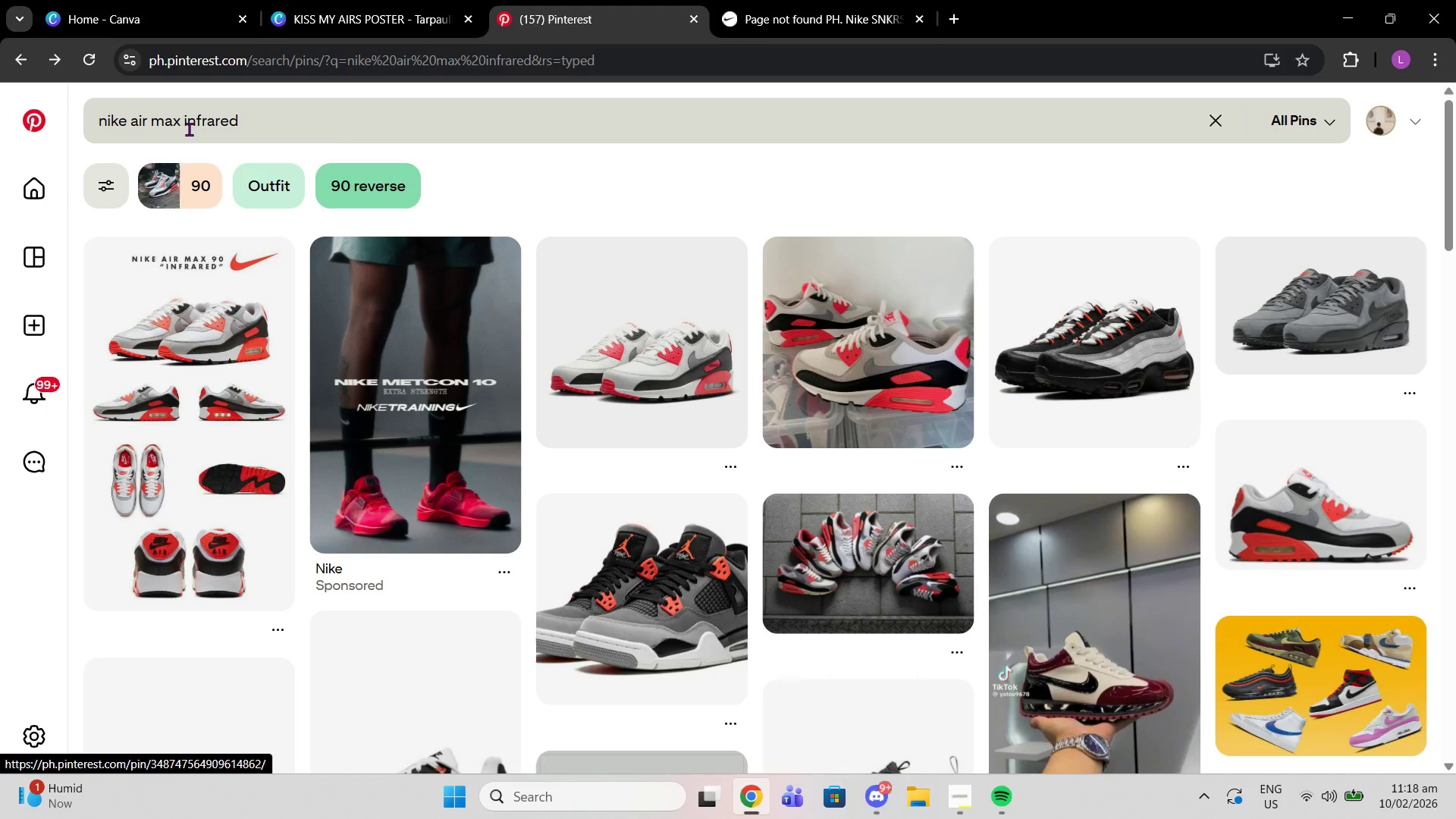 
left_click([189, 129])
 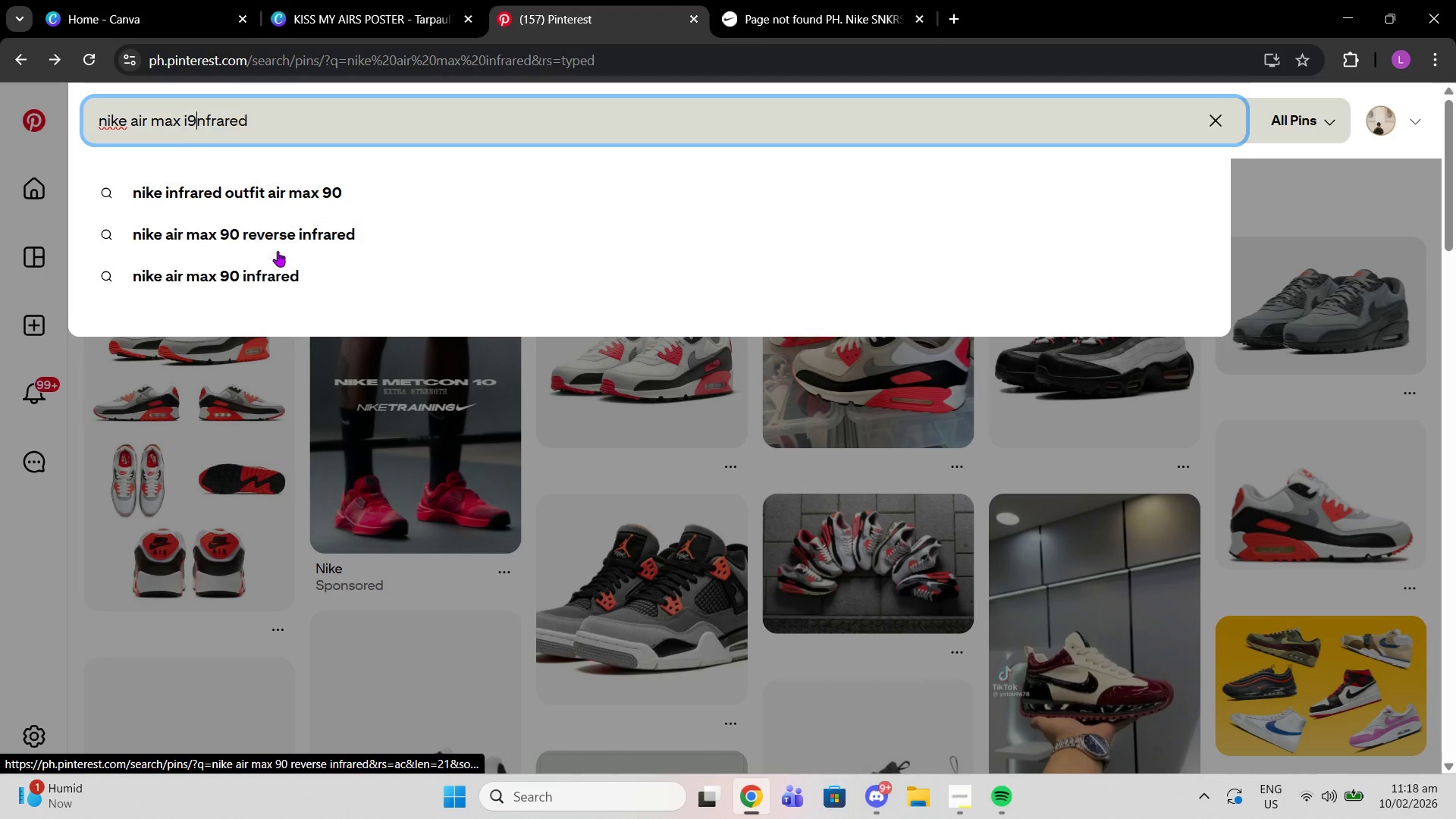 
type(90 )
key(Backspace)
key(Backspace)
key(Backspace)
key(Backspace)
type(90 i)
 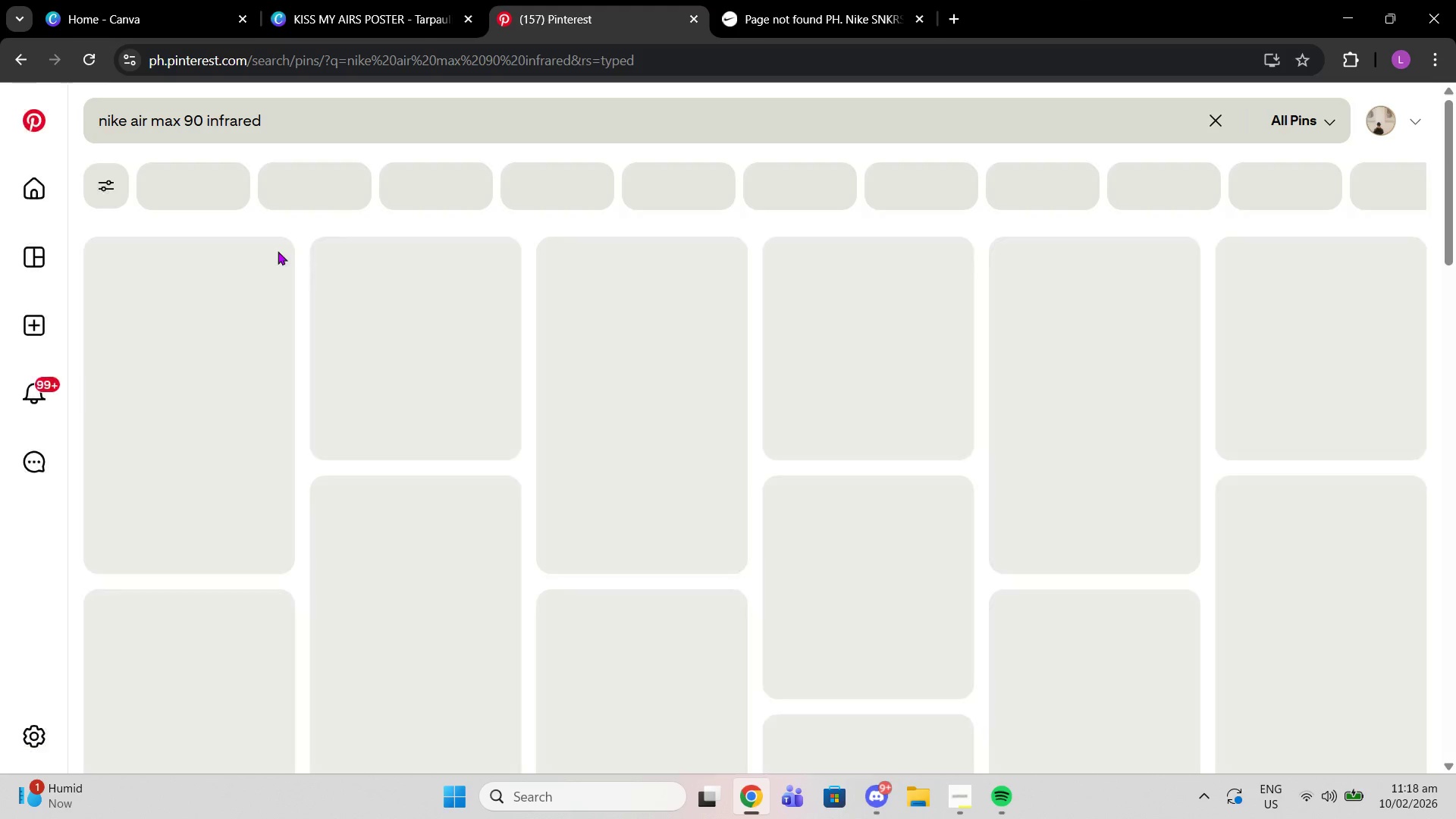 
key(Enter)
 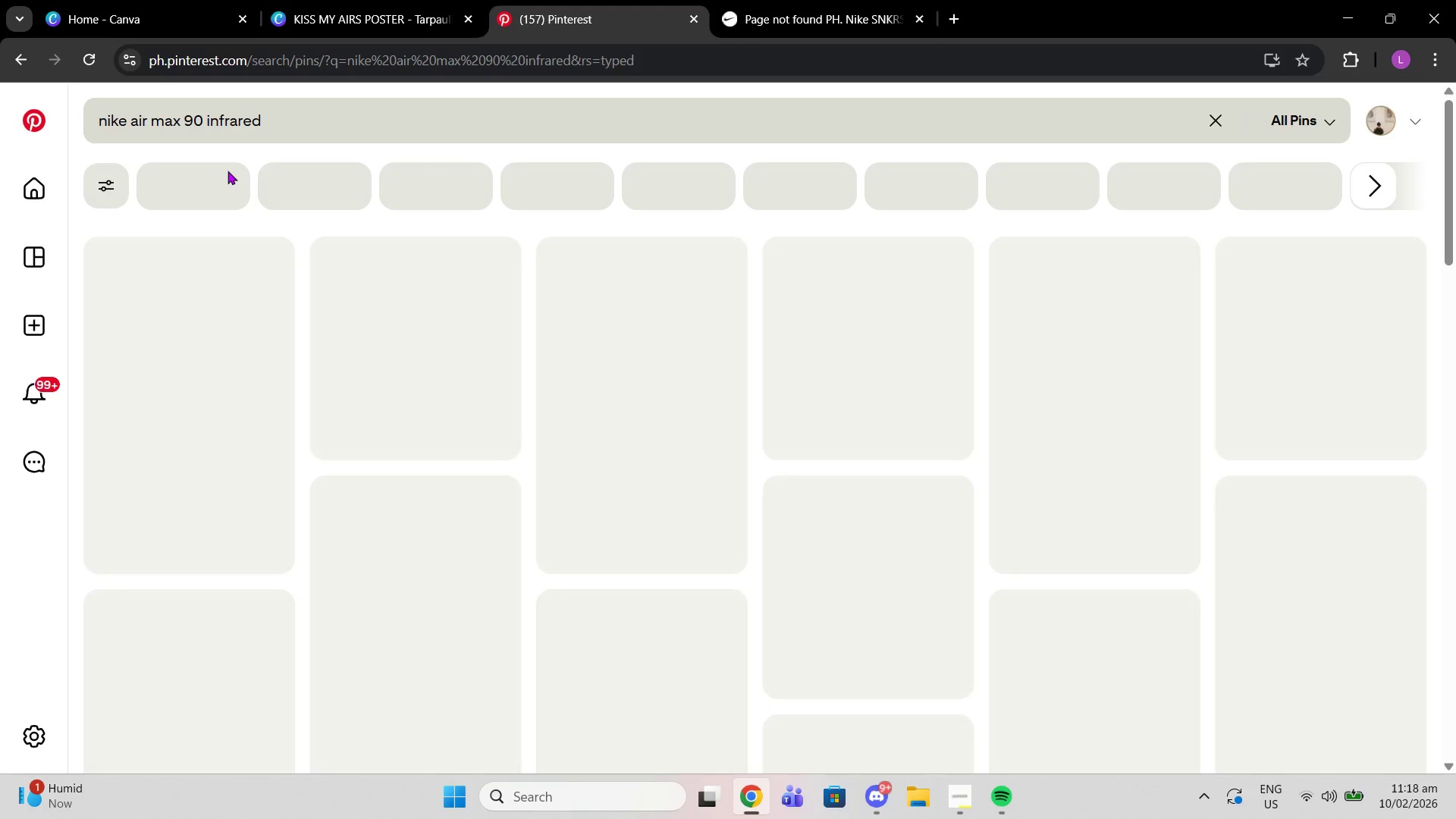 
mouse_move([245, 190])
 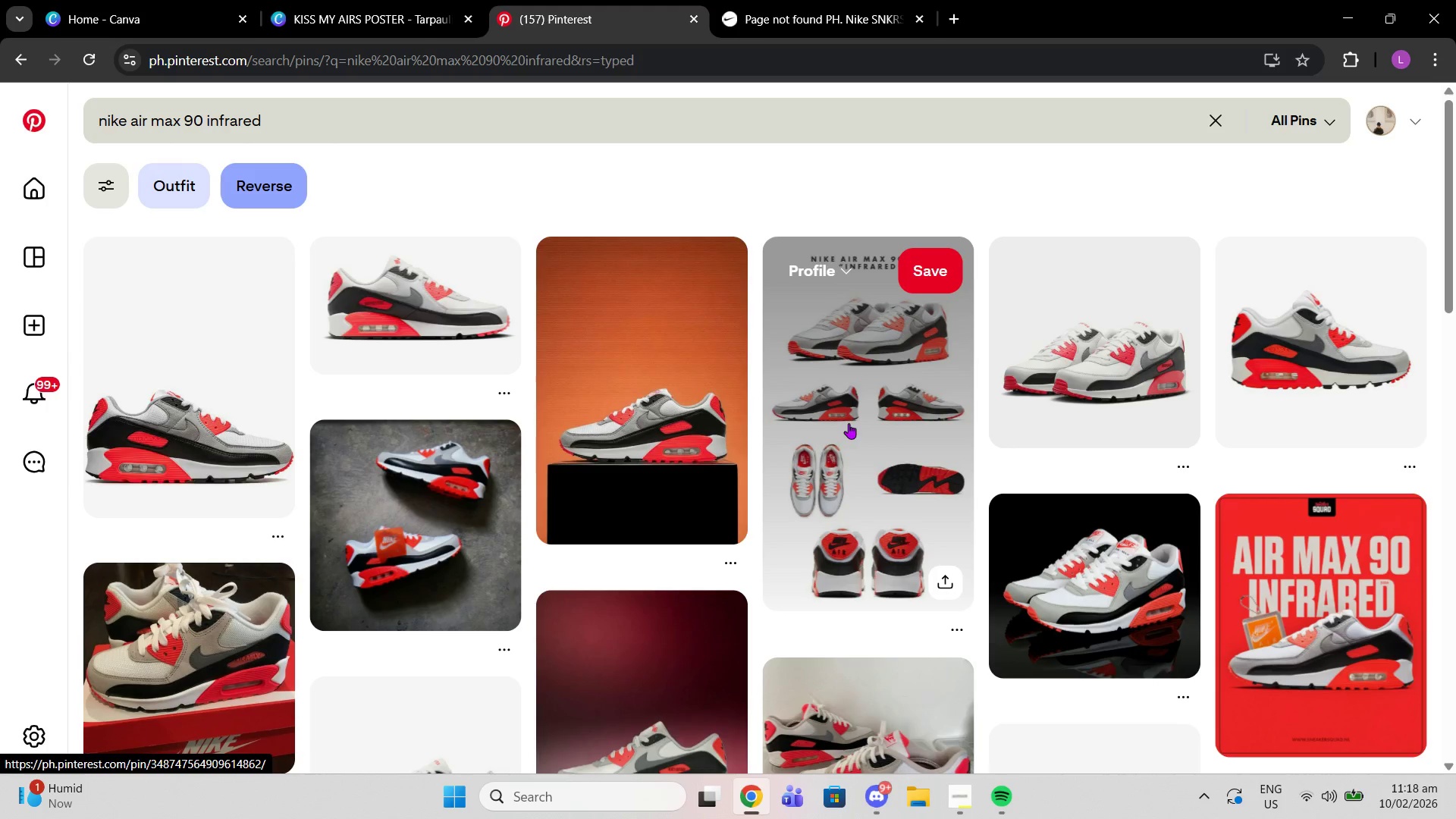 
wait(5.65)
 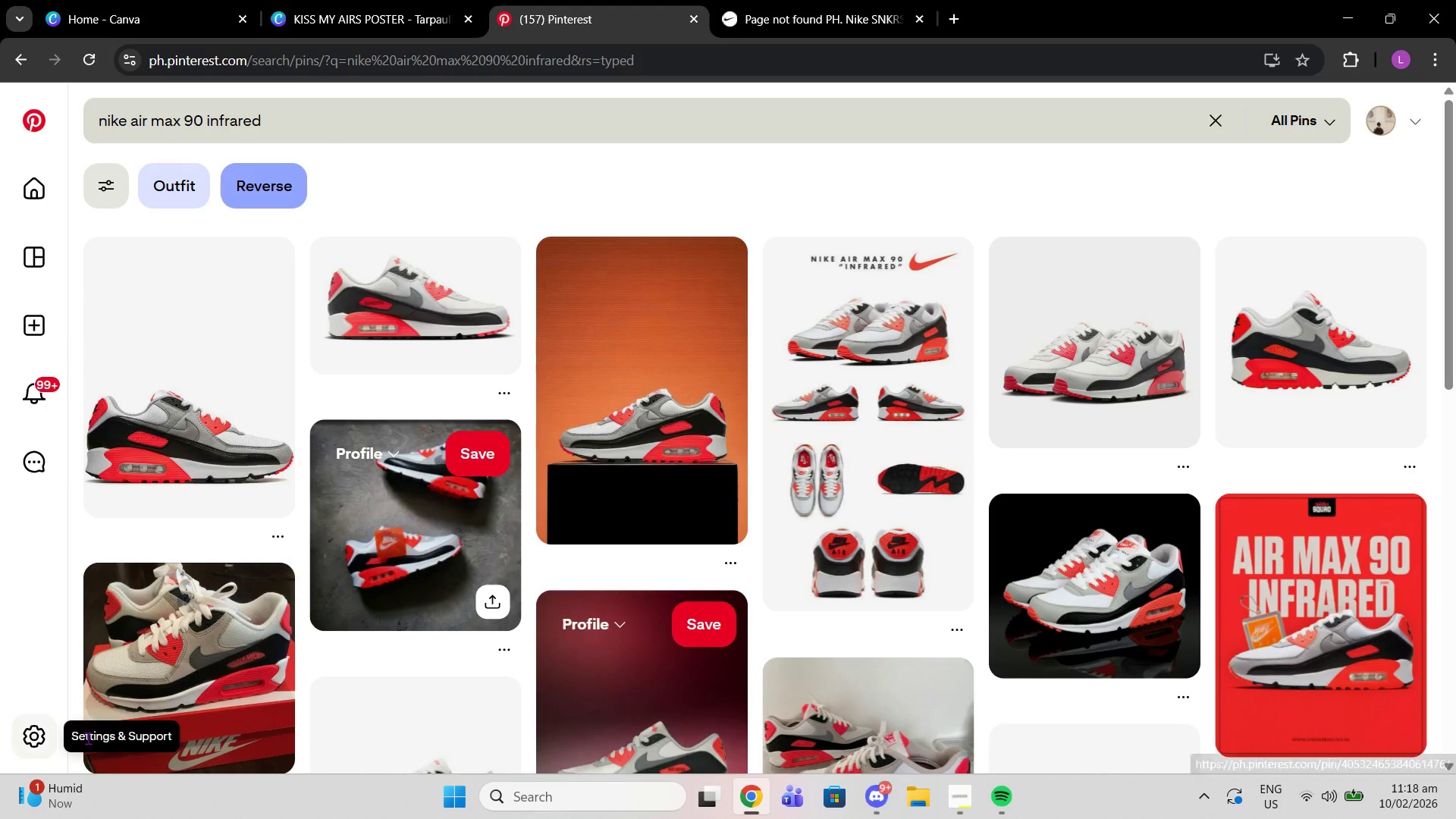 
left_click([990, 340])
 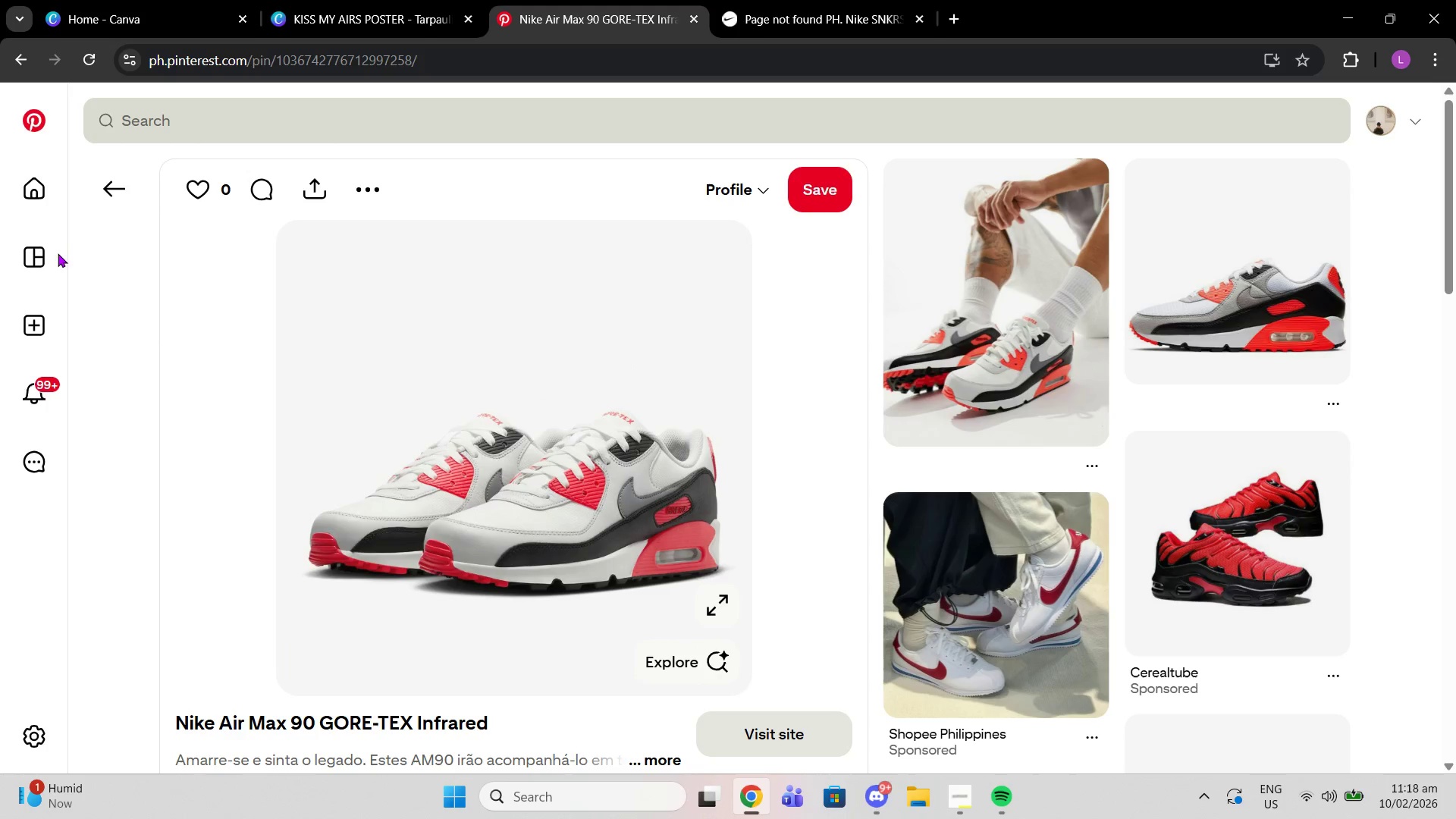 
wait(7.0)
 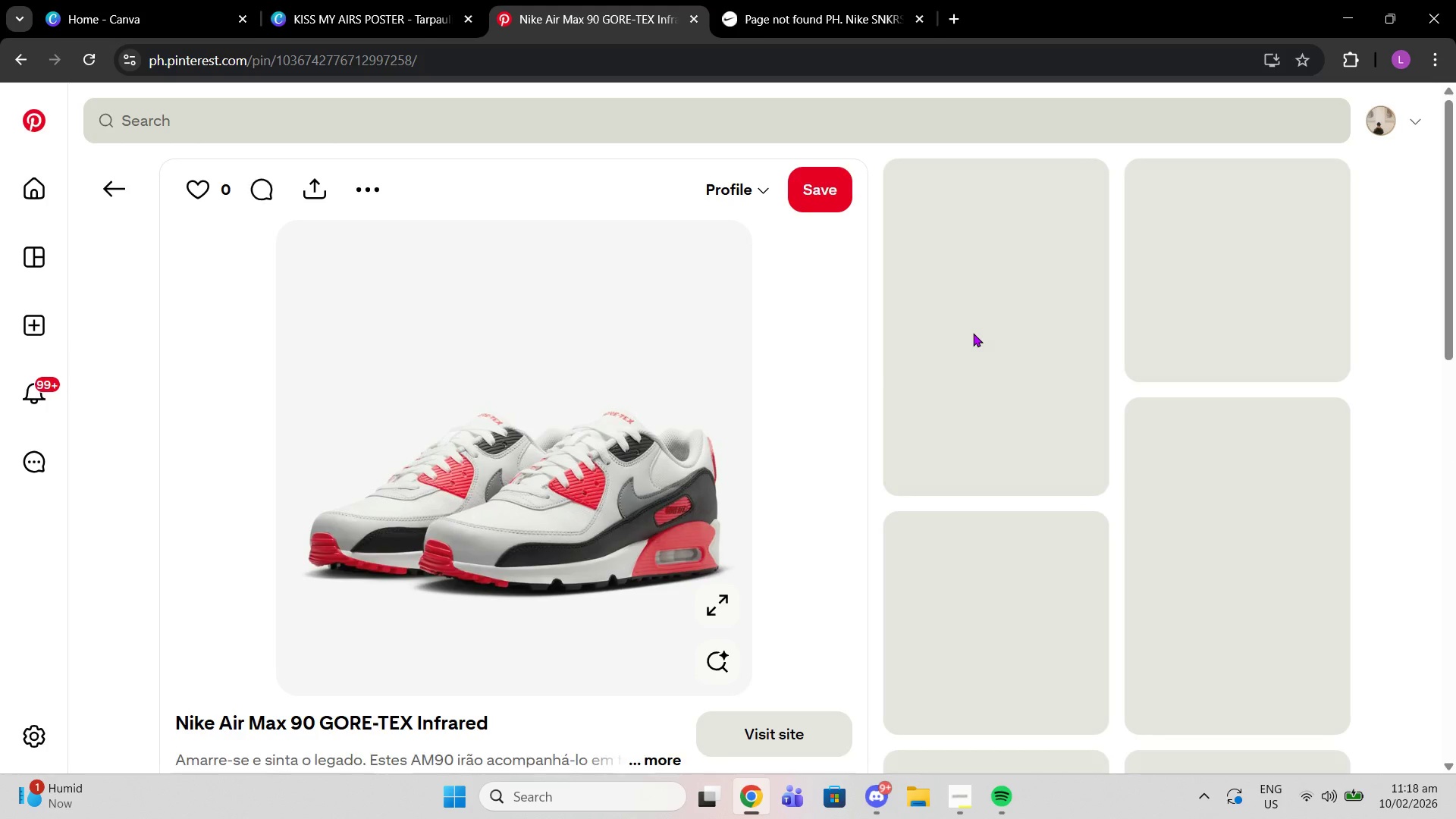 
left_click([102, 186])
 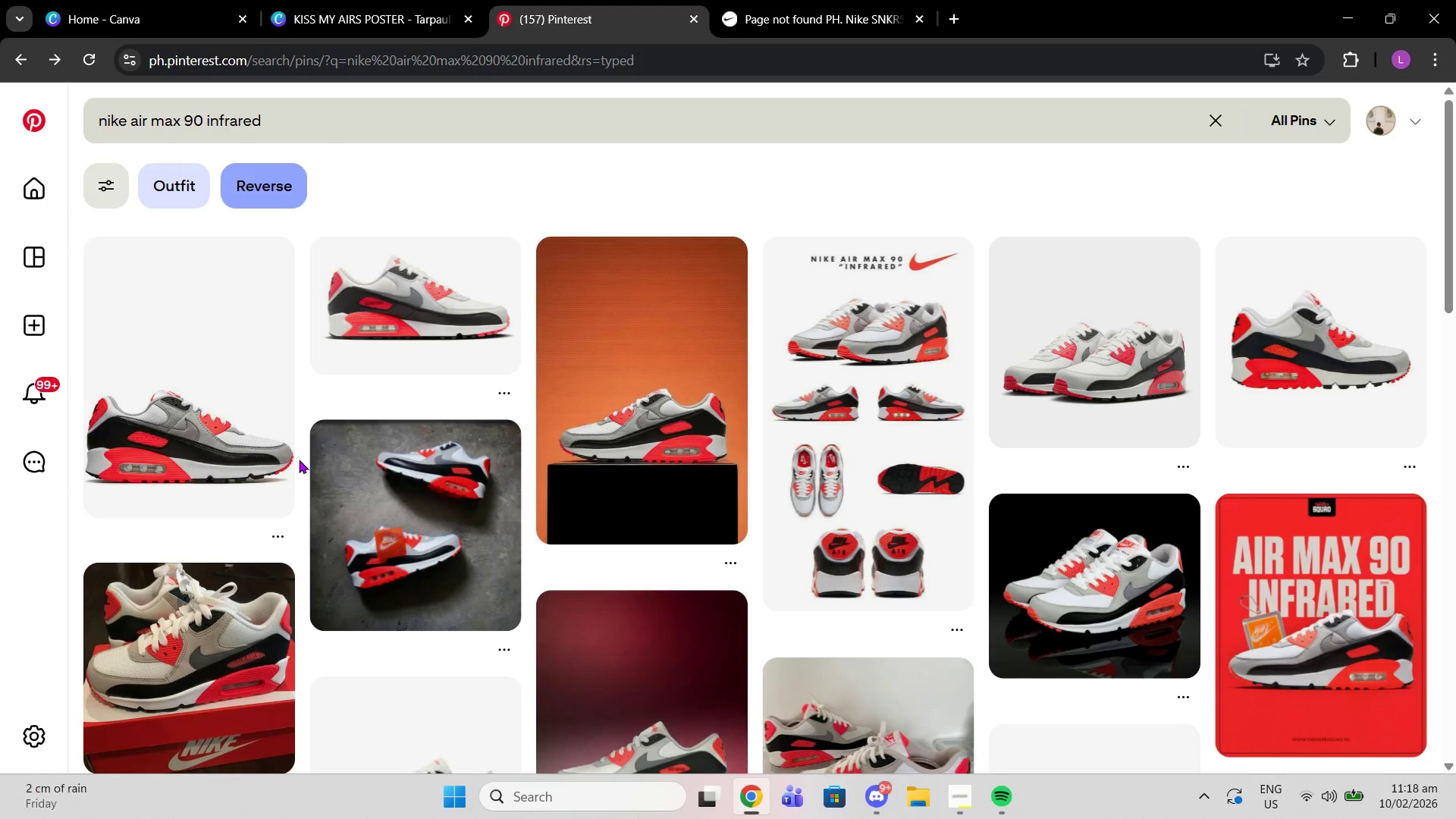 
left_click([263, 455])
 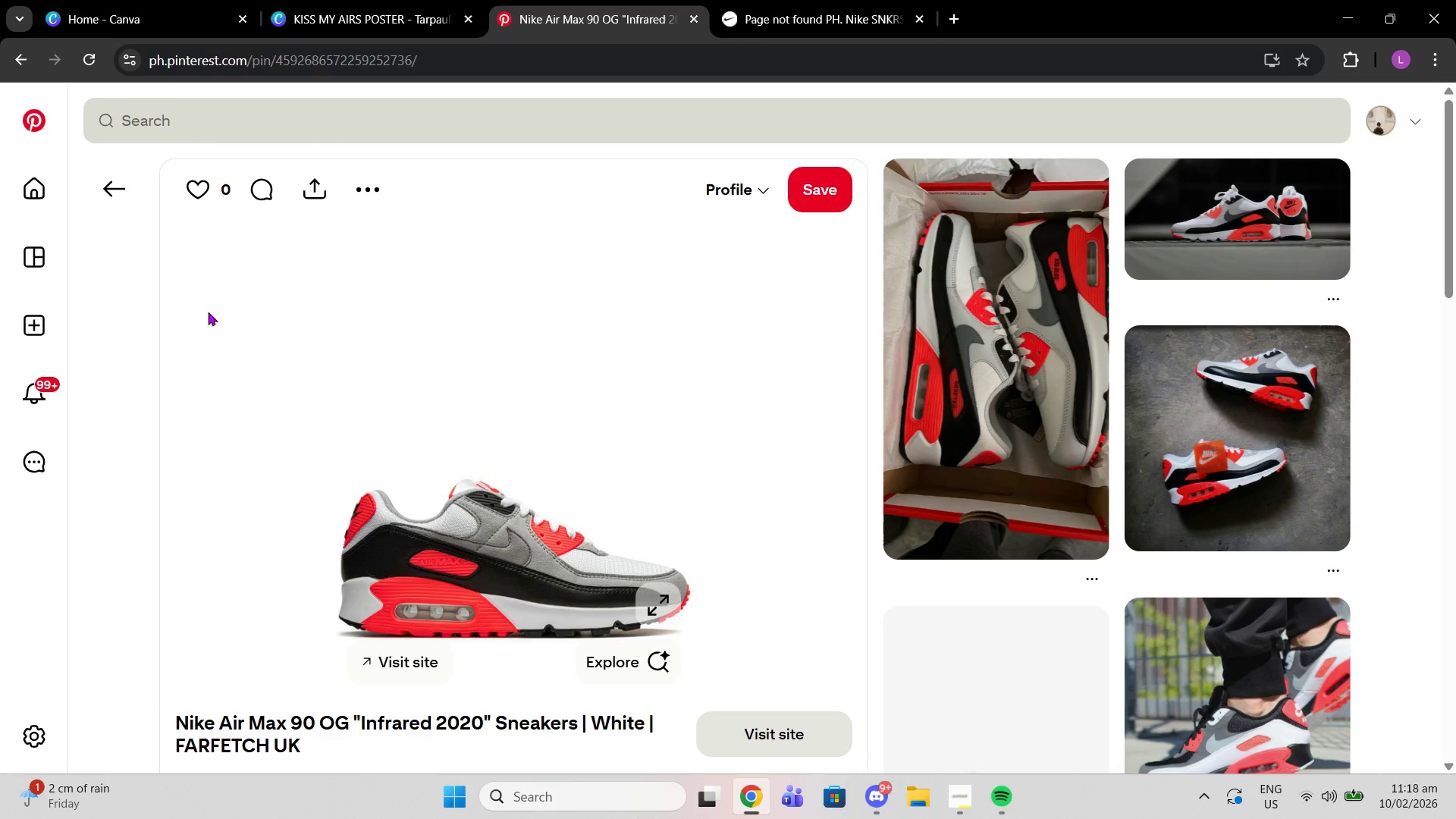 
wait(5.83)
 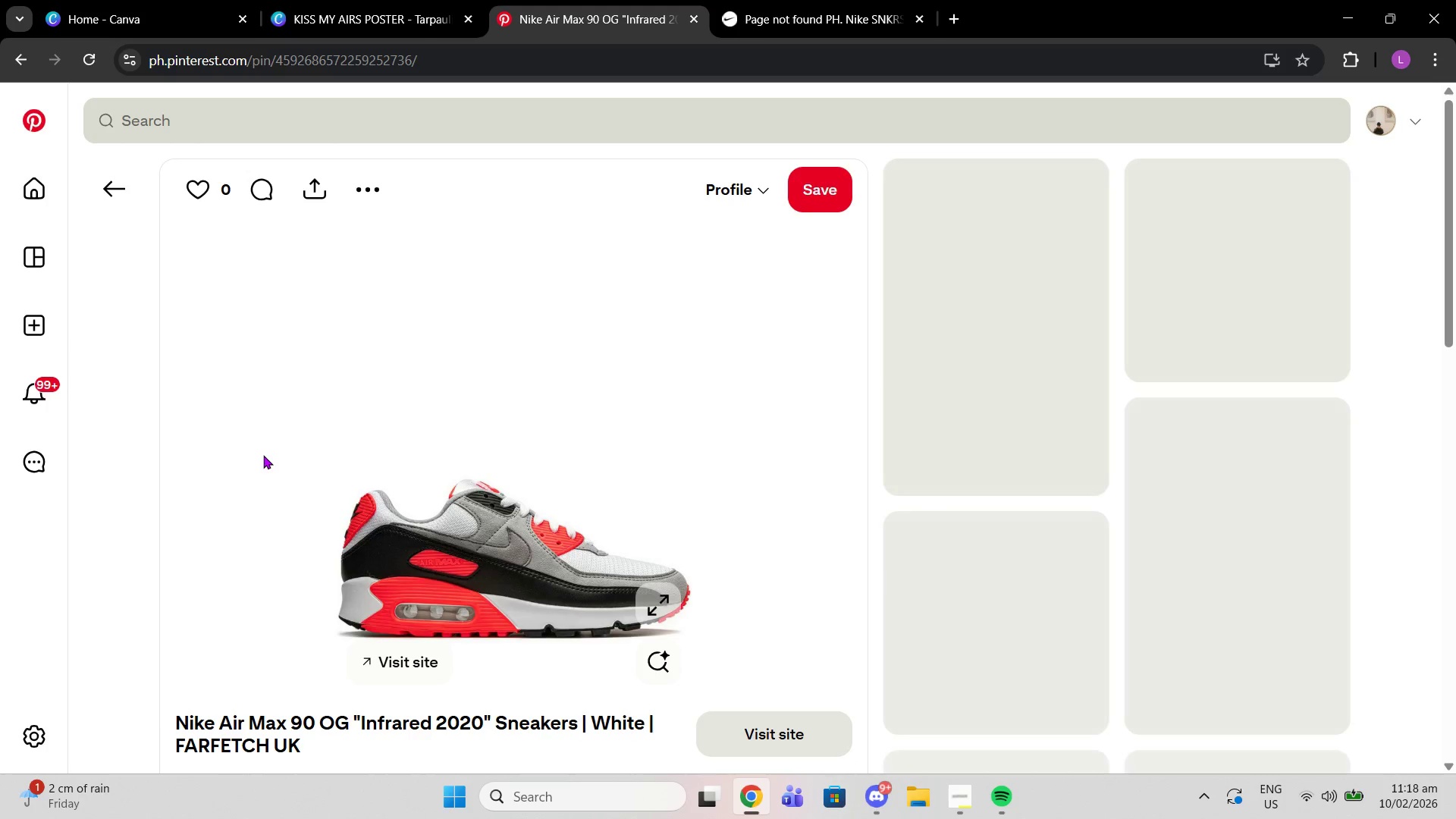 
scroll: coordinate [402, 554], scroll_direction: down, amount: 7.0
 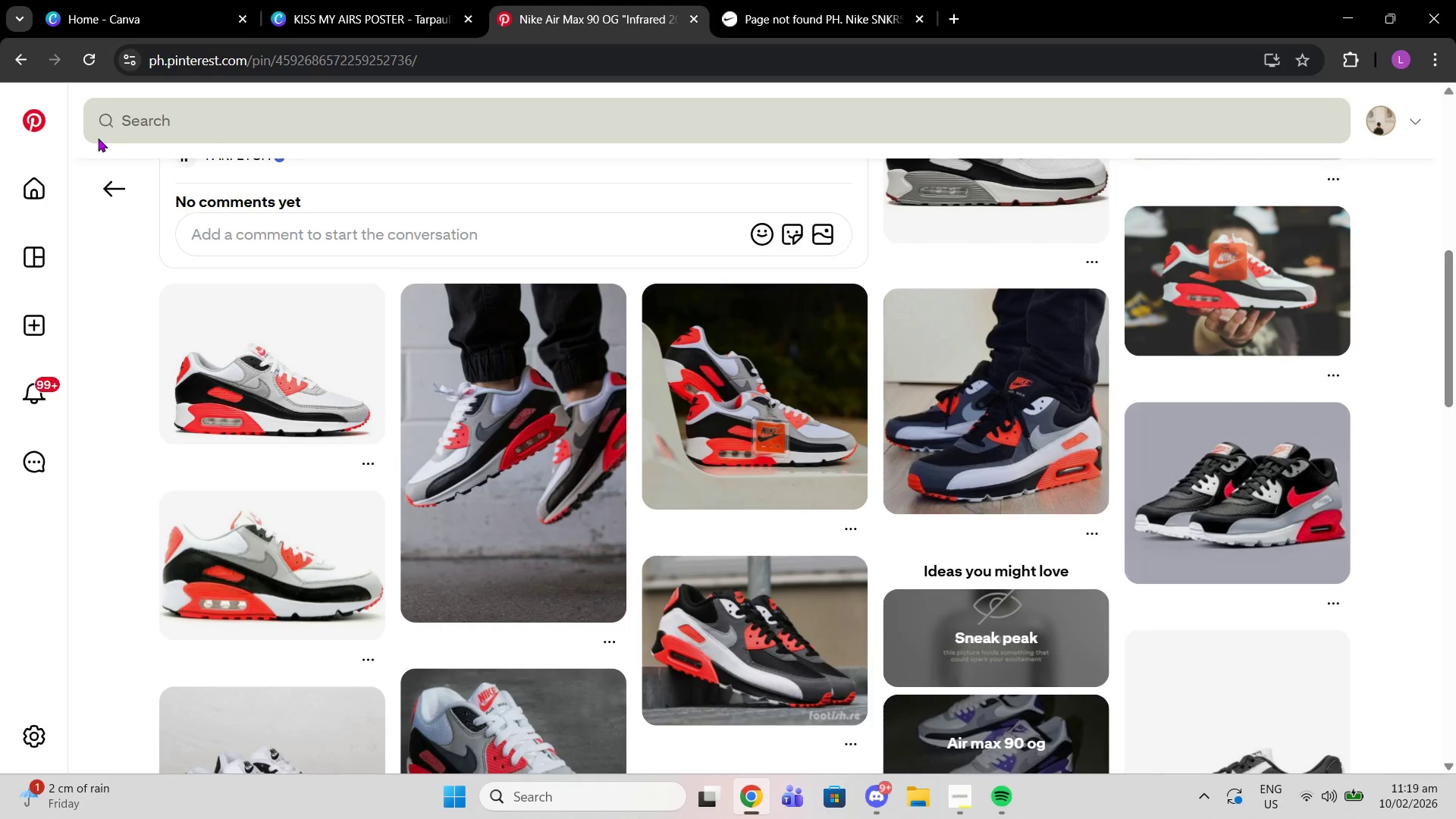 
left_click([98, 138])
 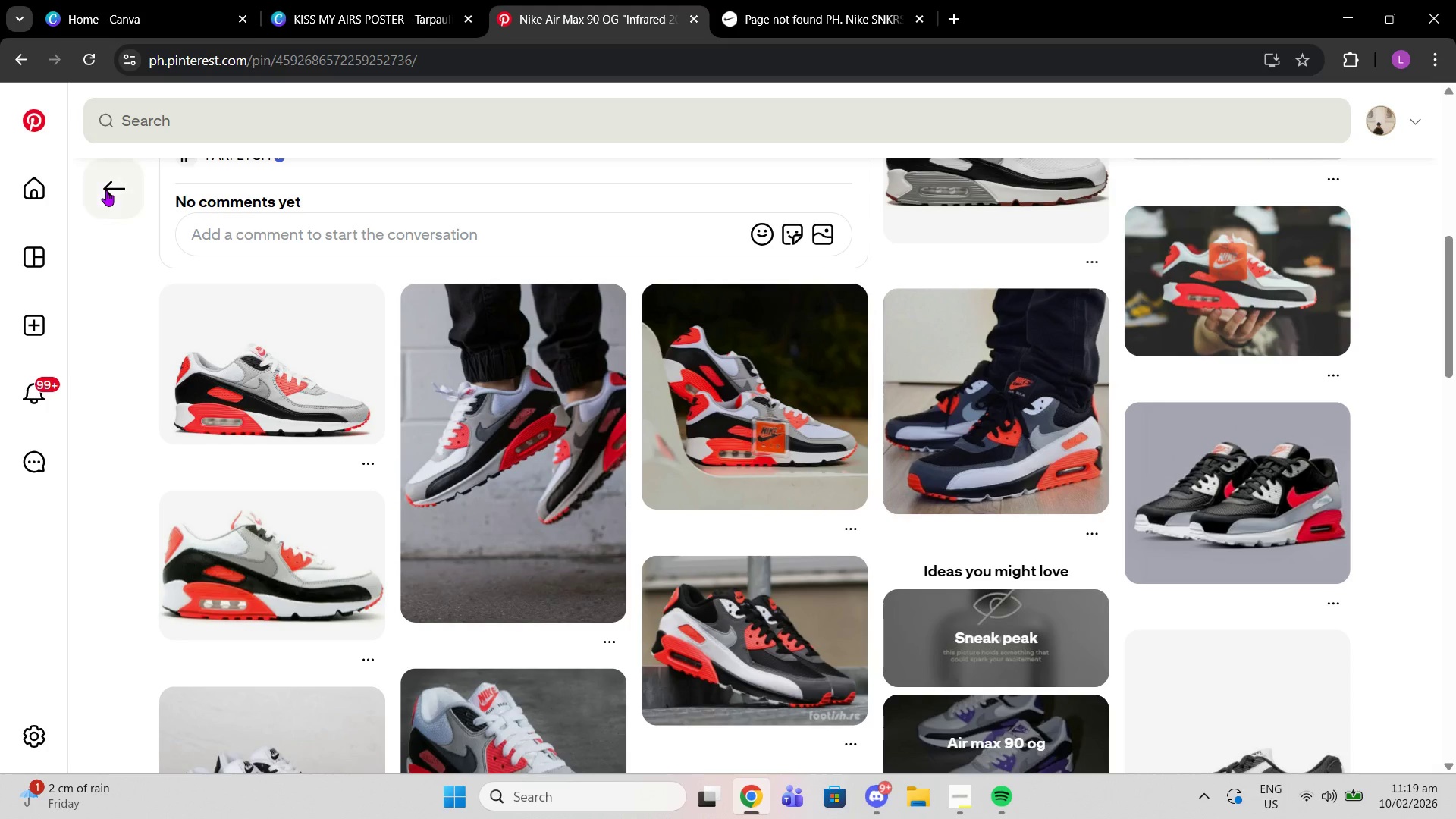 
left_click([106, 190])
 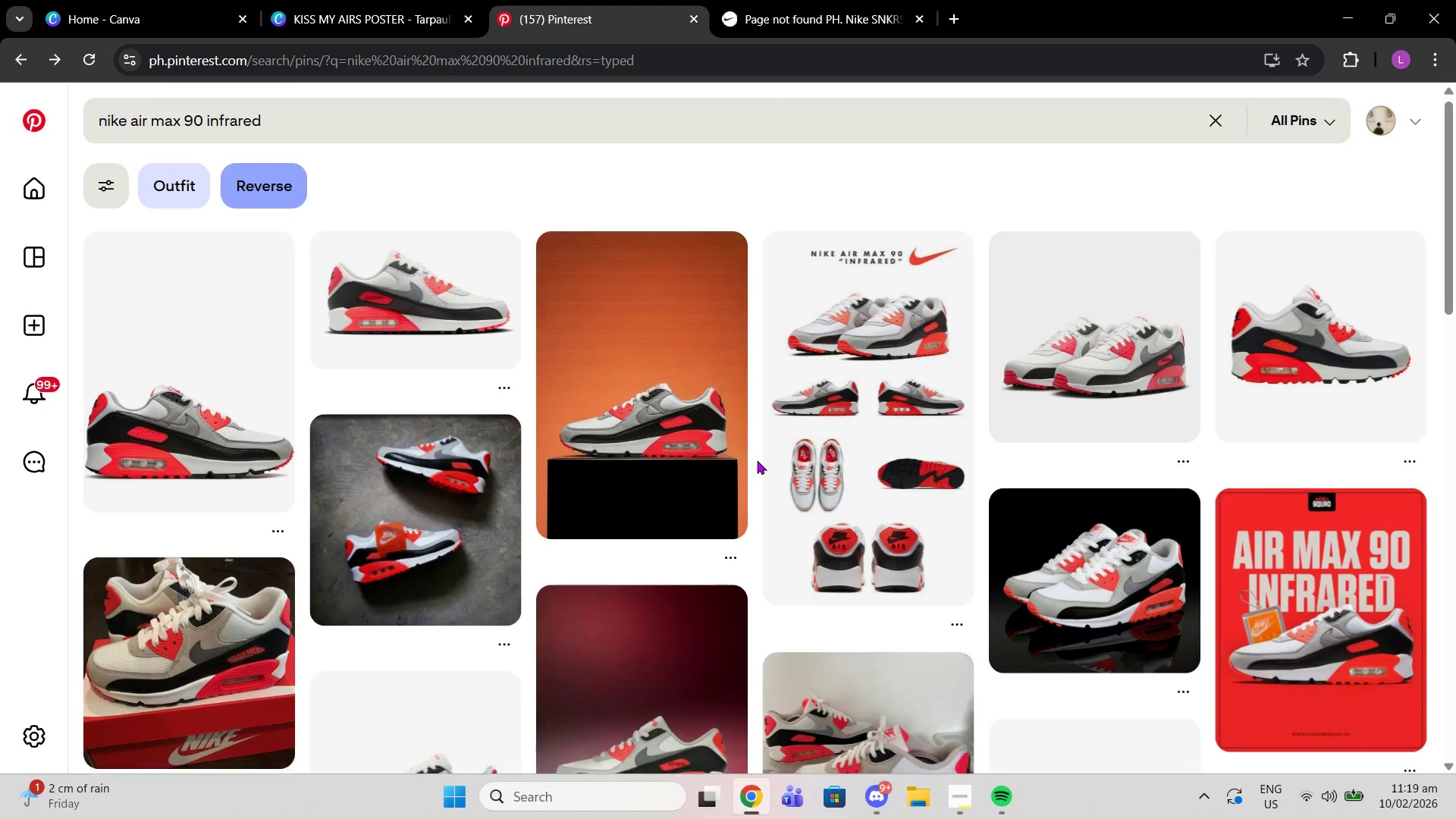 
scroll: coordinate [786, 490], scroll_direction: down, amount: 7.0
 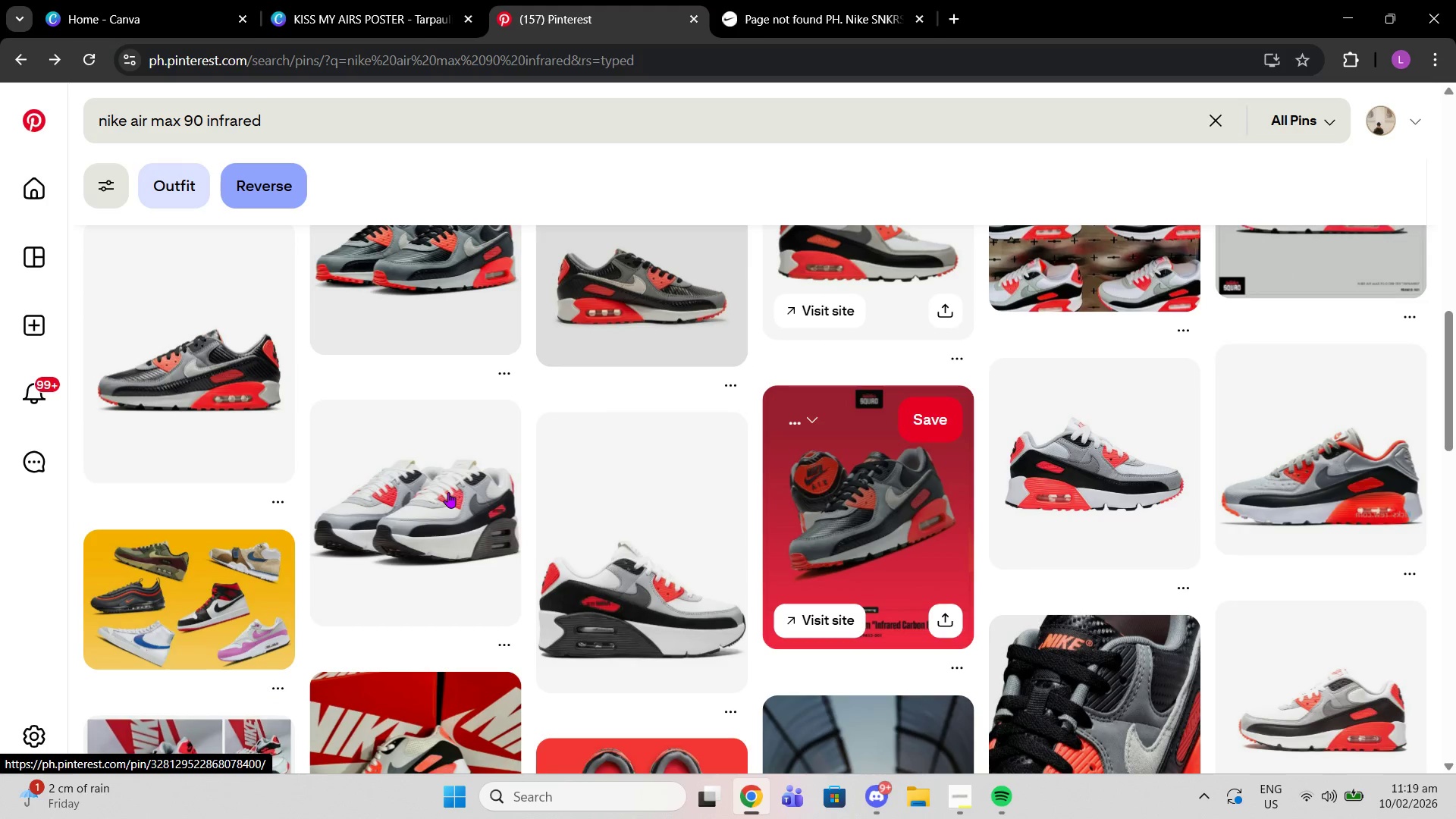 
left_click([448, 492])
 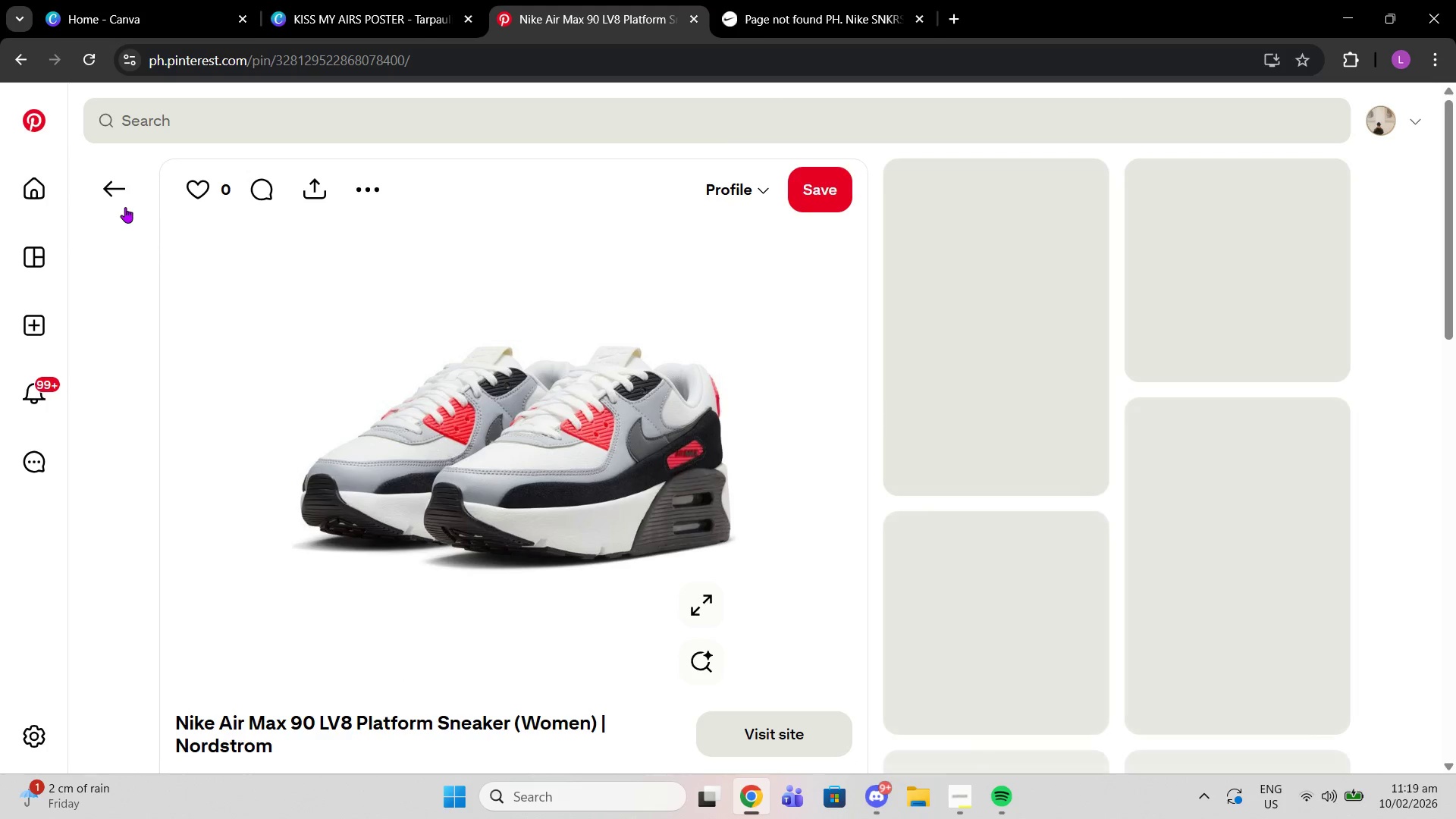 
left_click([111, 200])
 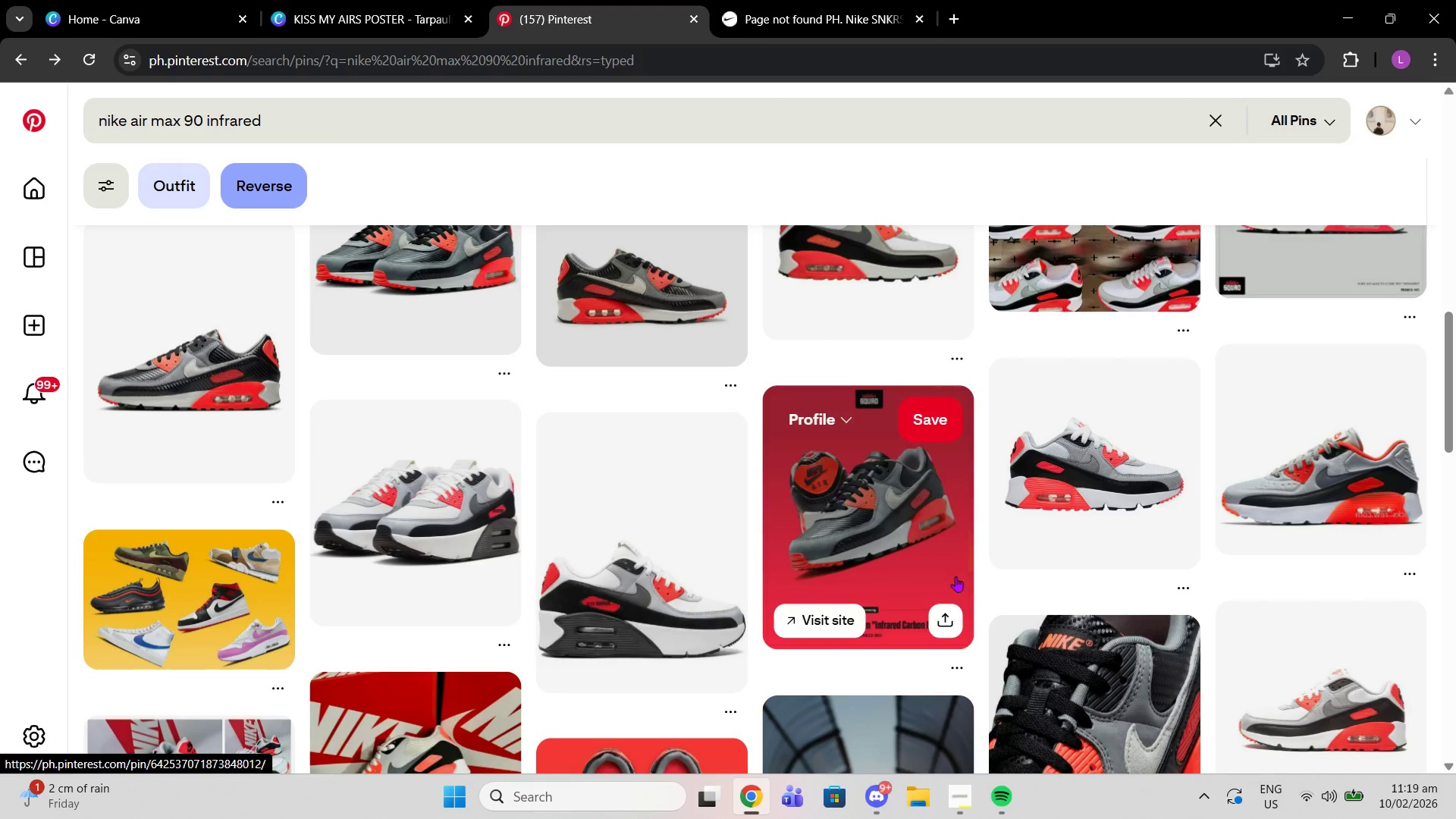 
scroll: coordinate [978, 593], scroll_direction: down, amount: 5.0
 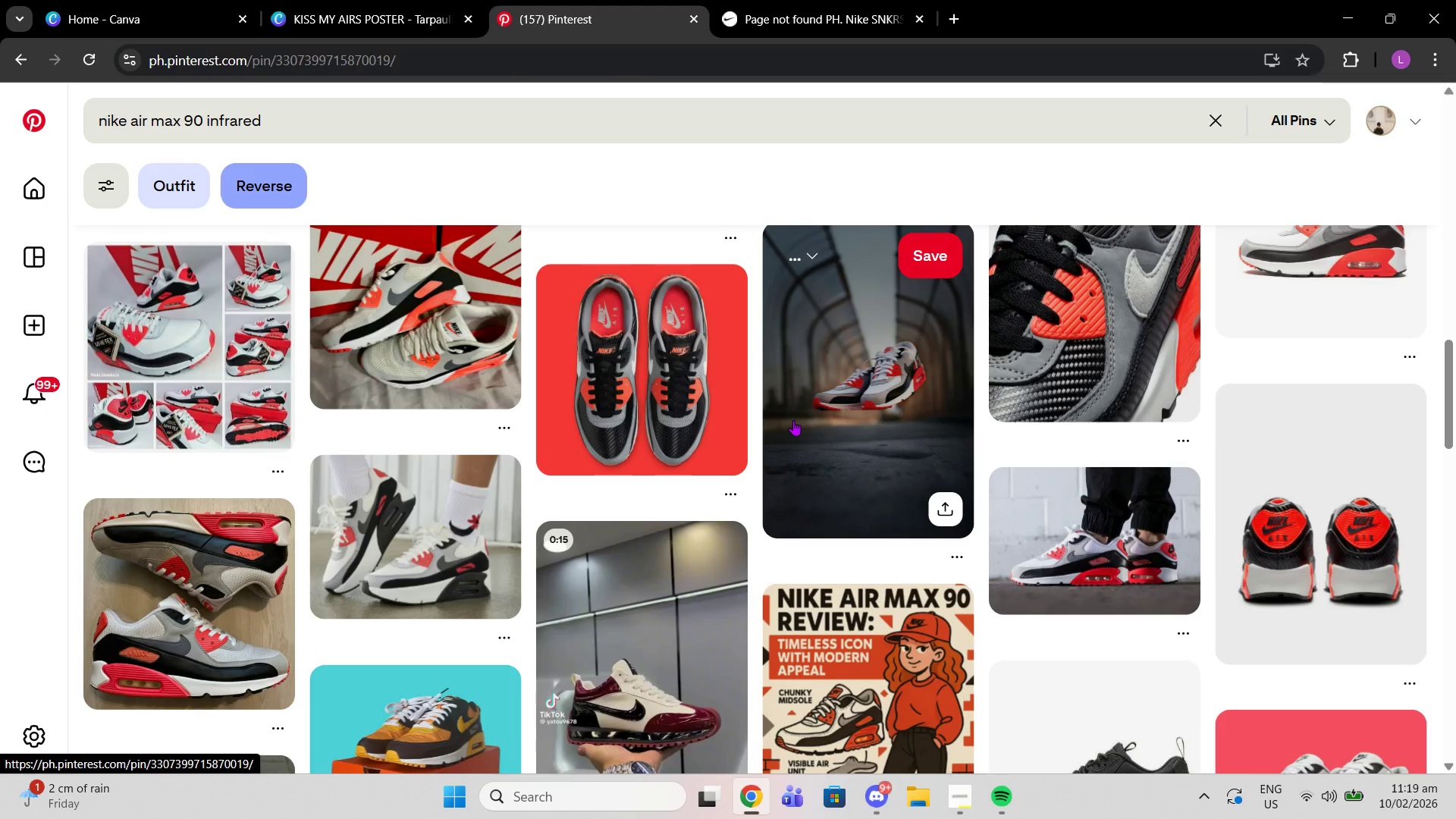 
left_click([793, 420])
 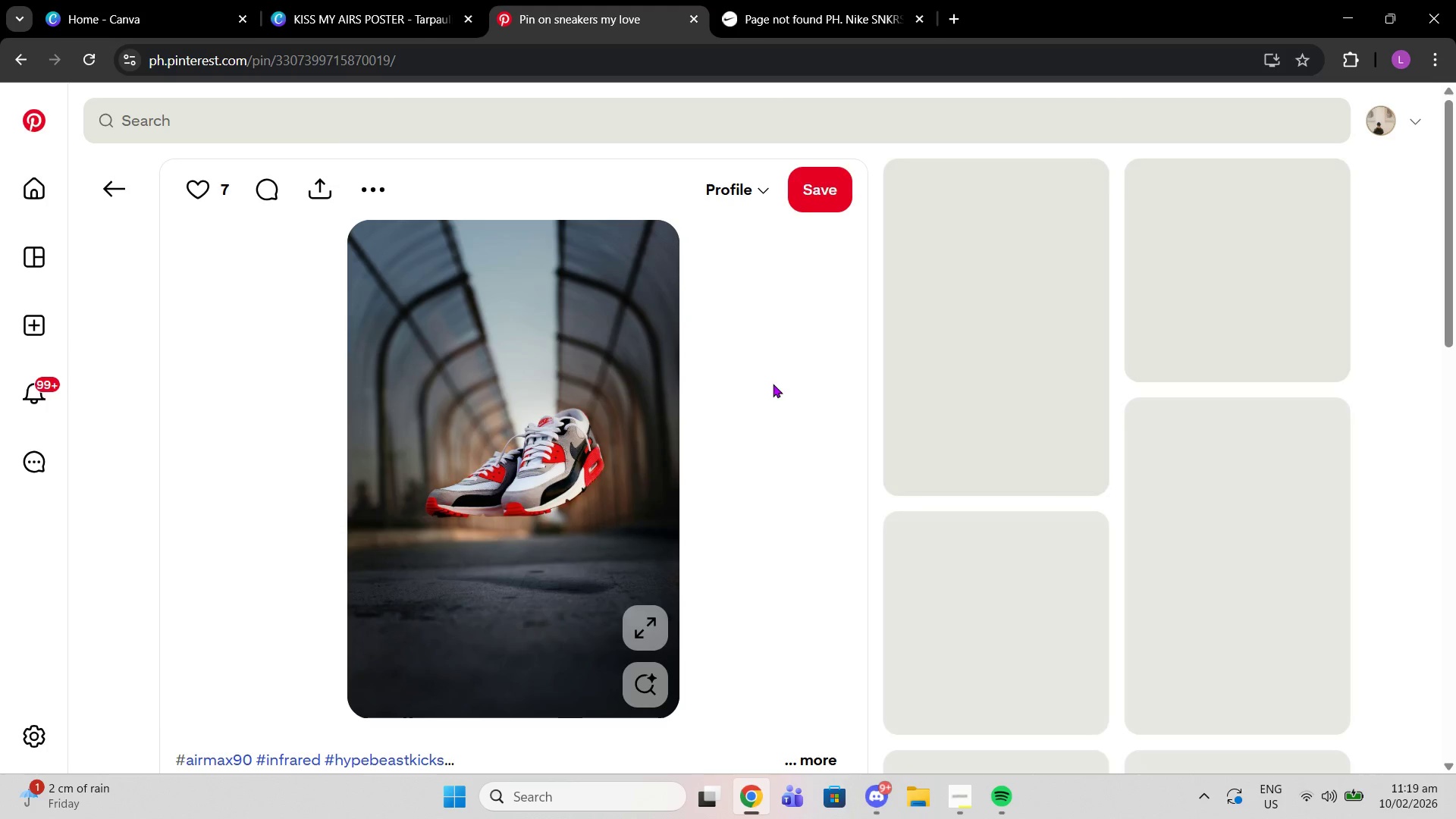 
scroll: coordinate [504, 526], scroll_direction: down, amount: 3.0
 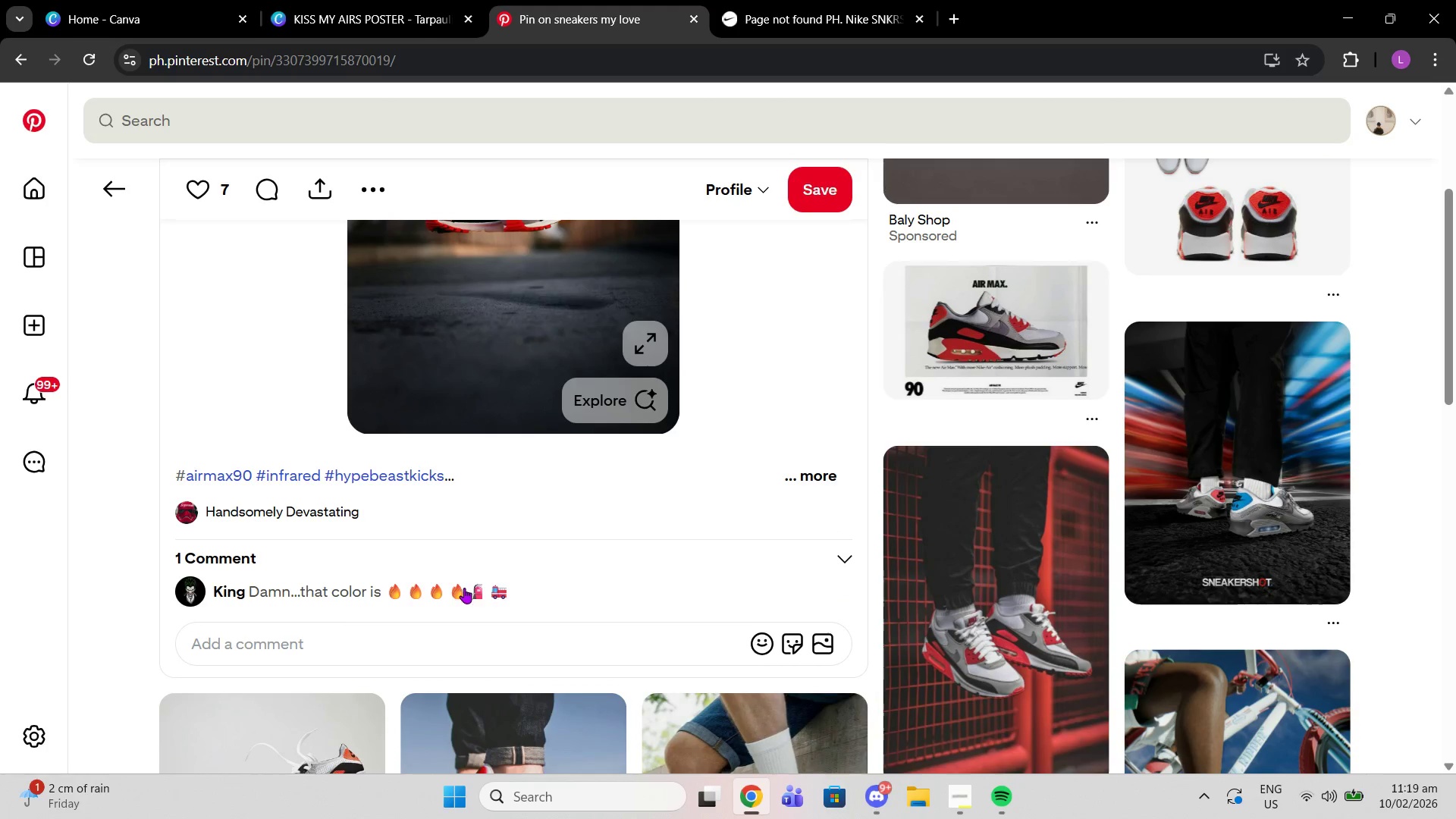 
scroll: coordinate [464, 588], scroll_direction: up, amount: 4.0
 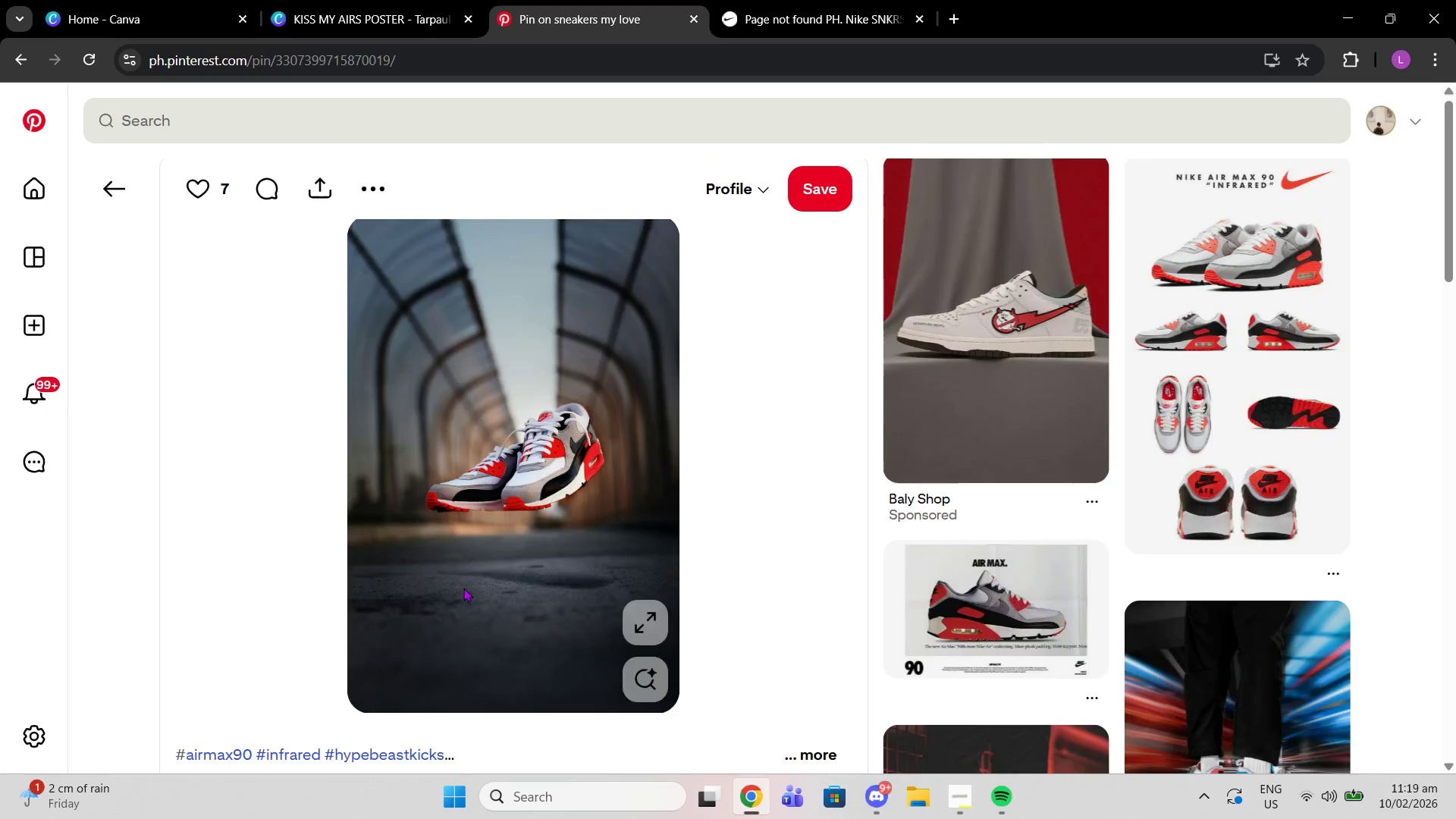 
scroll: coordinate [463, 588], scroll_direction: down, amount: 3.0
 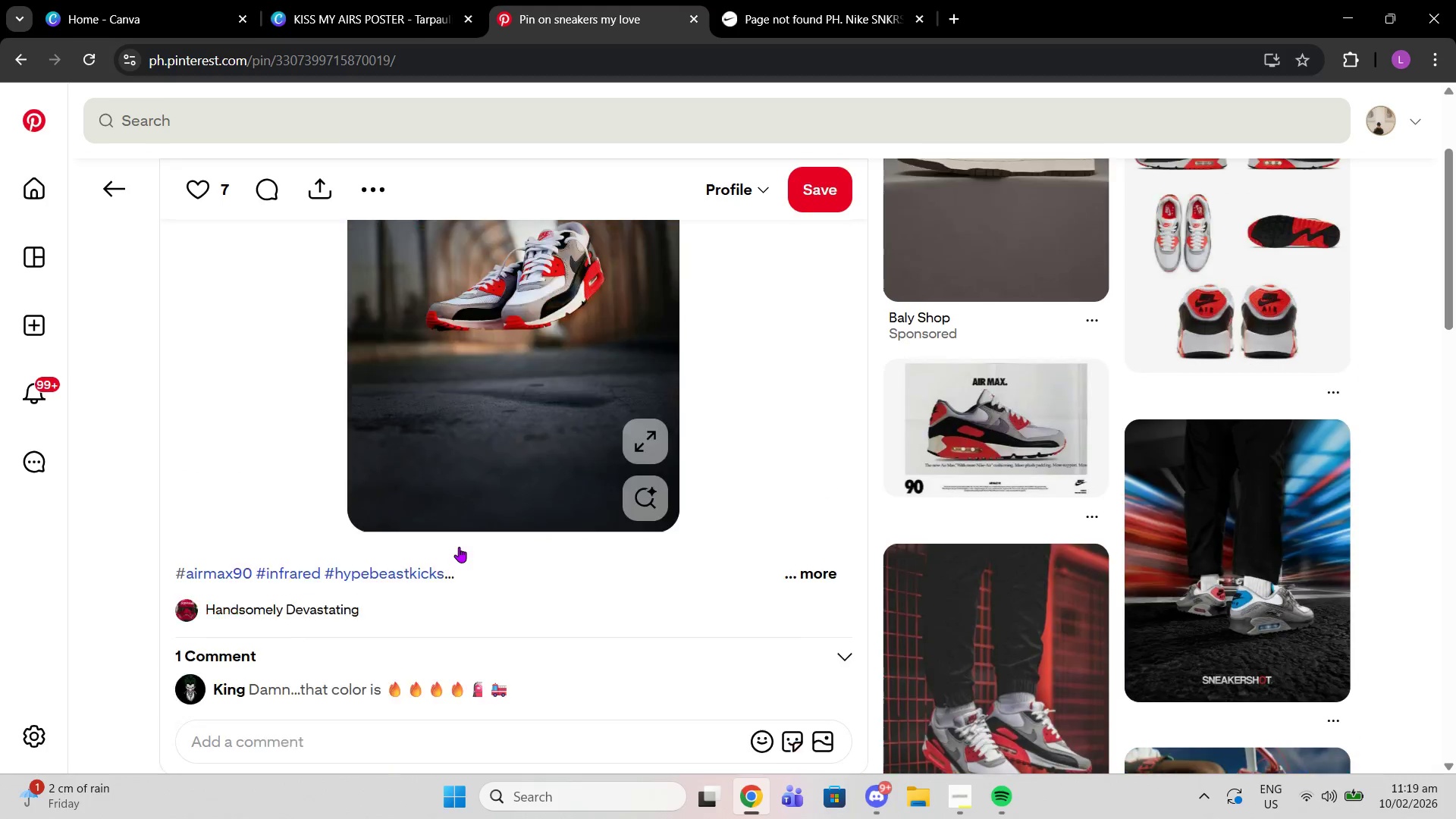 
scroll: coordinate [459, 547], scroll_direction: up, amount: 3.0
 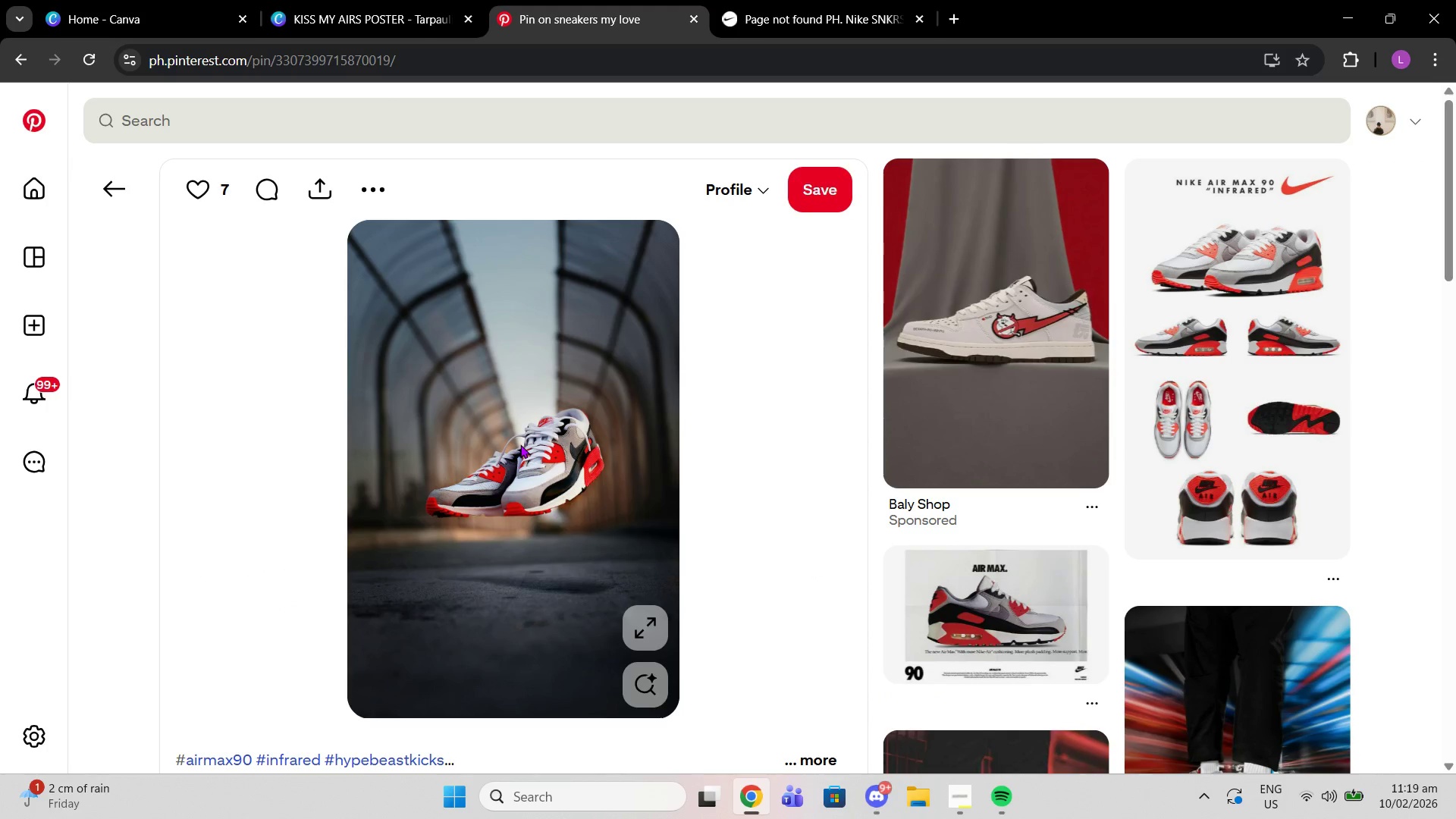 
left_click([520, 444])
 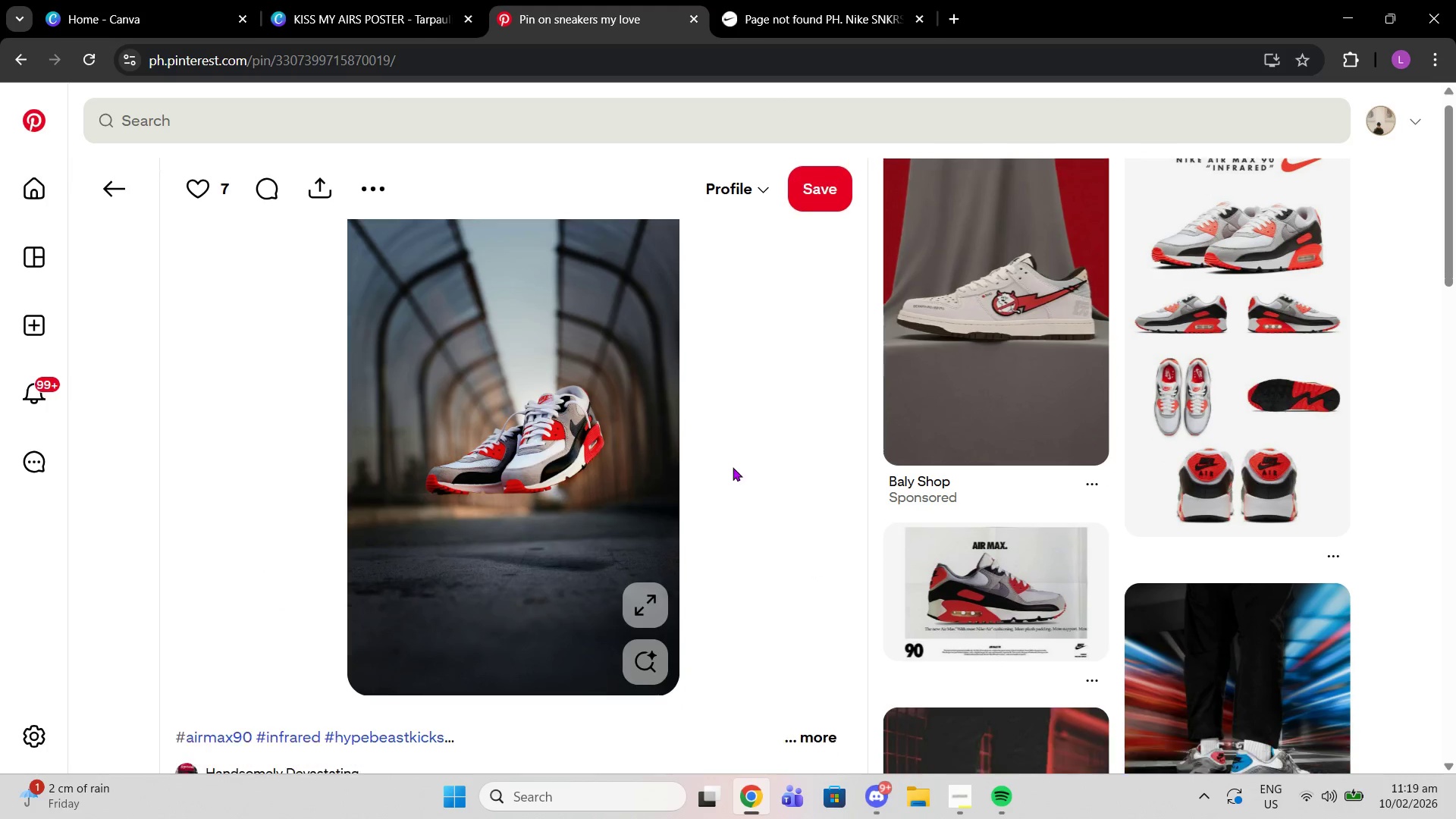 
scroll: coordinate [171, 359], scroll_direction: down, amount: 13.0
 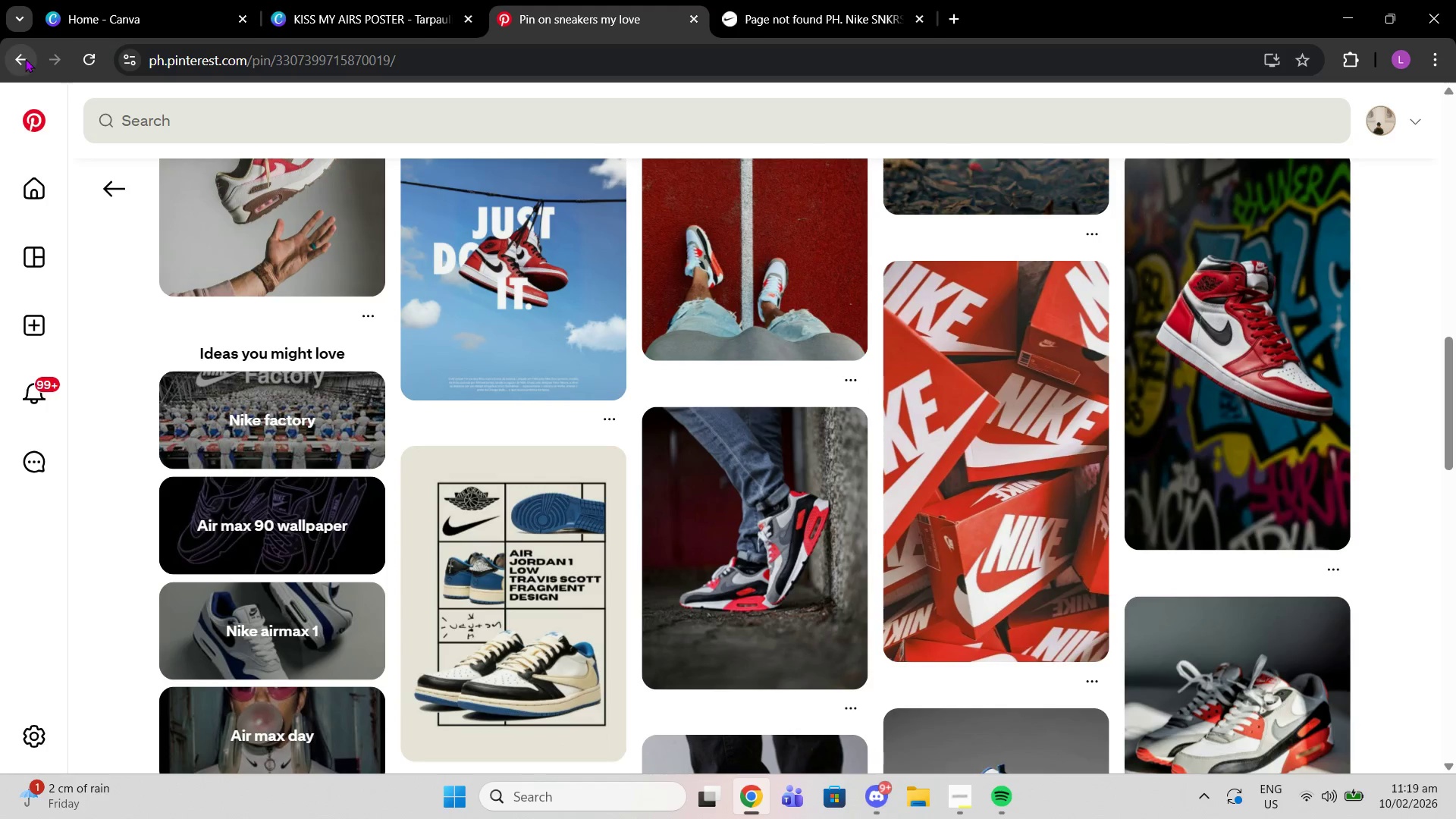 
left_click([25, 58])
 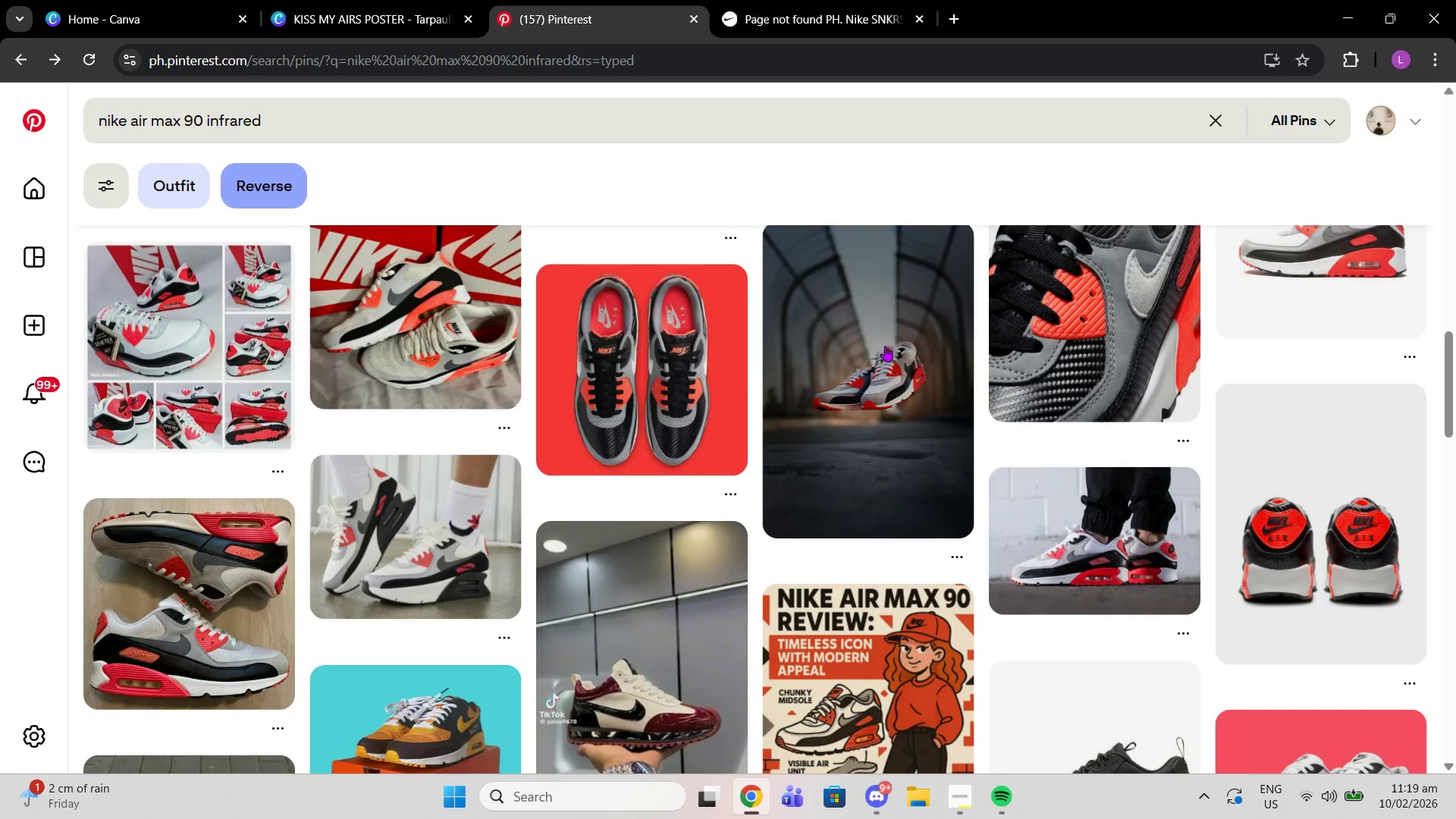 
scroll: coordinate [926, 475], scroll_direction: down, amount: 15.0
 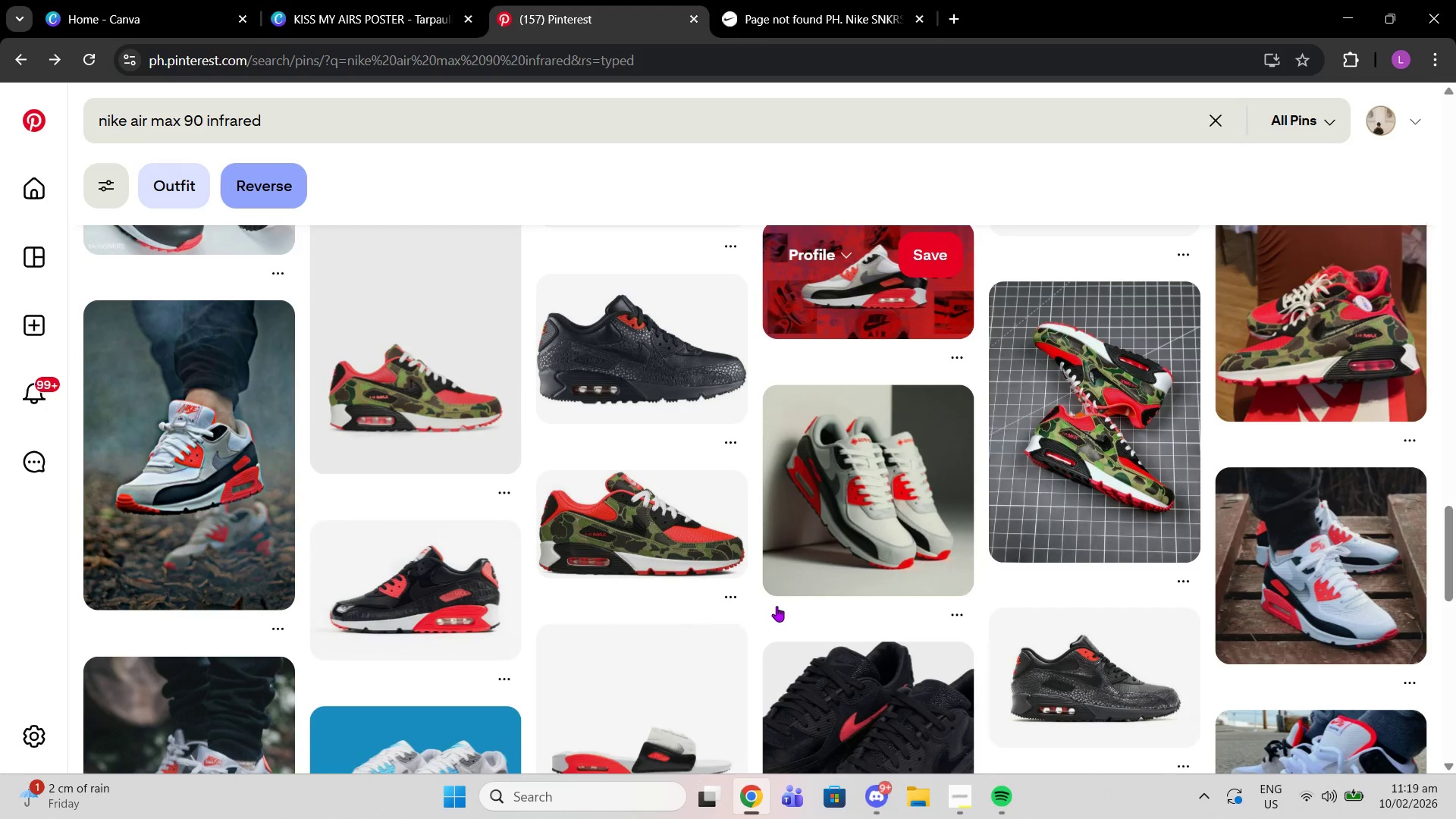 
scroll: coordinate [547, 525], scroll_direction: up, amount: 31.0
 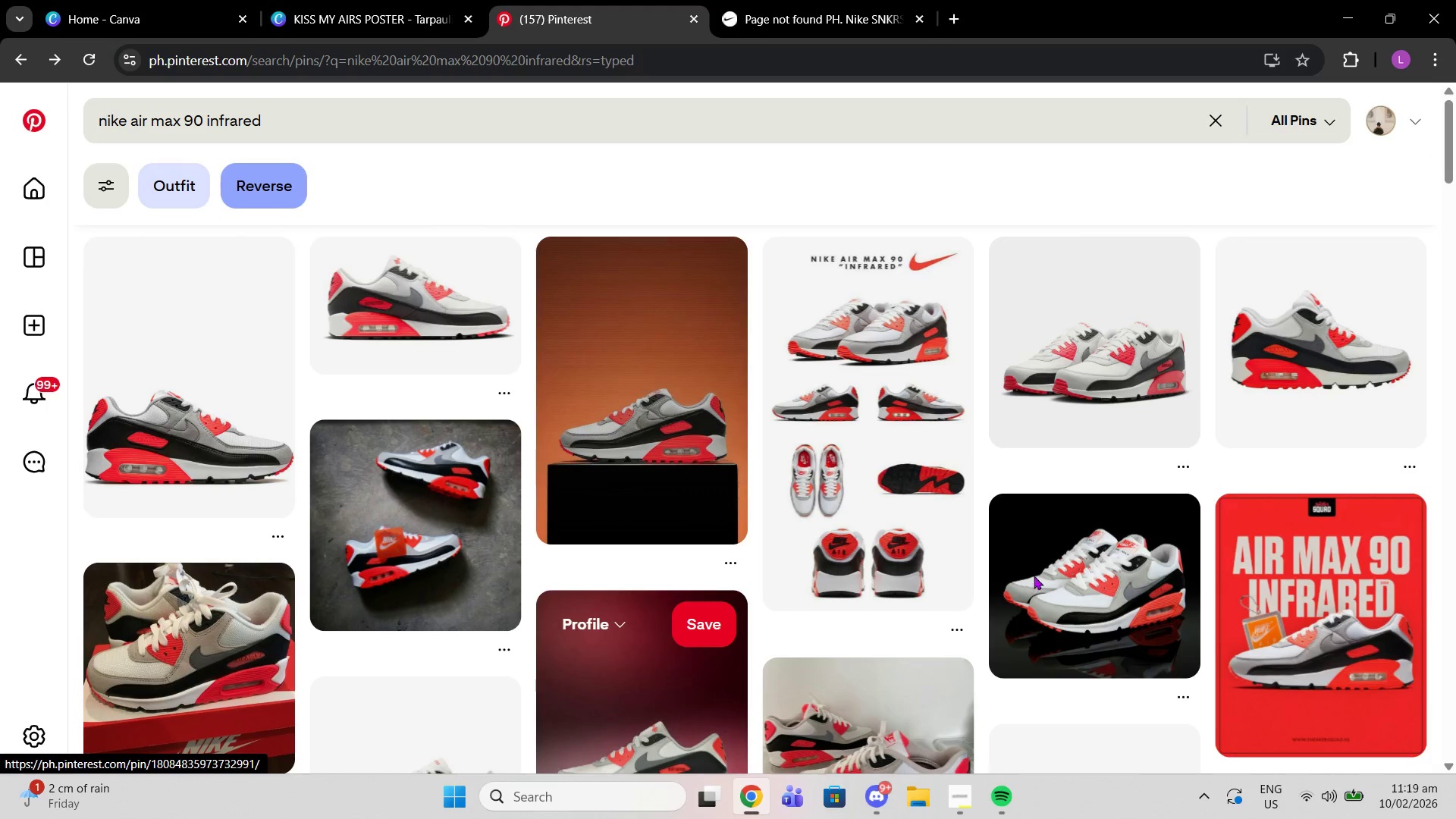 
left_click([1034, 576])
 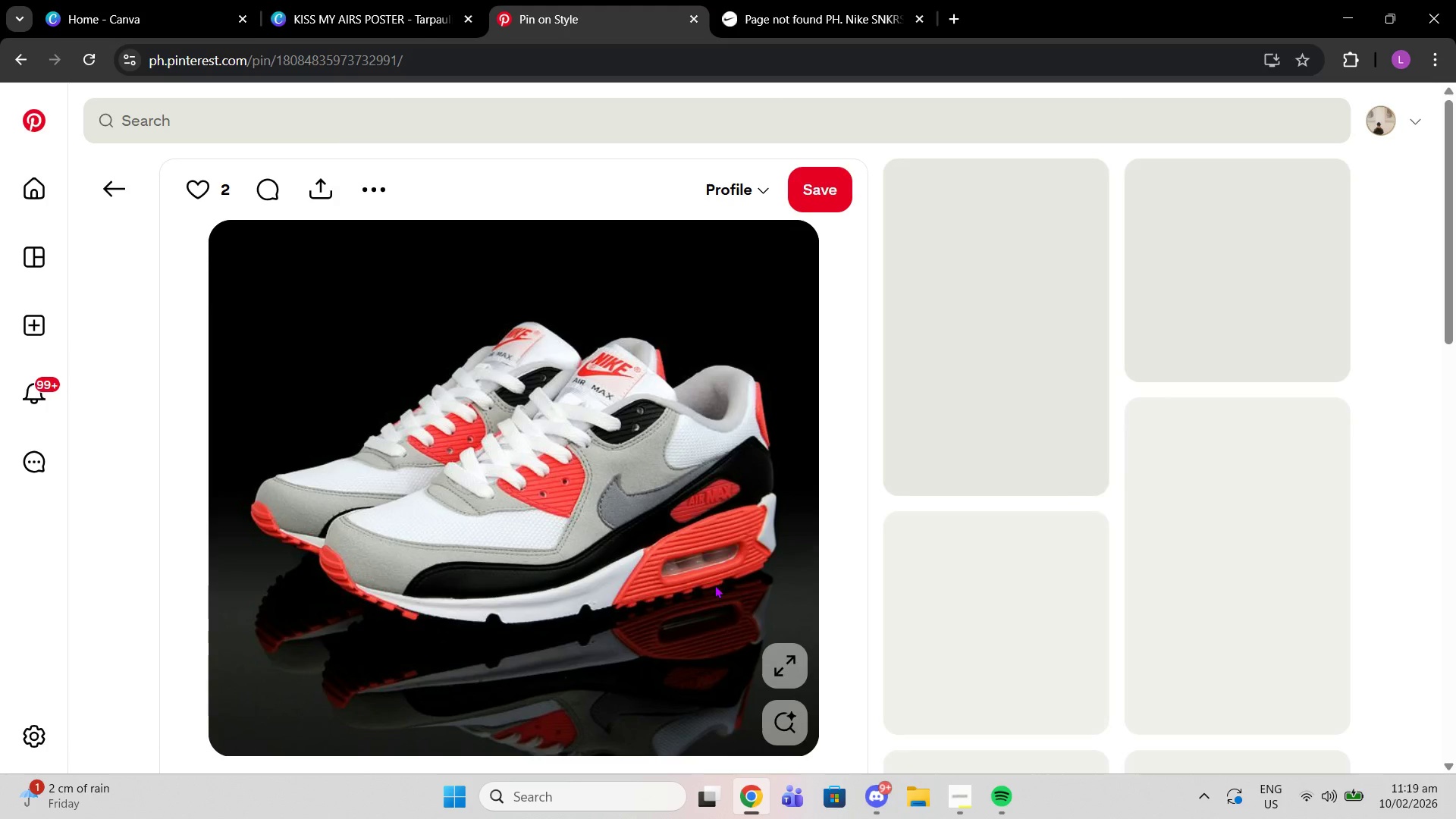 
scroll: coordinate [706, 585], scroll_direction: down, amount: 2.0
 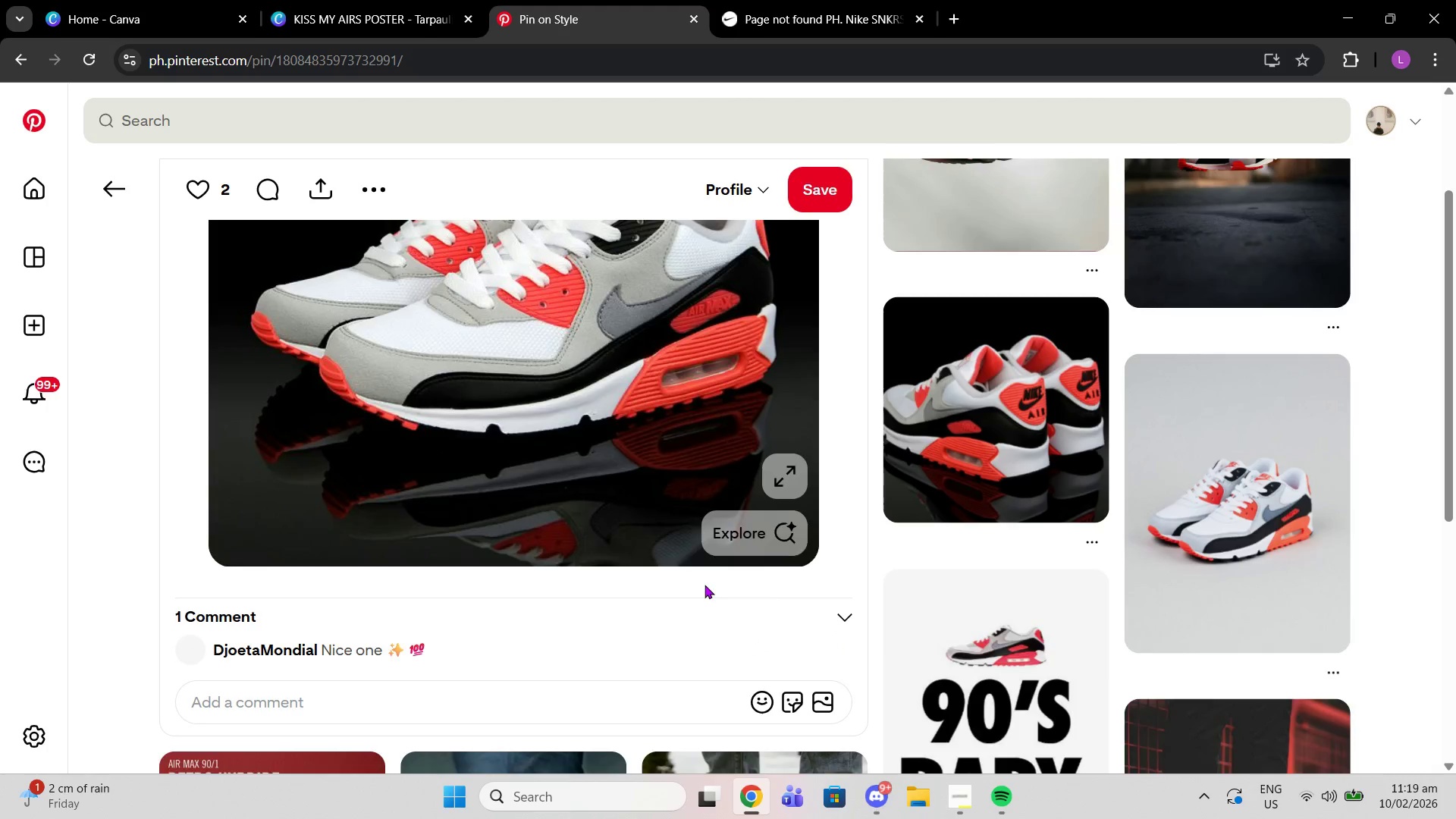 
scroll: coordinate [704, 585], scroll_direction: up, amount: 1.0
 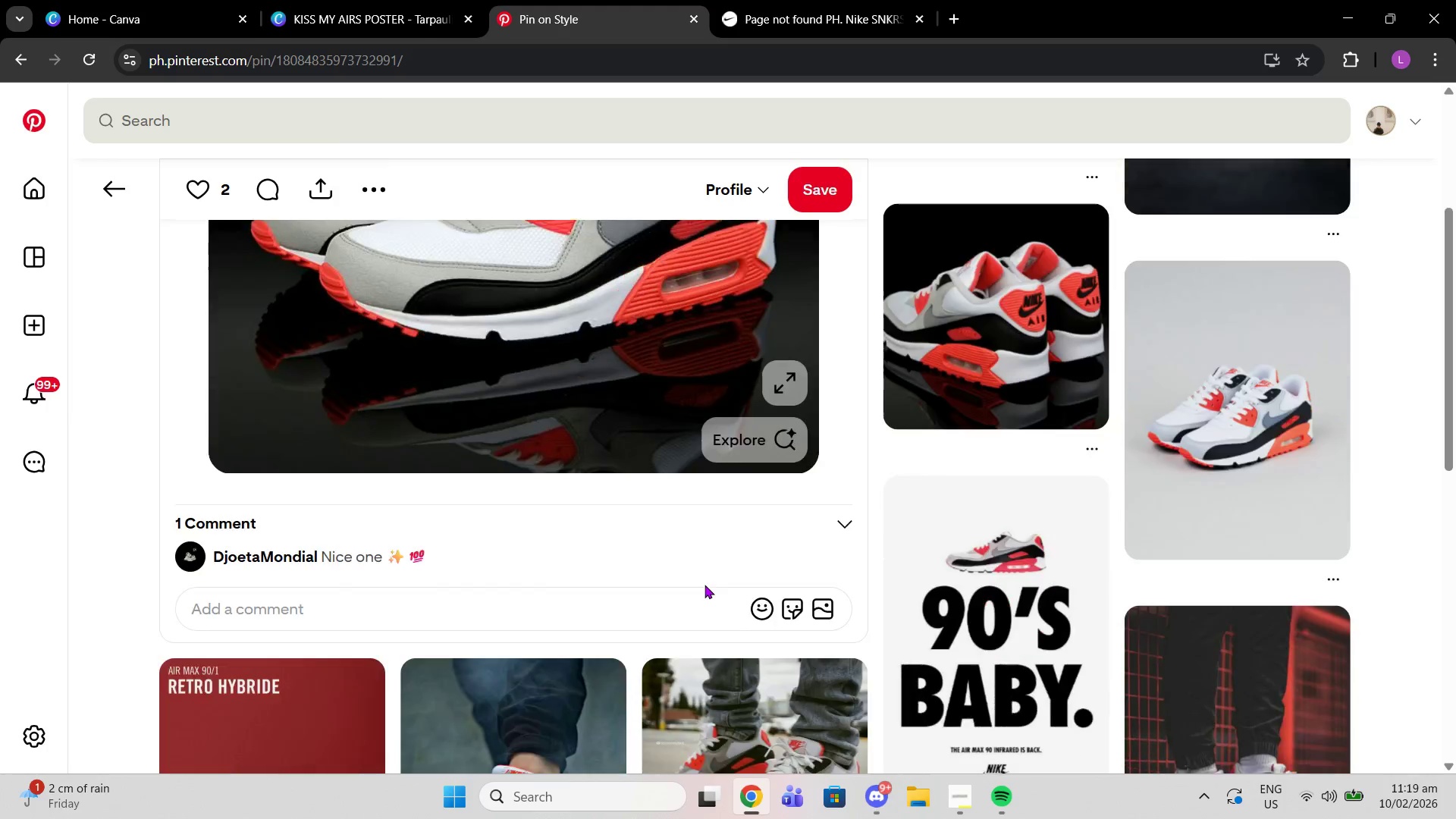 
scroll: coordinate [704, 585], scroll_direction: down, amount: 2.0
 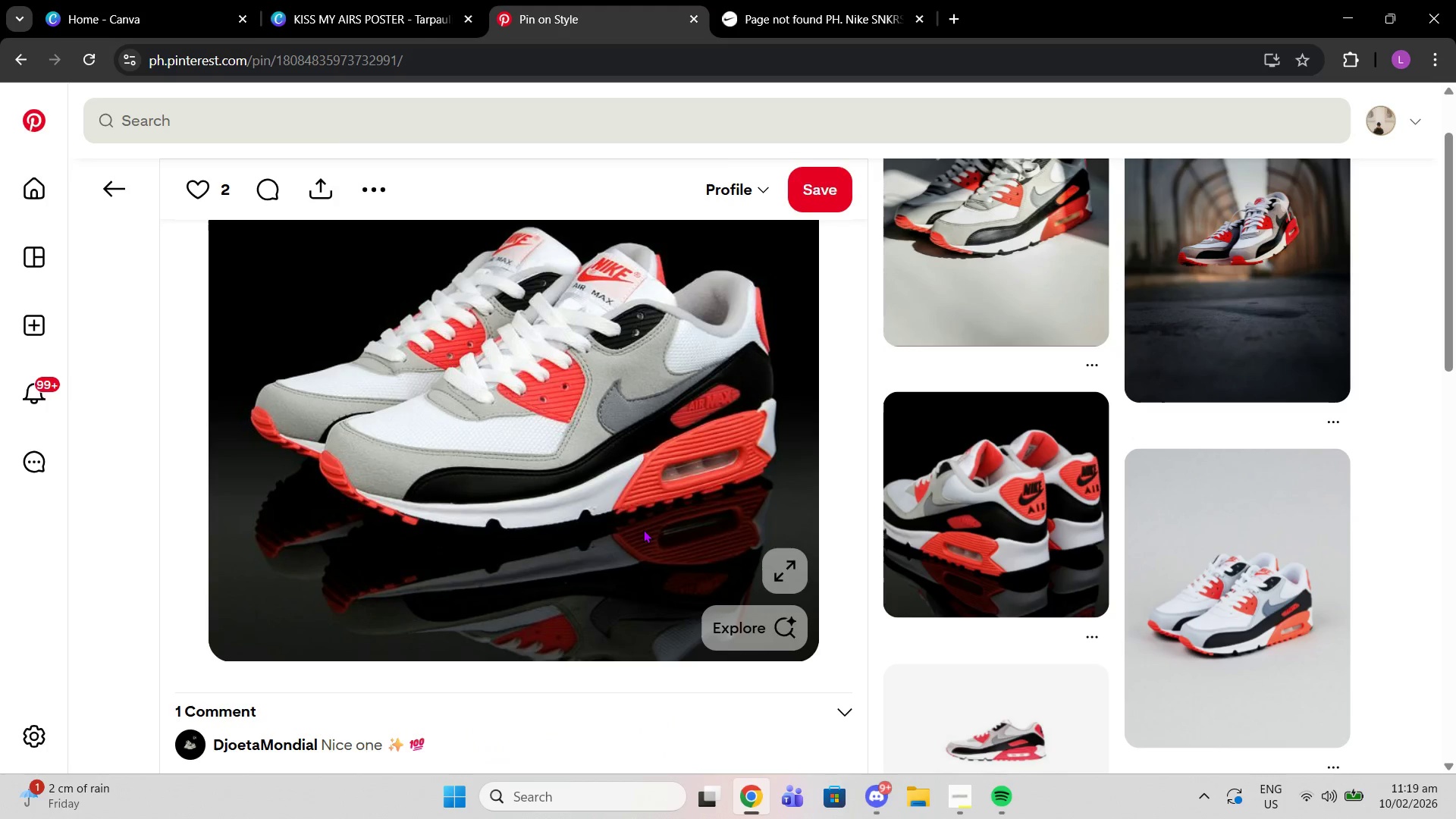 
right_click([643, 529])
 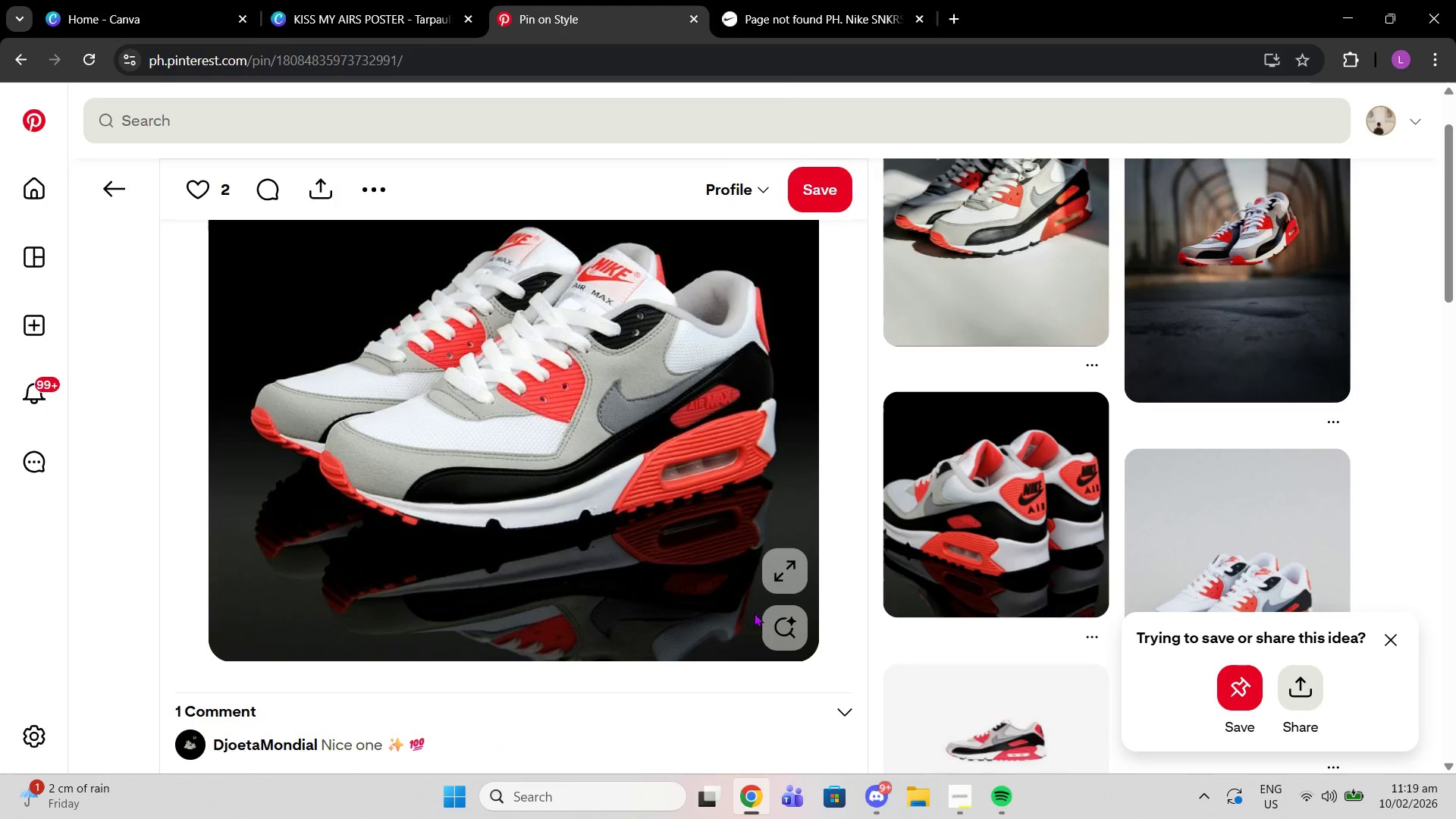 
scroll: coordinate [673, 574], scroll_direction: up, amount: 2.0
 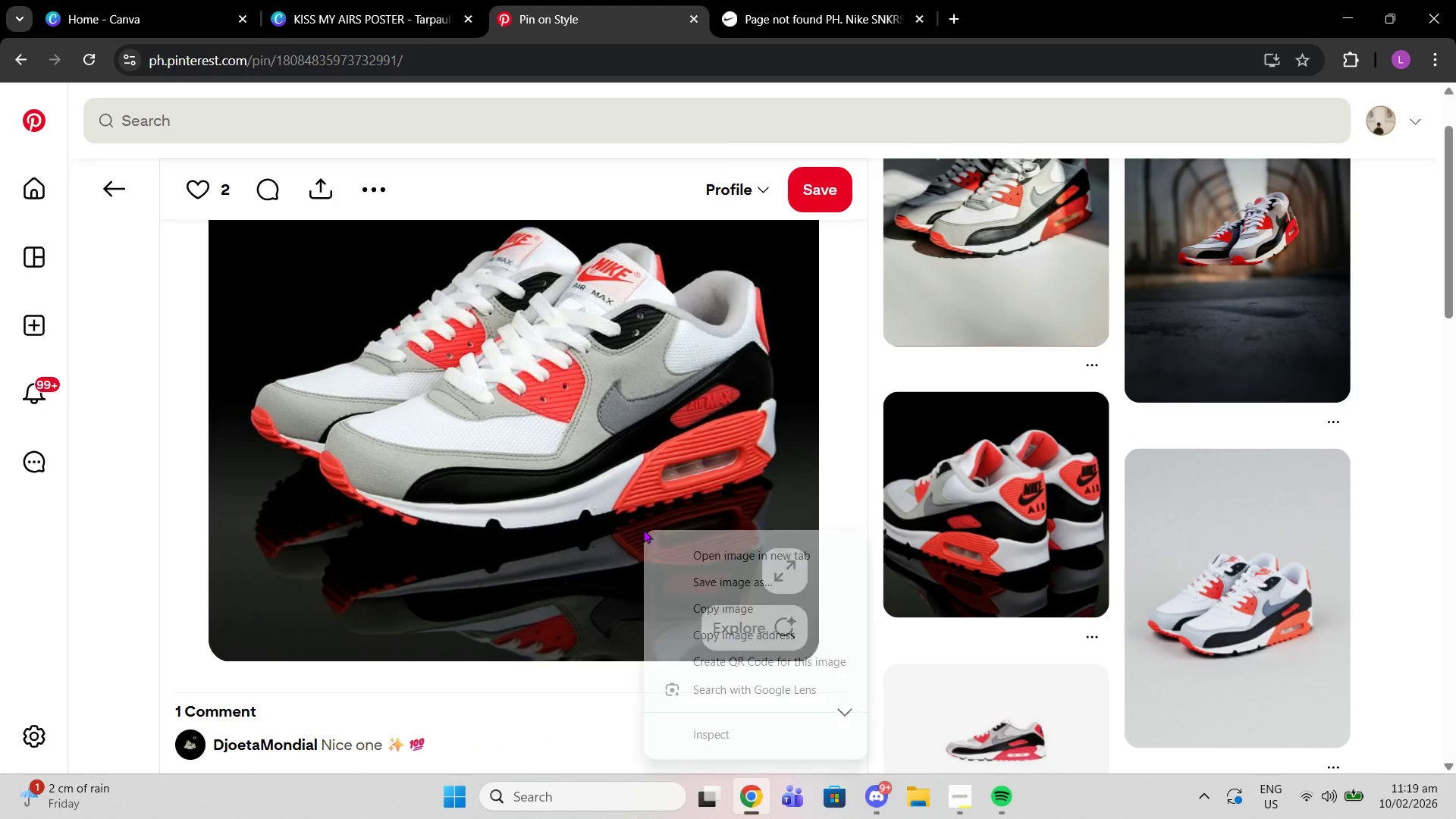 
left_click([755, 613])
 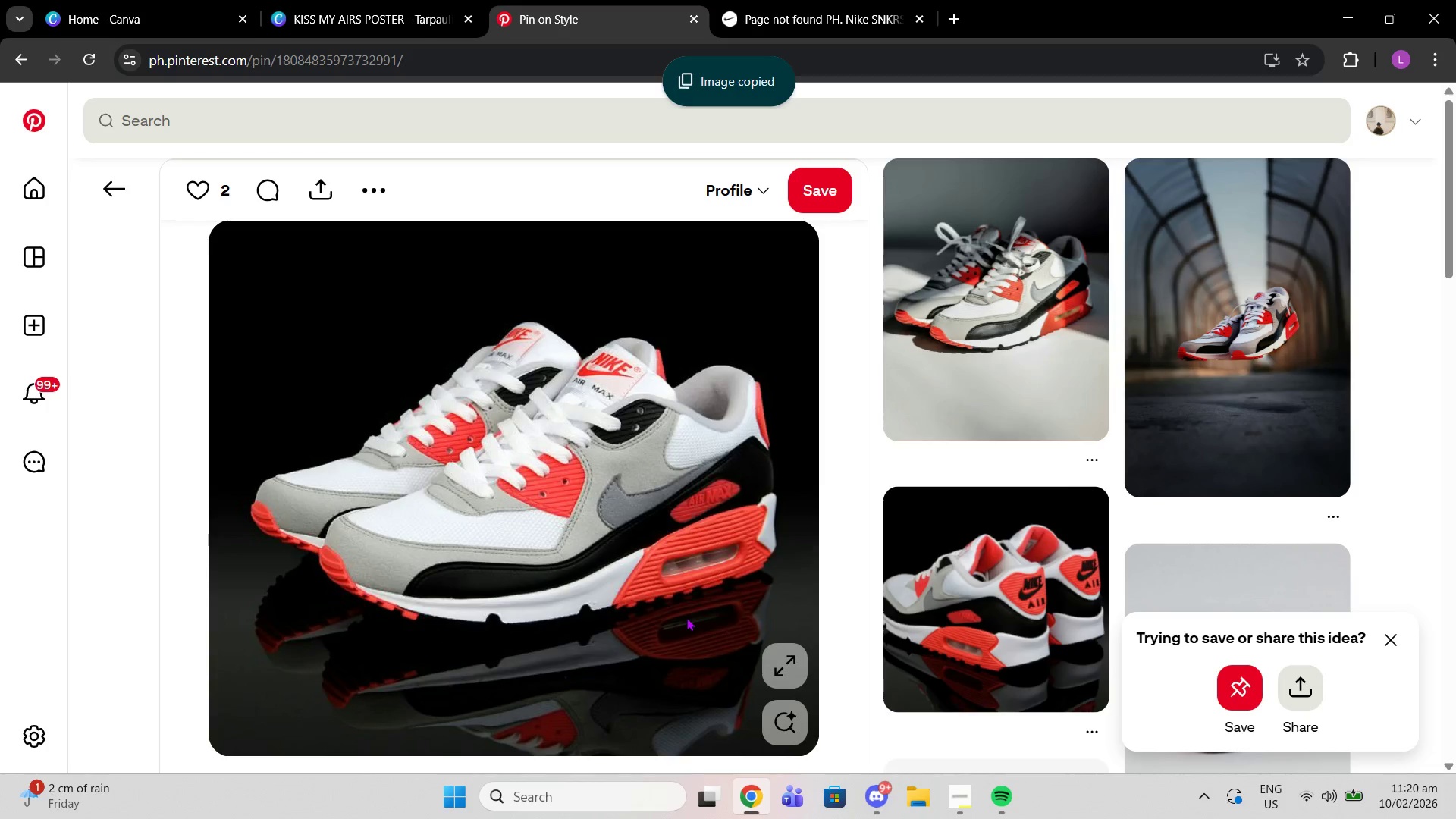 
scroll: coordinate [731, 604], scroll_direction: up, amount: 2.0
 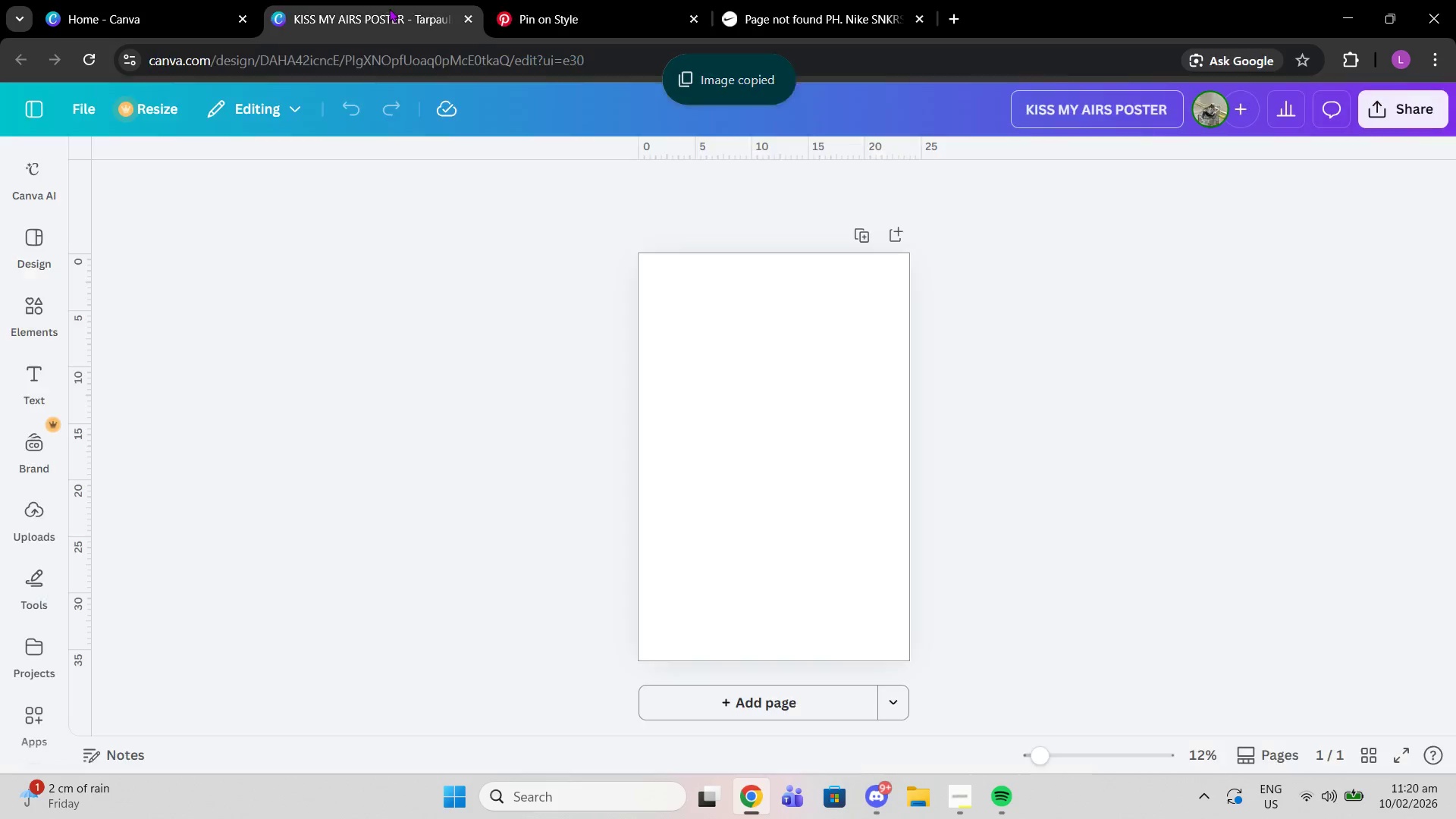 
left_click([383, 0])
 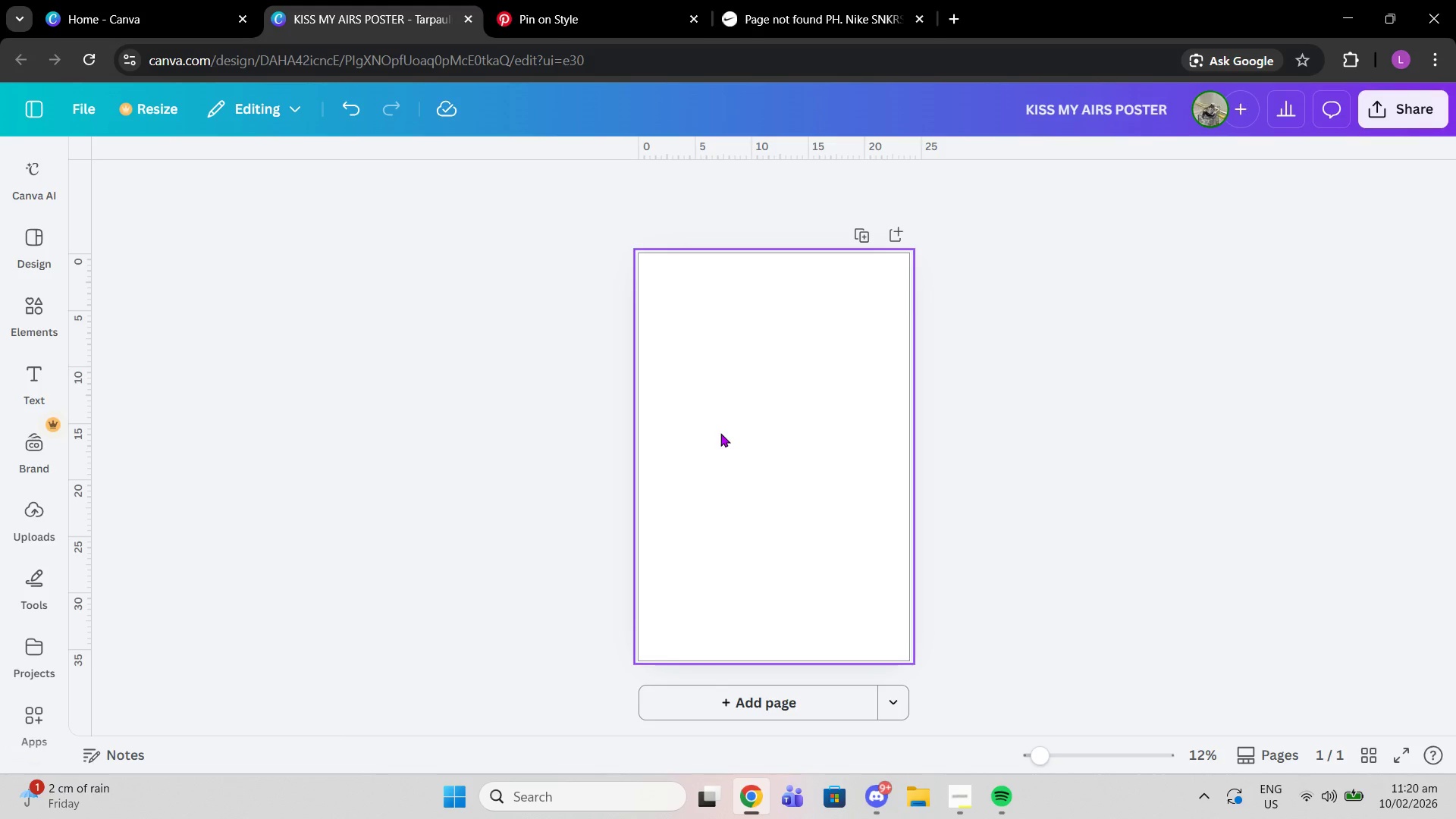 
left_click([720, 433])
 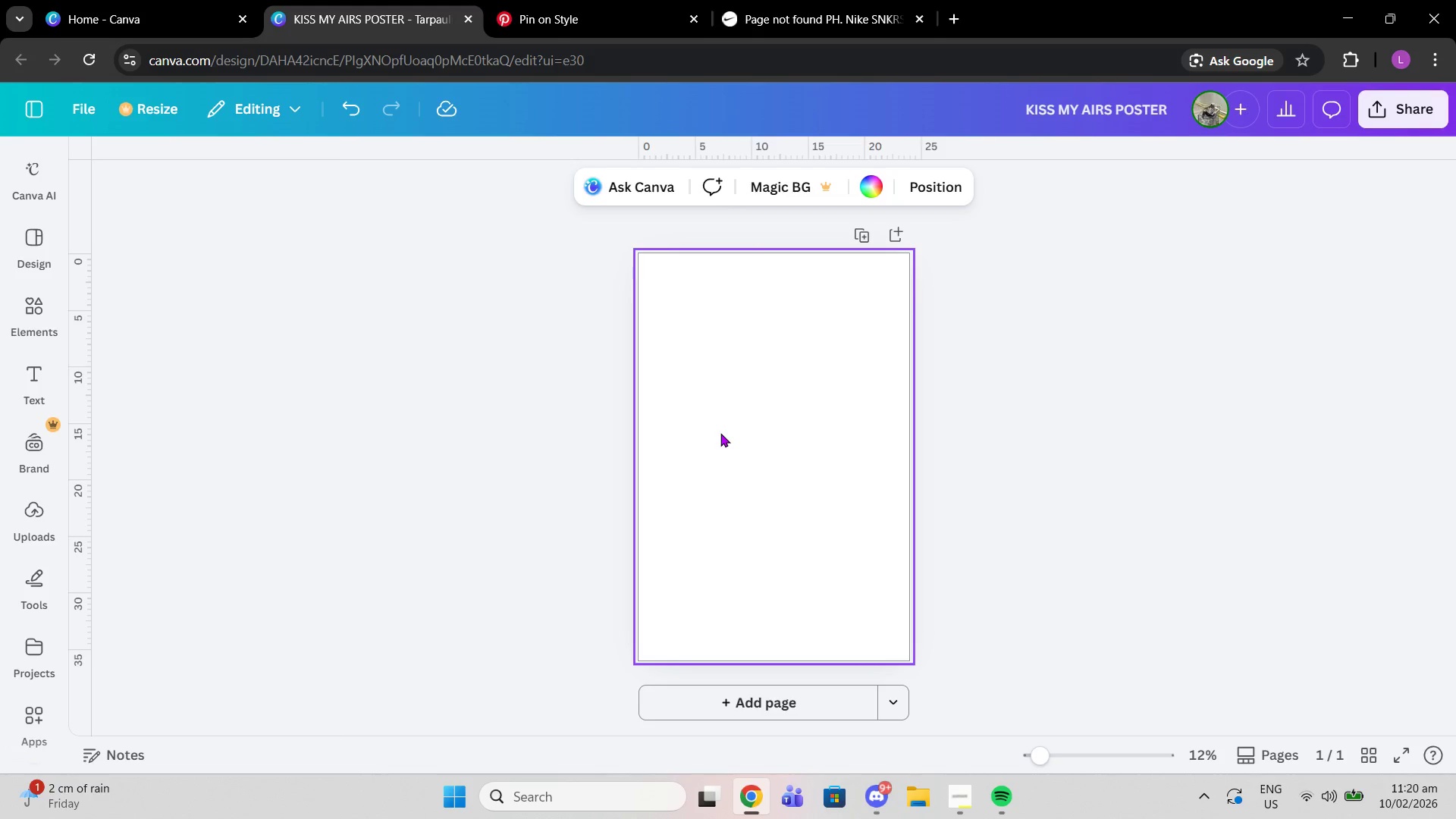 
key(Control+V)
 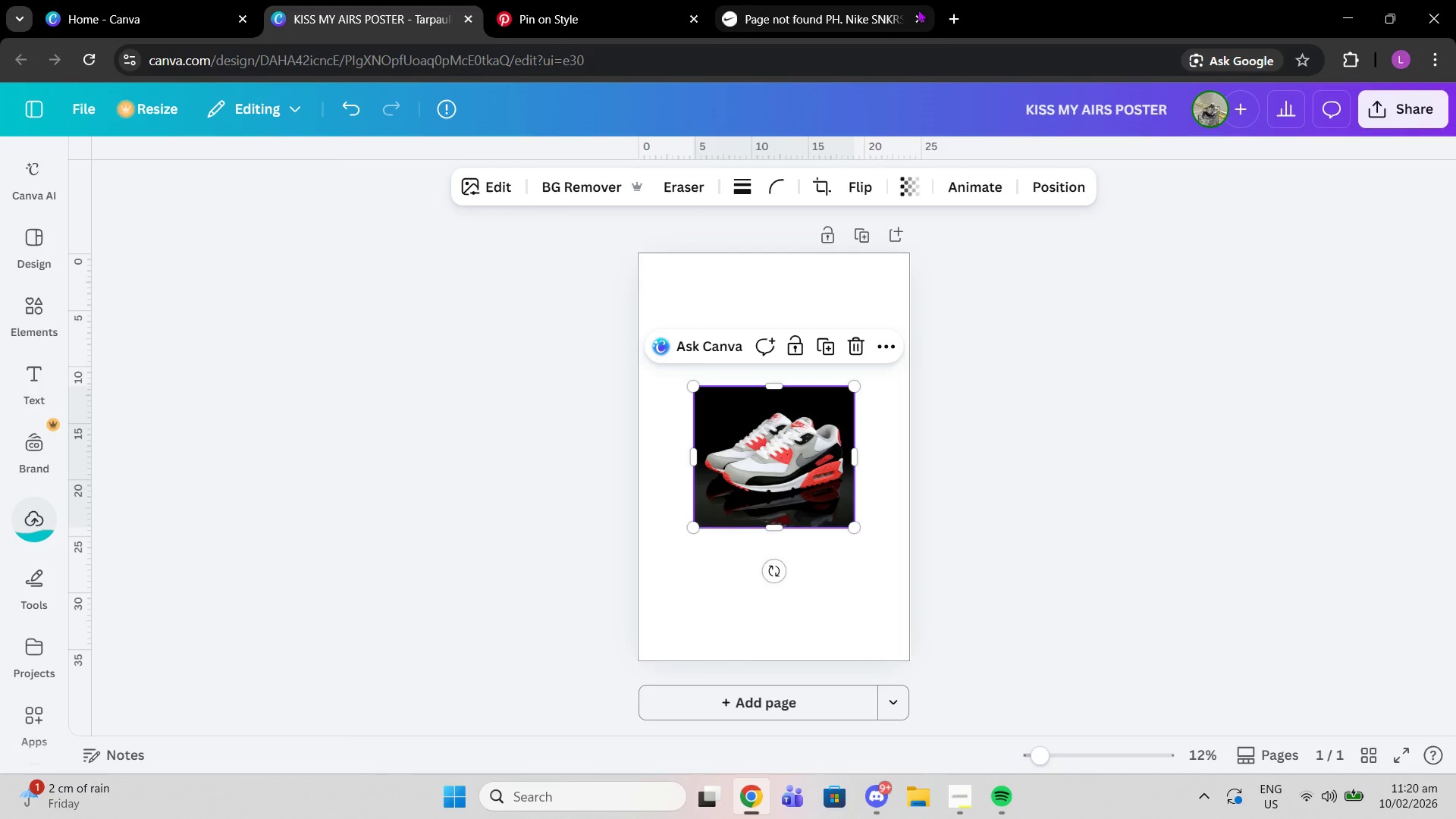 
left_click([920, 10])
 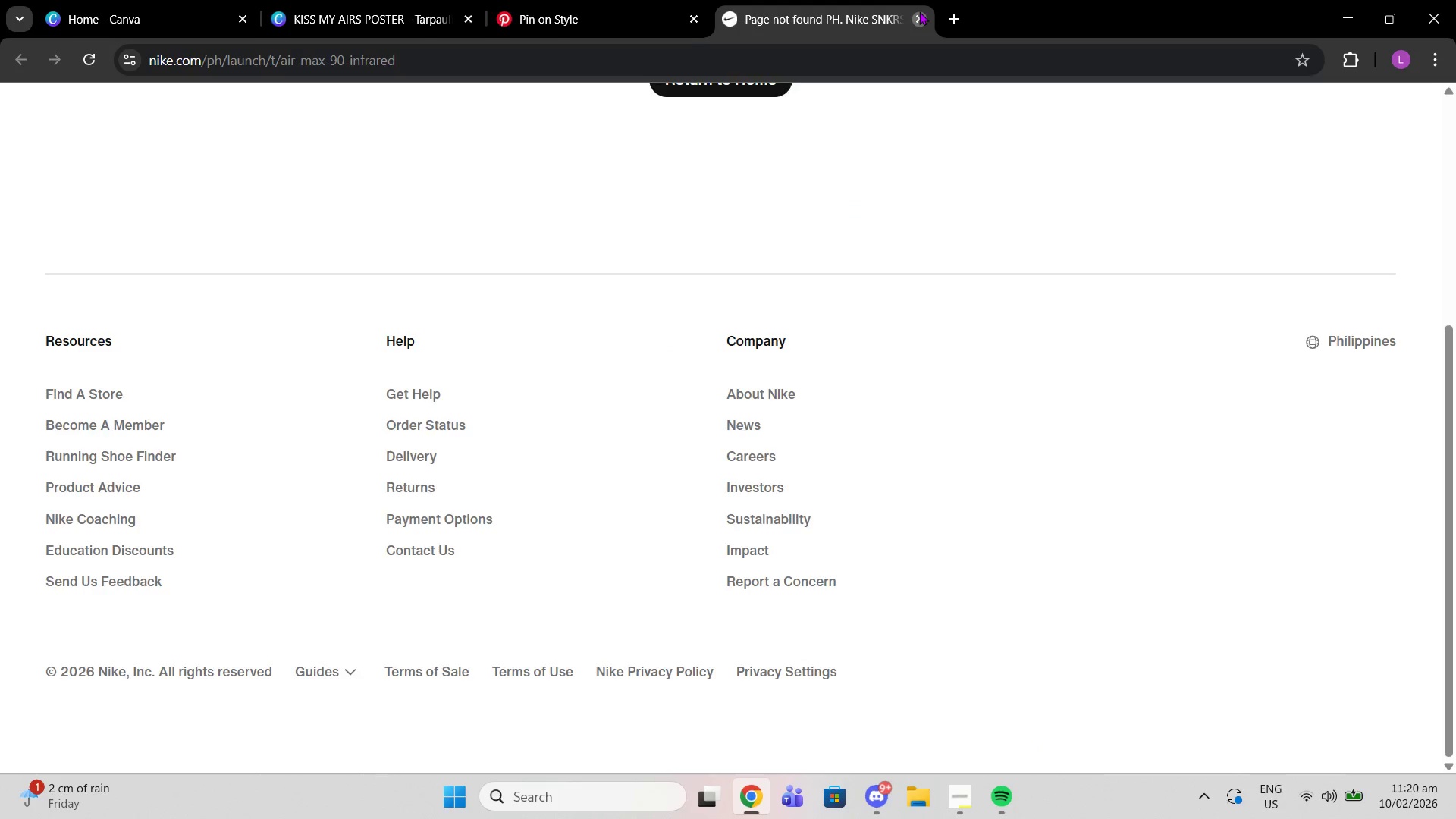 
left_click([919, 11])
 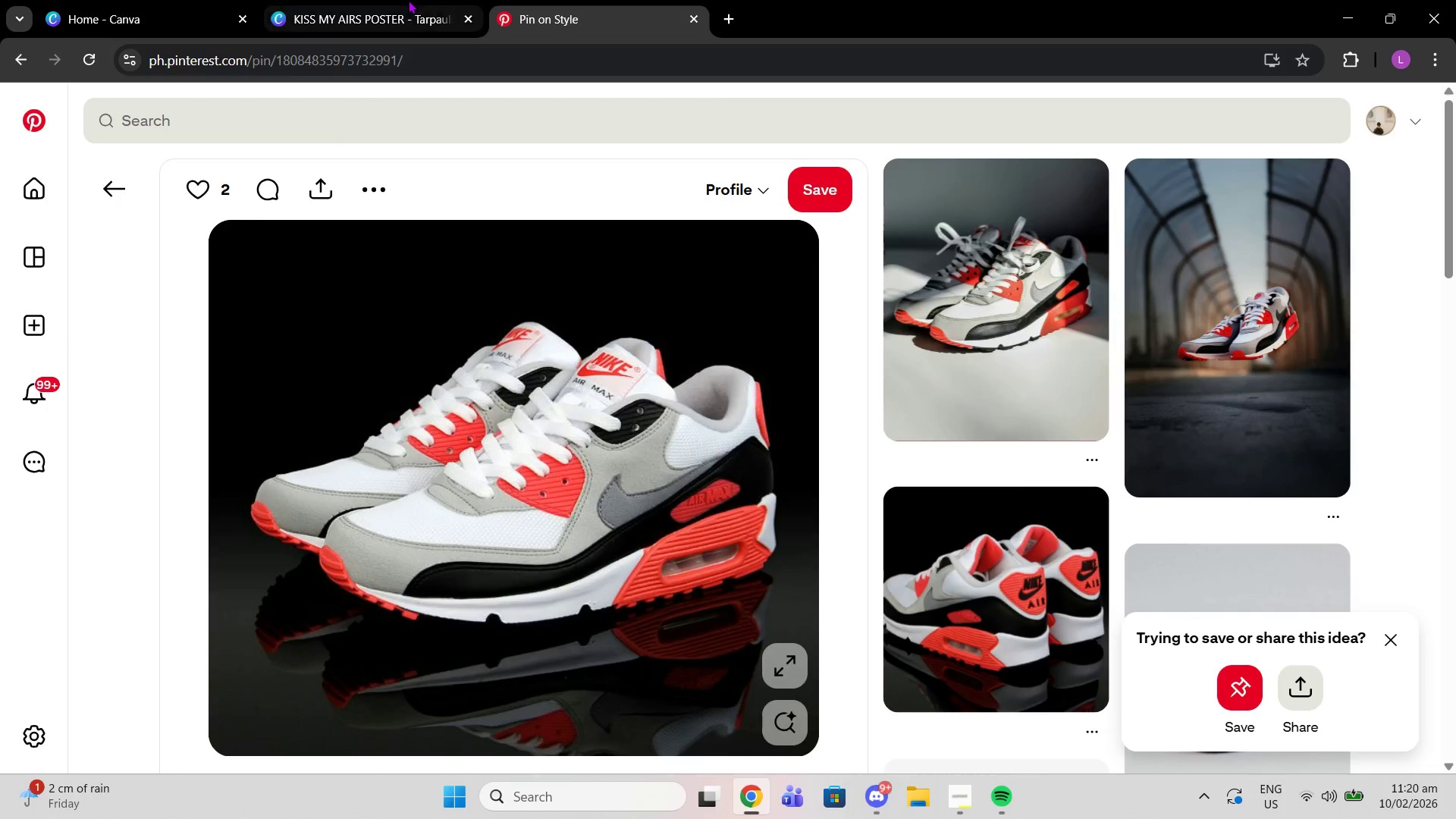 
left_click([408, 0])
 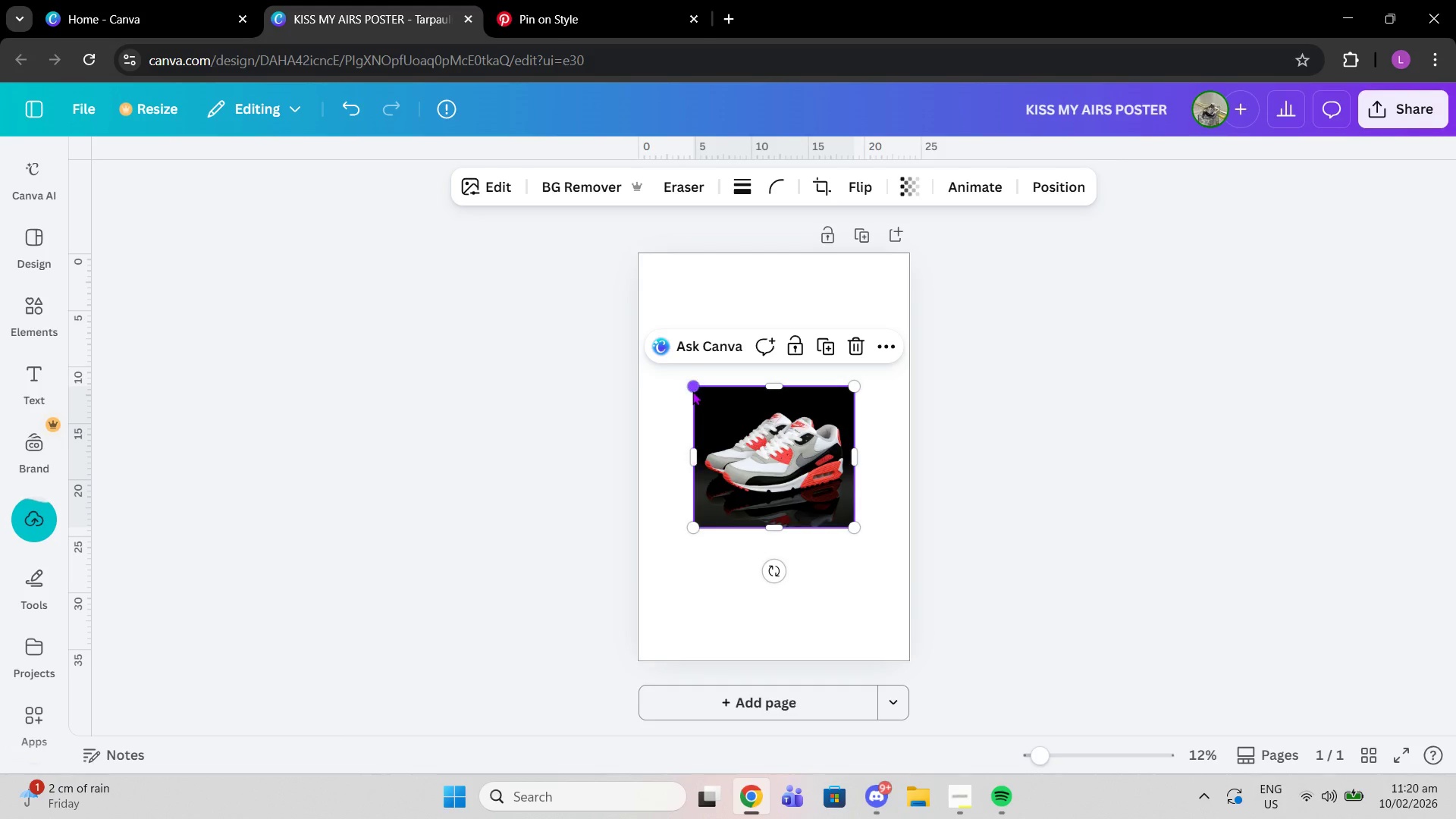 
left_click_drag(start_coordinate=[692, 391], to_coordinate=[594, 305])
 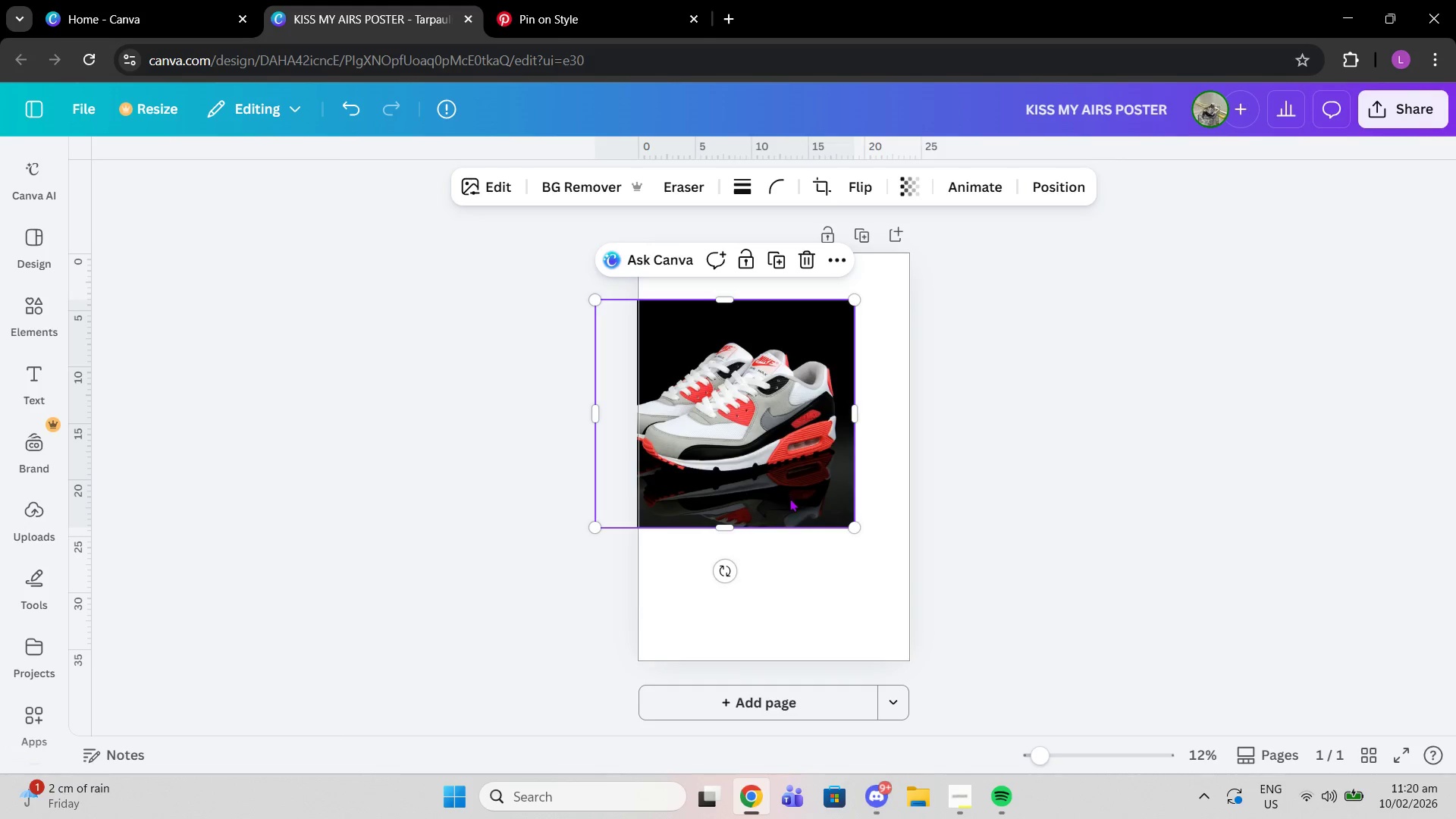 
left_click_drag(start_coordinate=[754, 469], to_coordinate=[792, 508])
 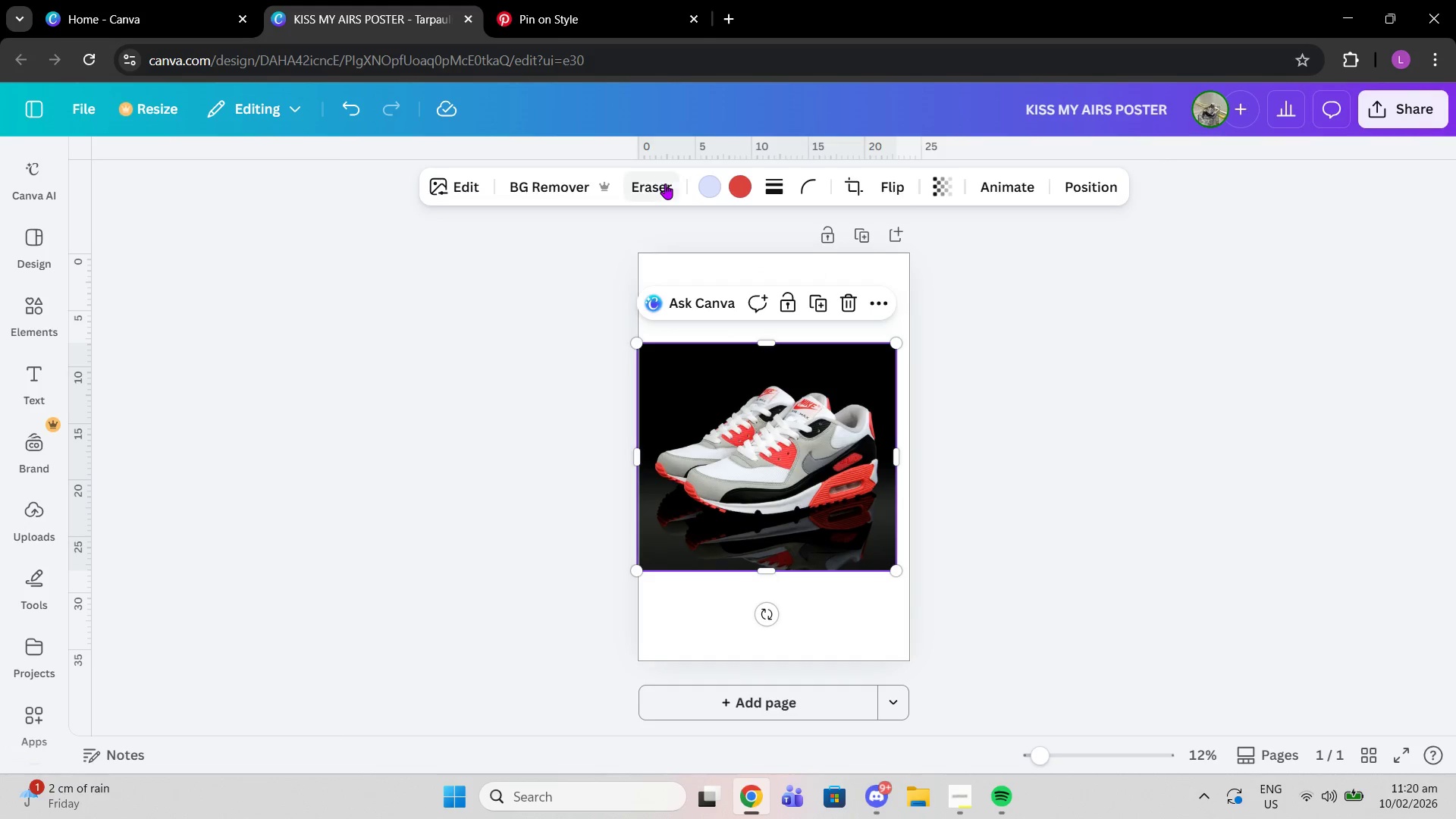 
left_click([665, 184])
 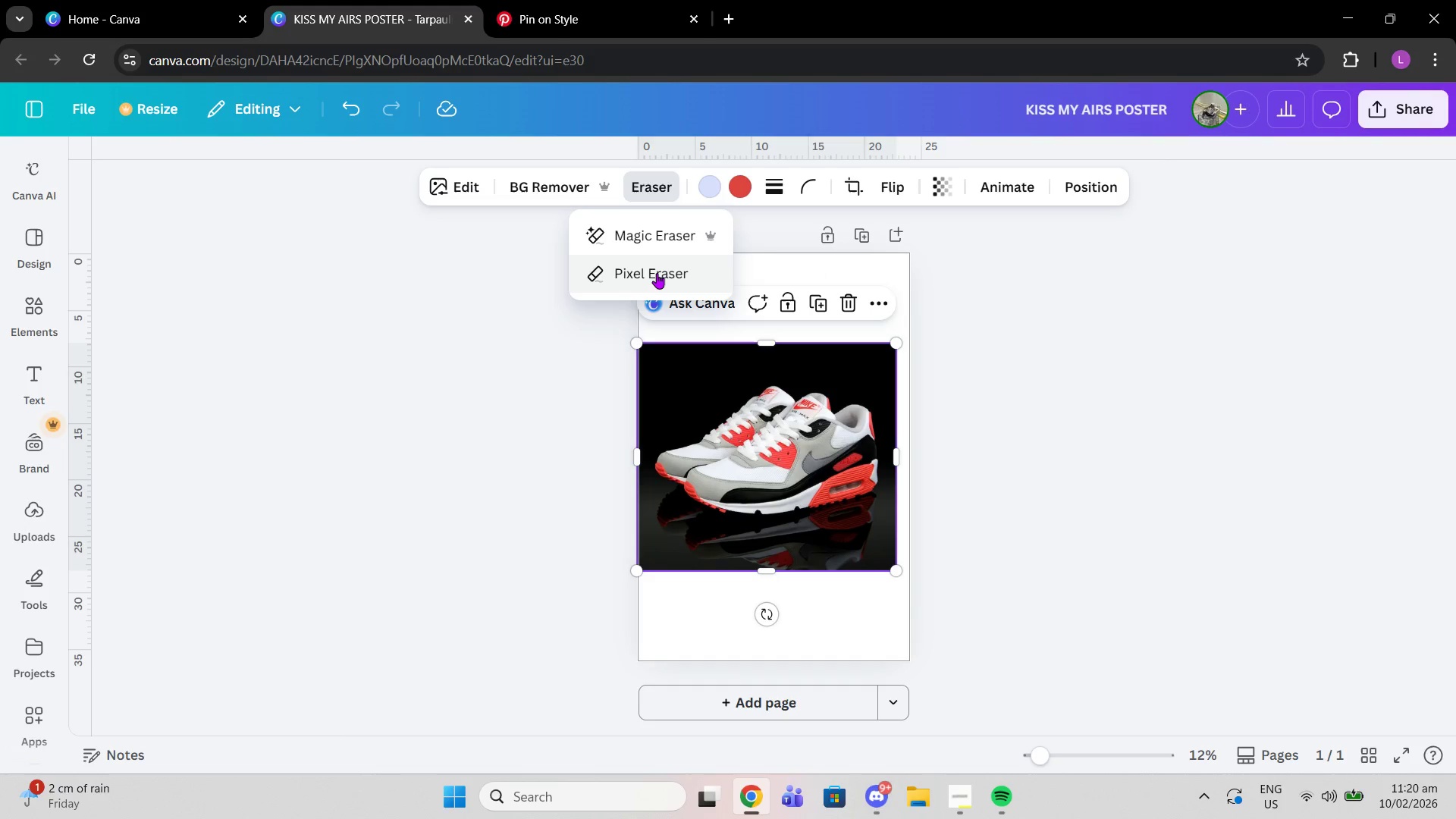 
left_click([657, 273])
 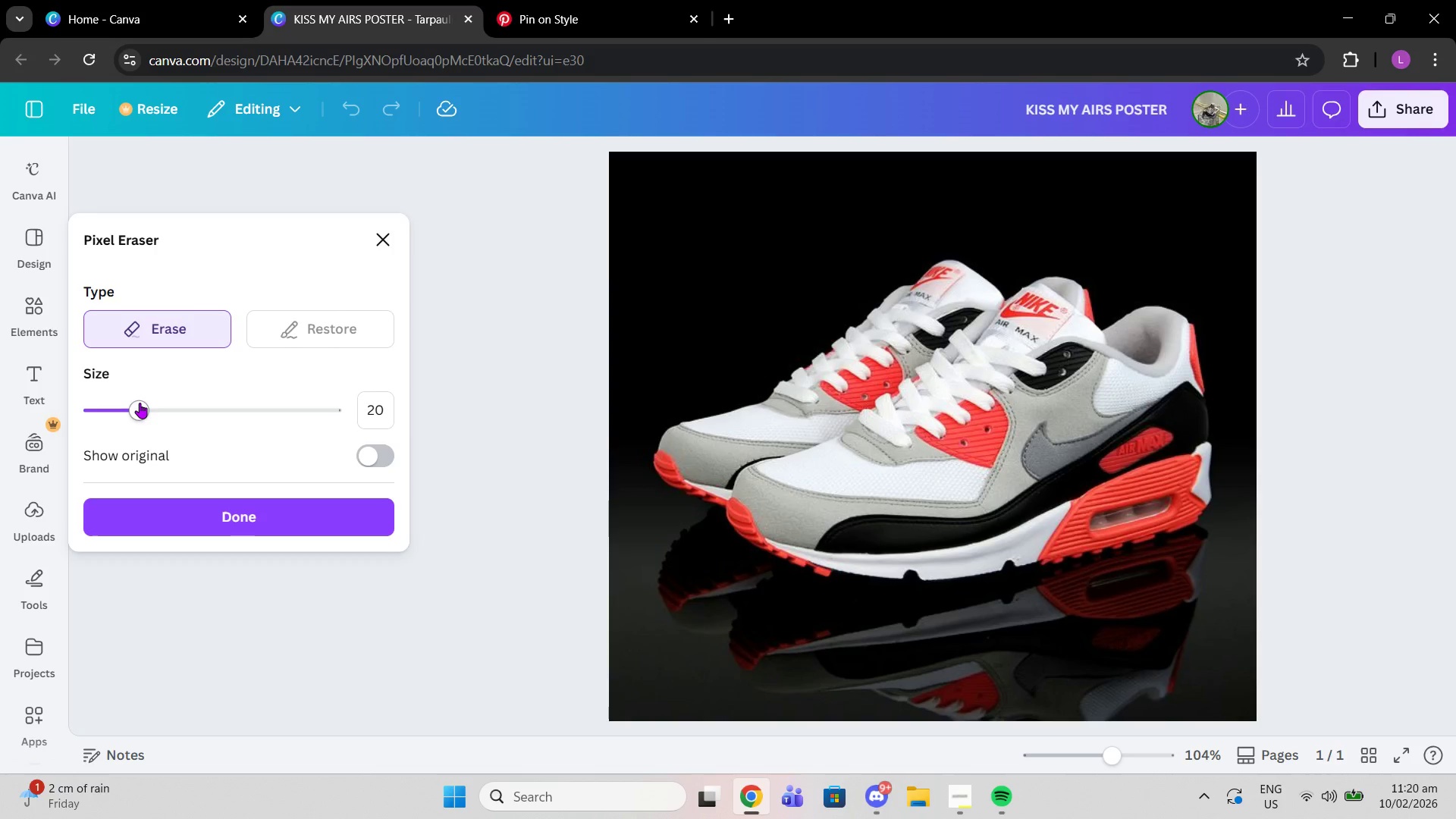 
left_click_drag(start_coordinate=[138, 406], to_coordinate=[268, 407])
 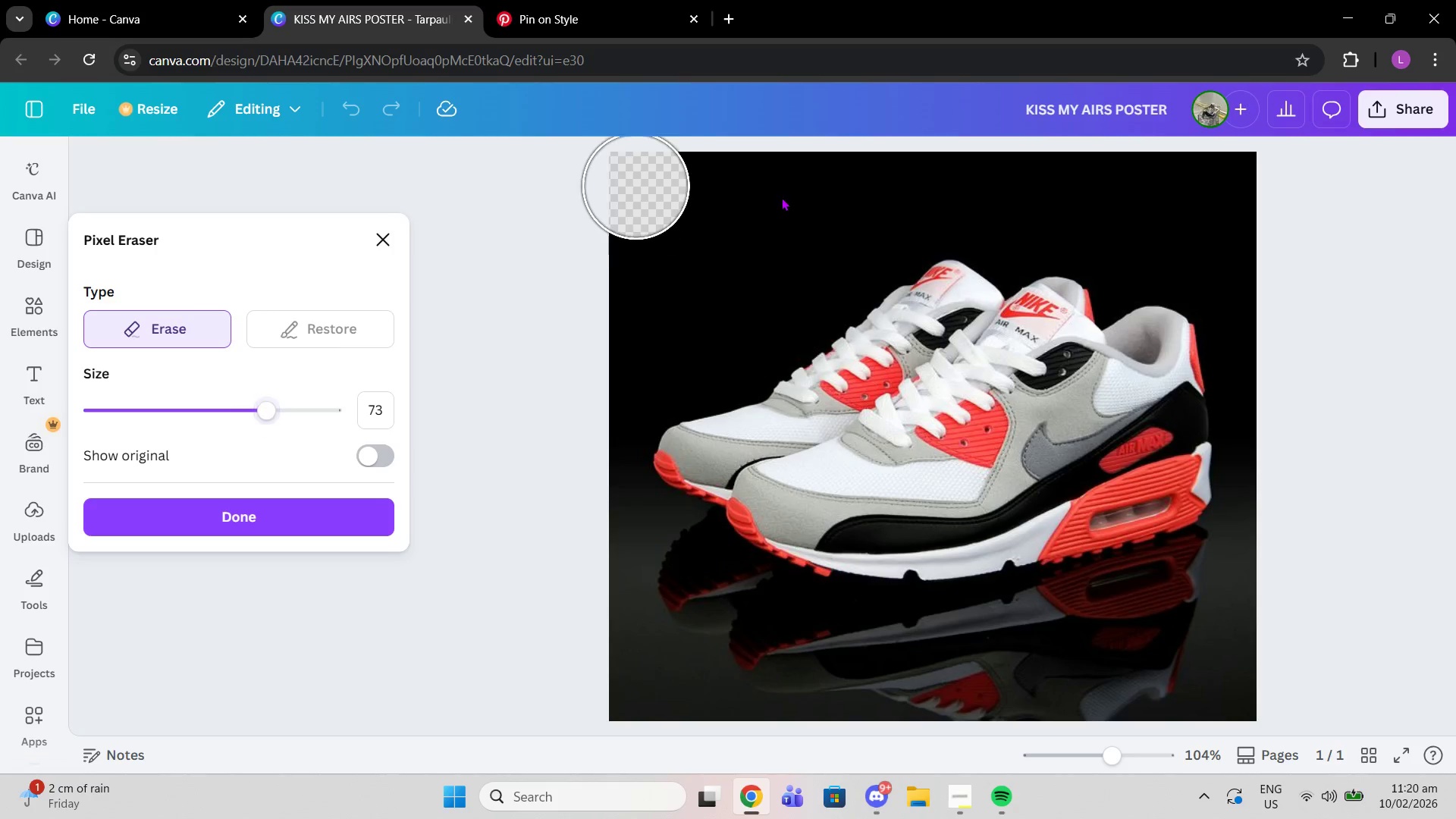 
left_click_drag(start_coordinate=[636, 186], to_coordinate=[660, 488])
 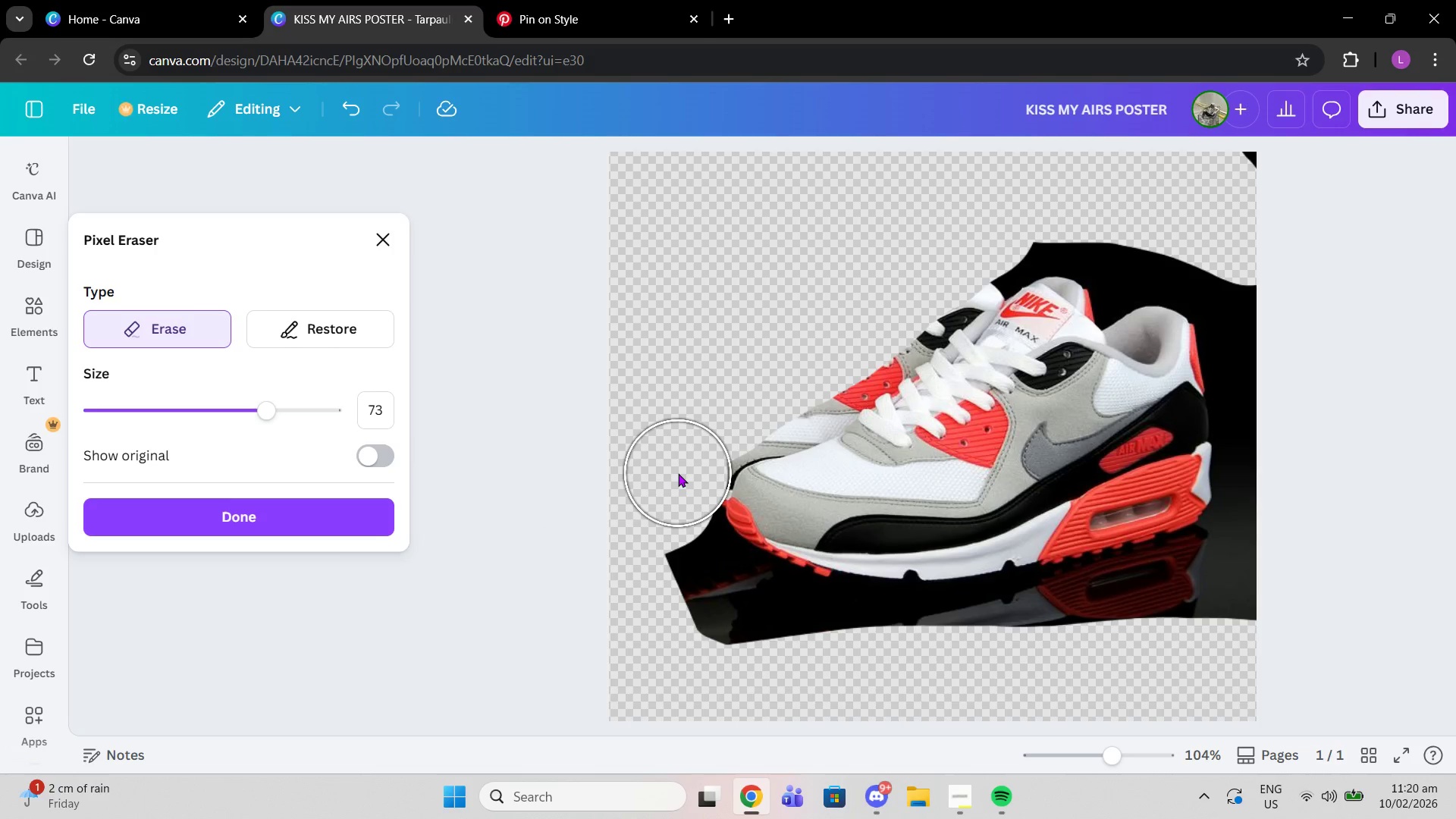 
double_click([678, 473])
 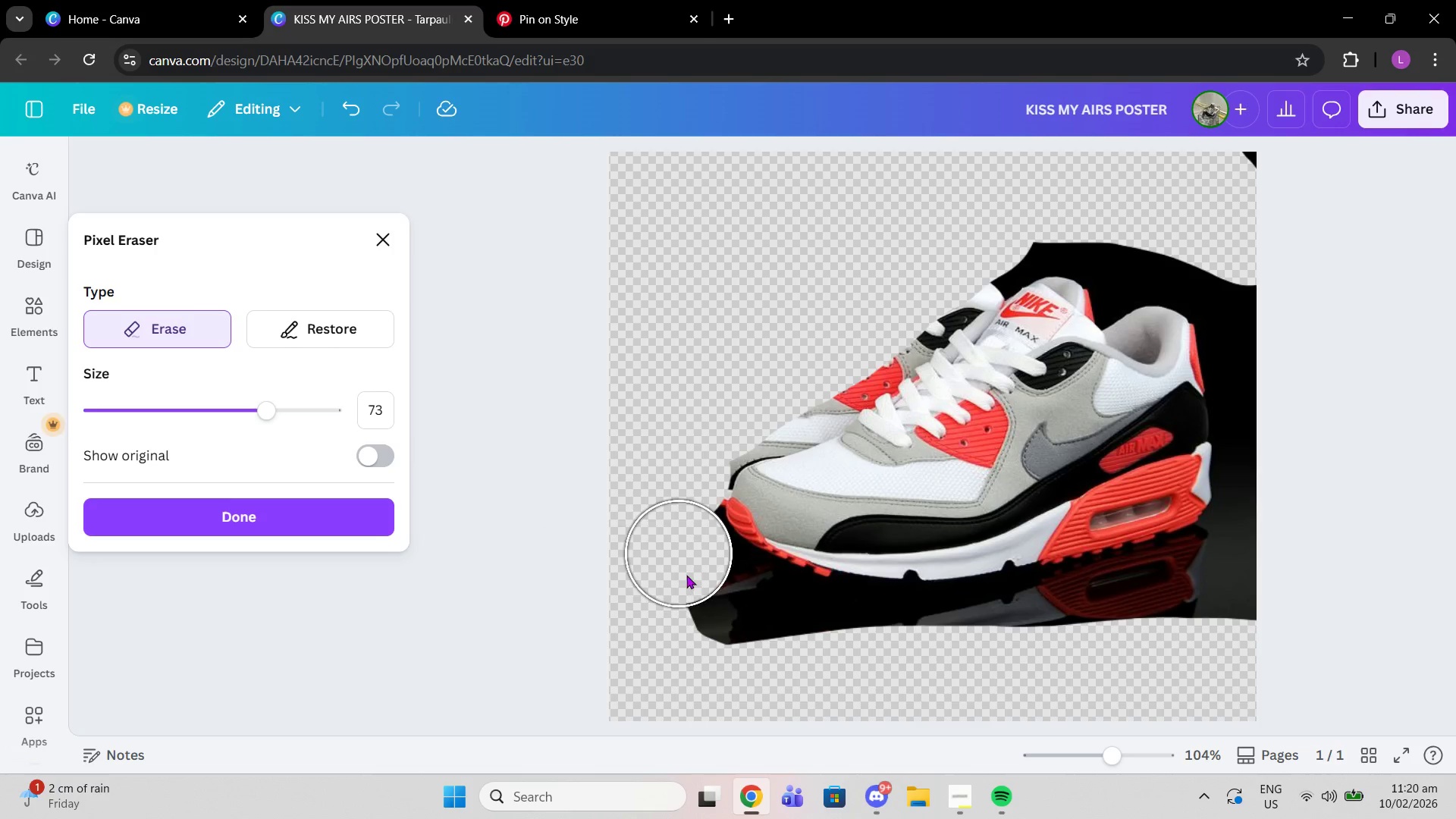 
left_click_drag(start_coordinate=[679, 552], to_coordinate=[1266, 590])
 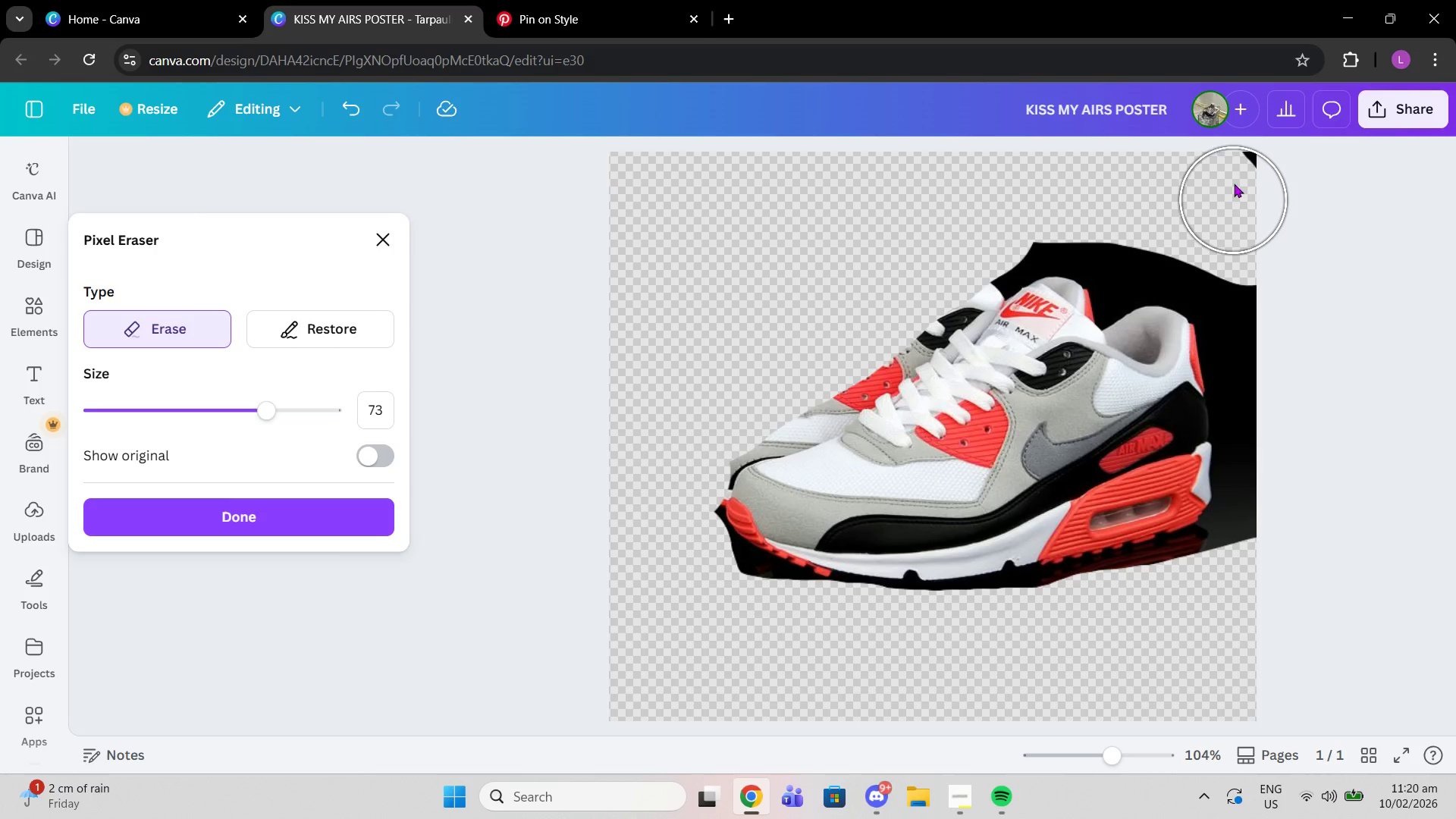 
left_click_drag(start_coordinate=[1234, 184], to_coordinate=[732, 611])
 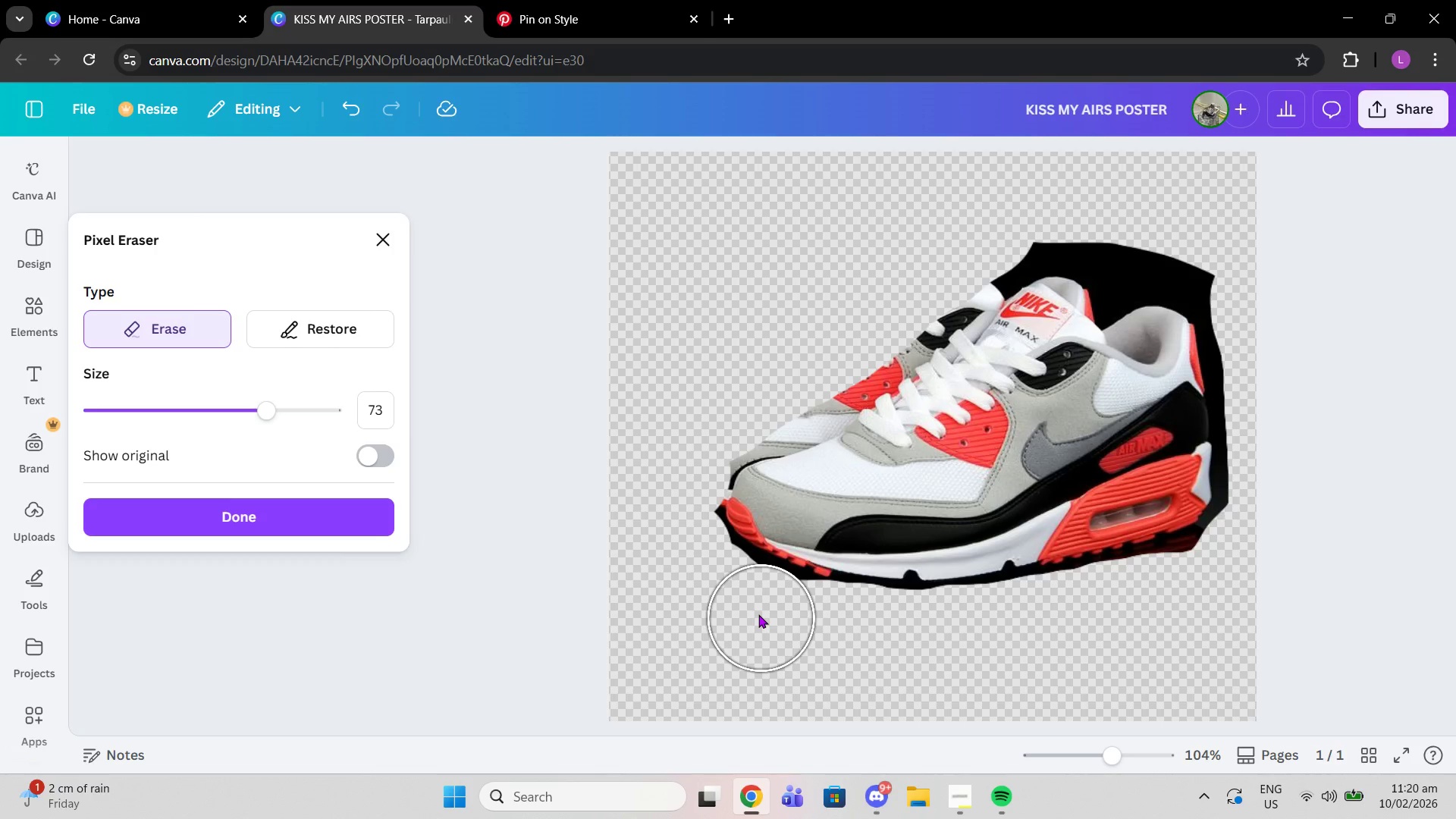 
left_click_drag(start_coordinate=[761, 618], to_coordinate=[667, 556])
 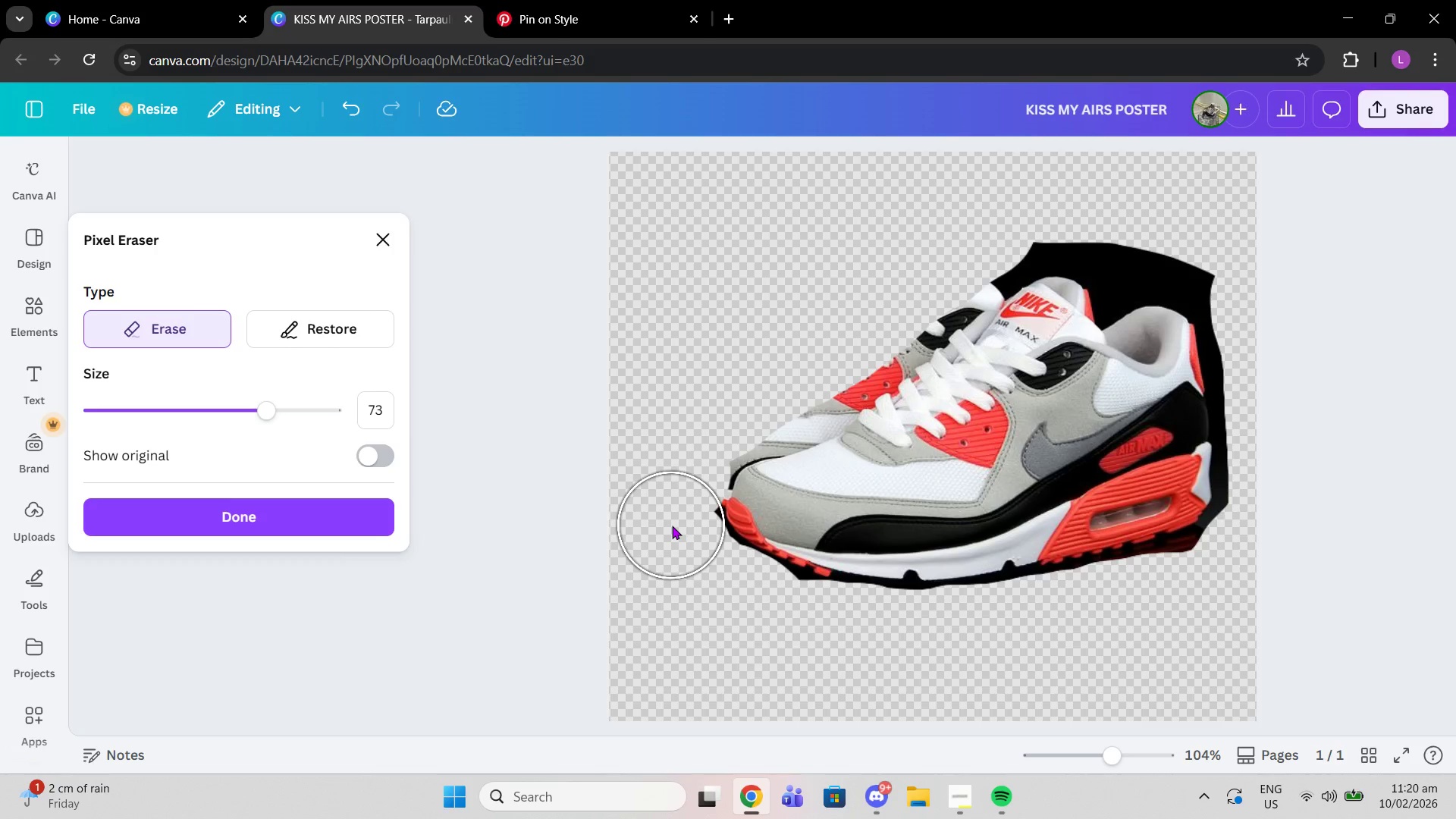 
left_click([672, 526])
 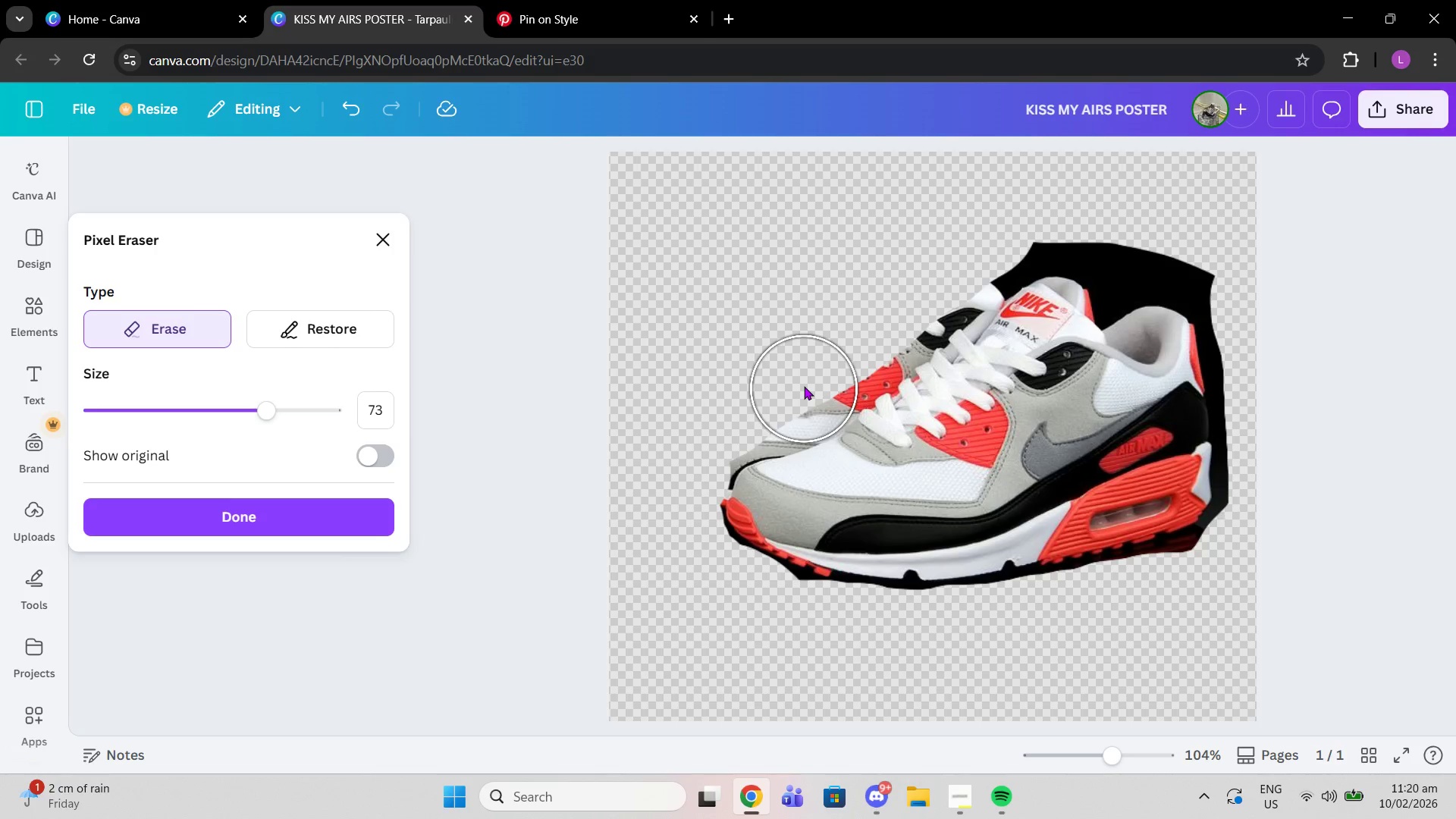 
left_click_drag(start_coordinate=[804, 386], to_coordinate=[695, 430])
 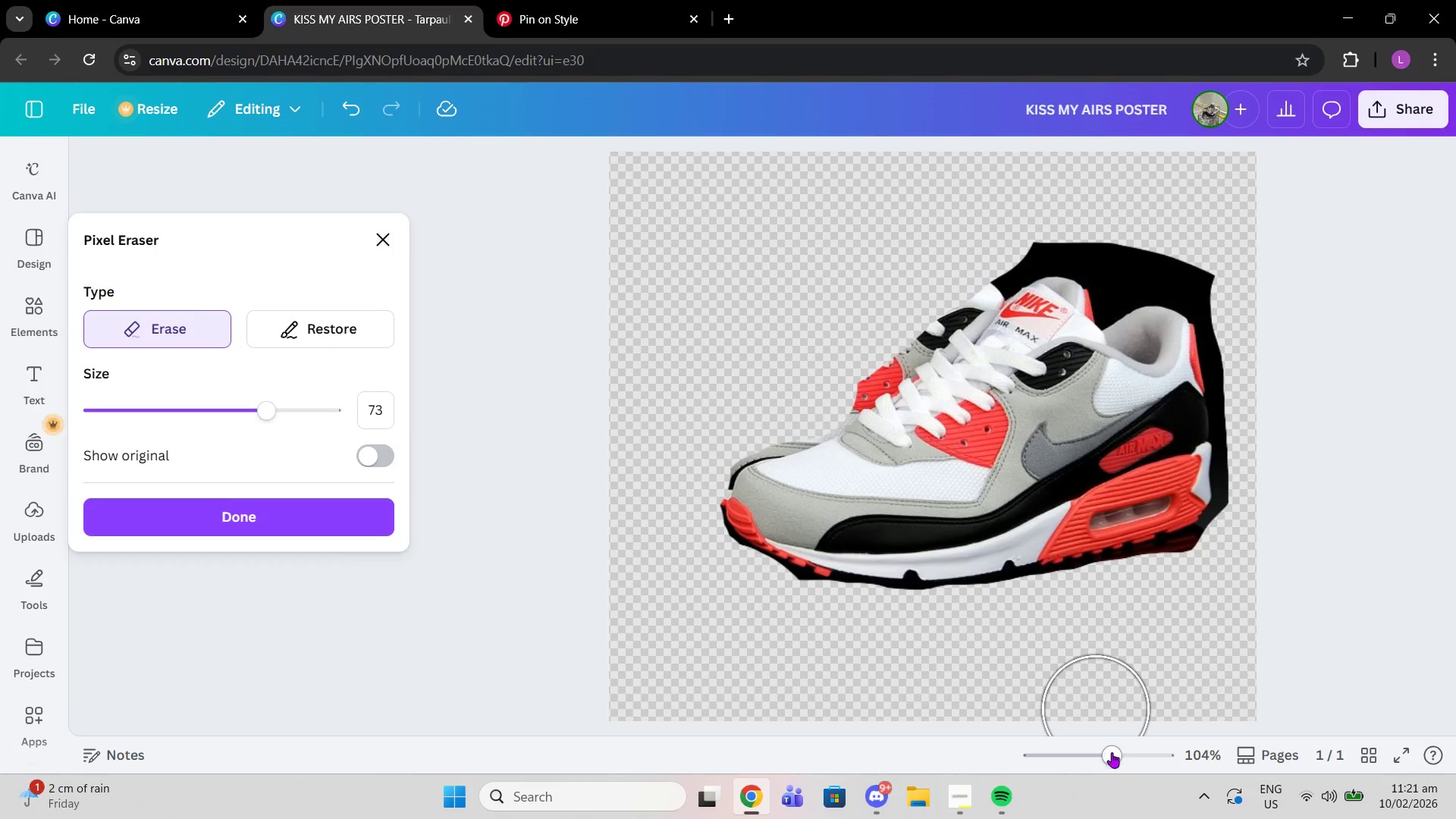 
left_click_drag(start_coordinate=[1112, 752], to_coordinate=[1144, 745])
 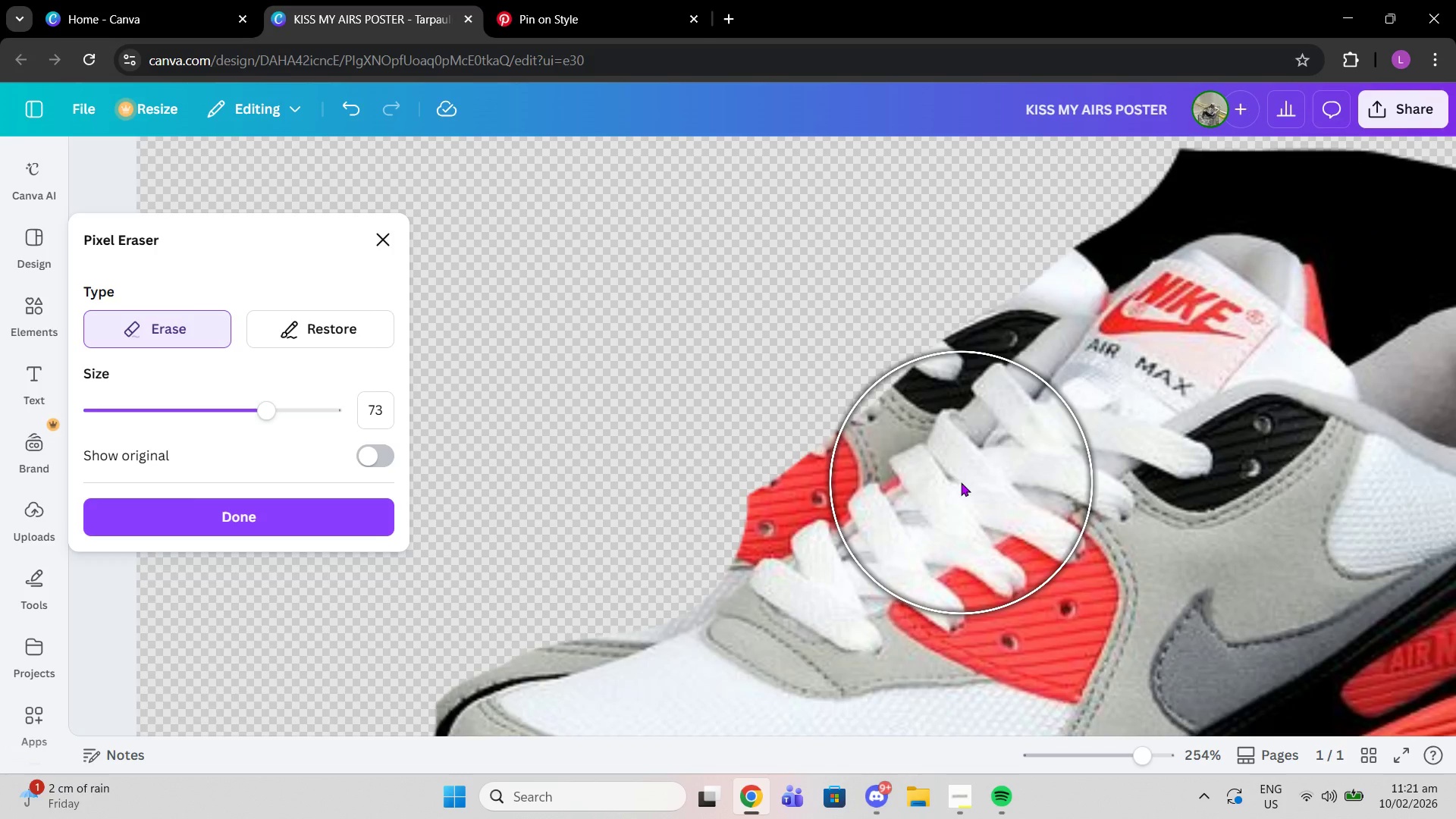 
scroll: coordinate [962, 483], scroll_direction: up, amount: 2.0
 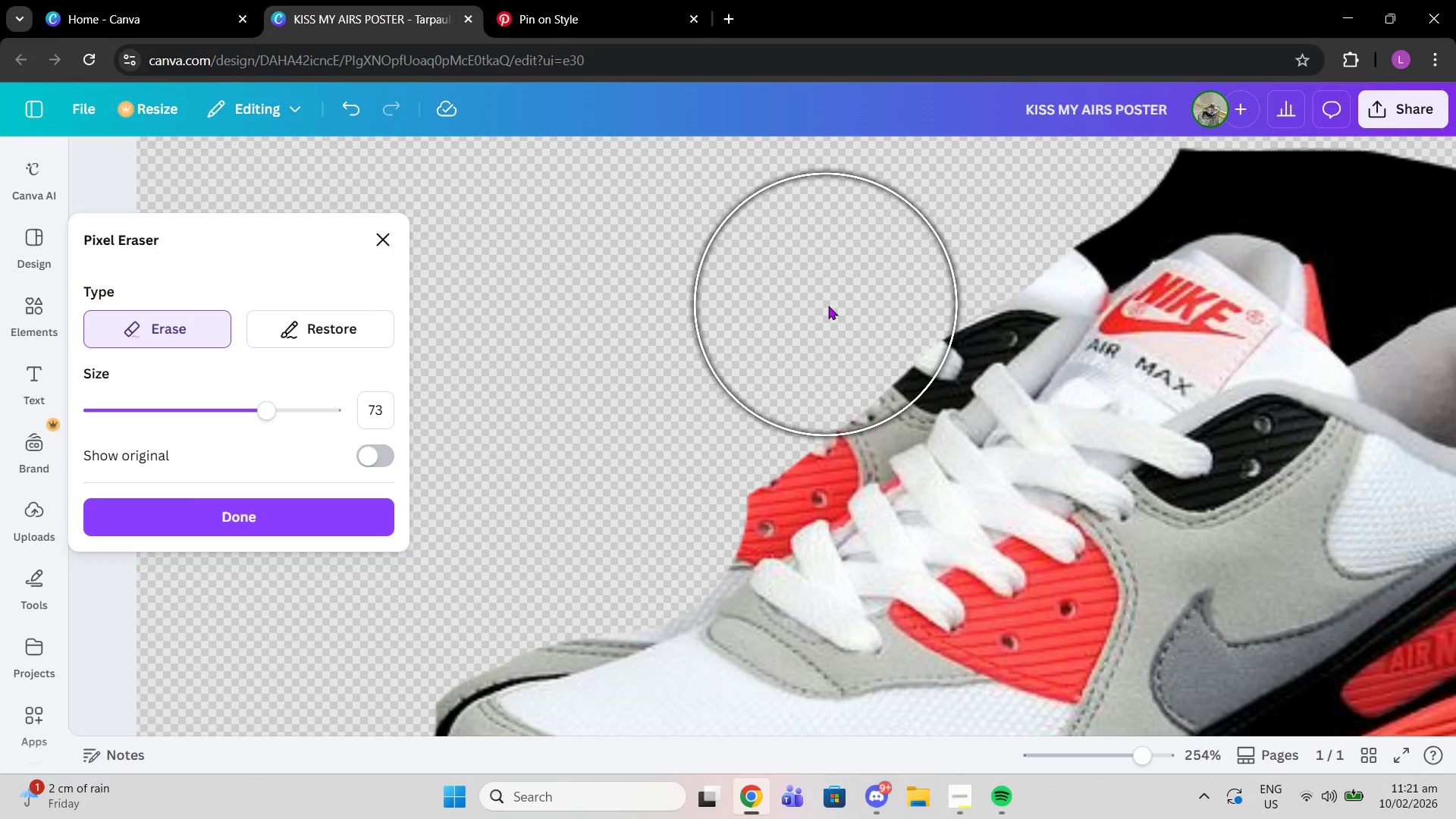 
left_click_drag(start_coordinate=[828, 306], to_coordinate=[691, 429])
 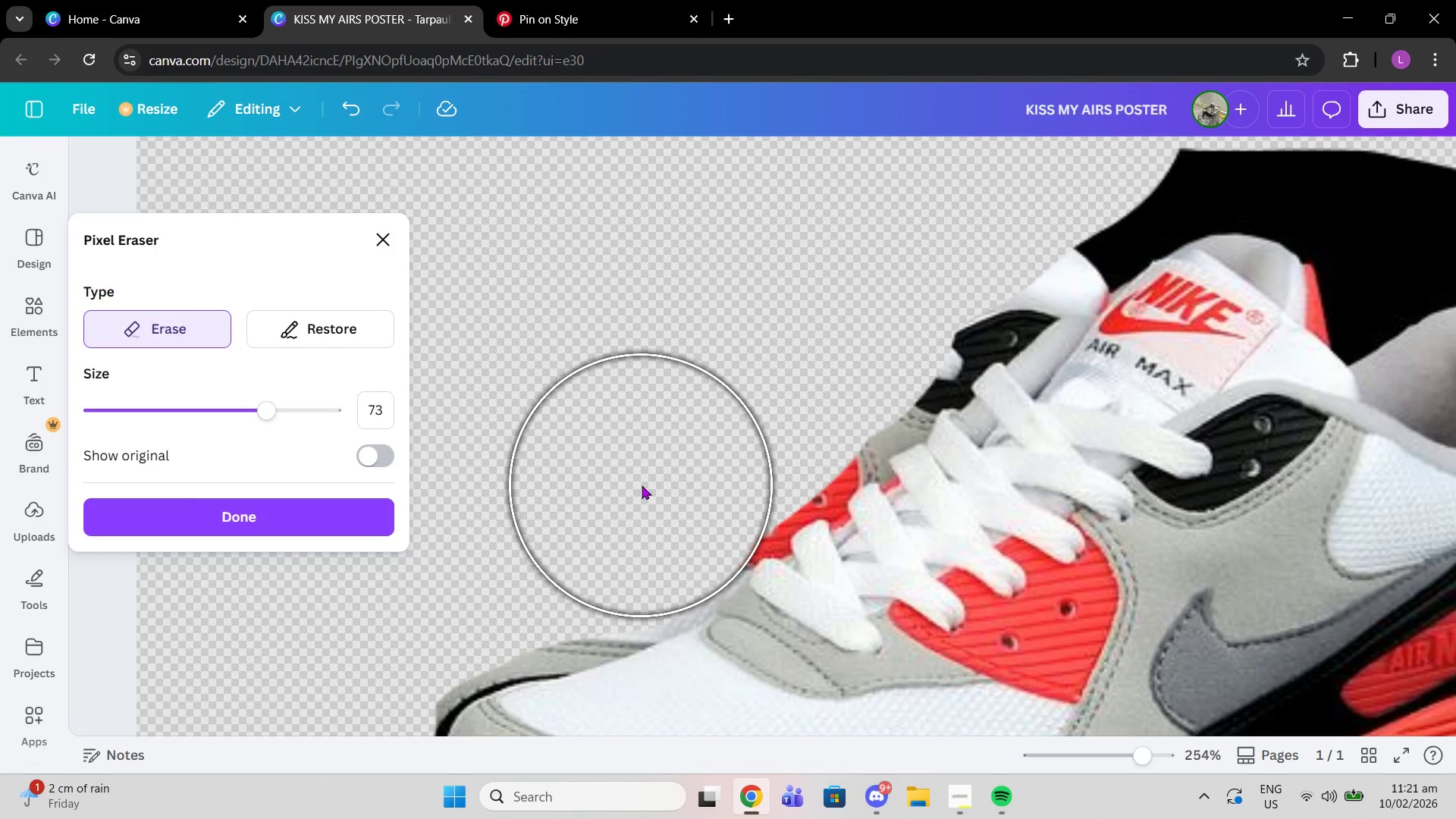 
left_click([642, 486])
 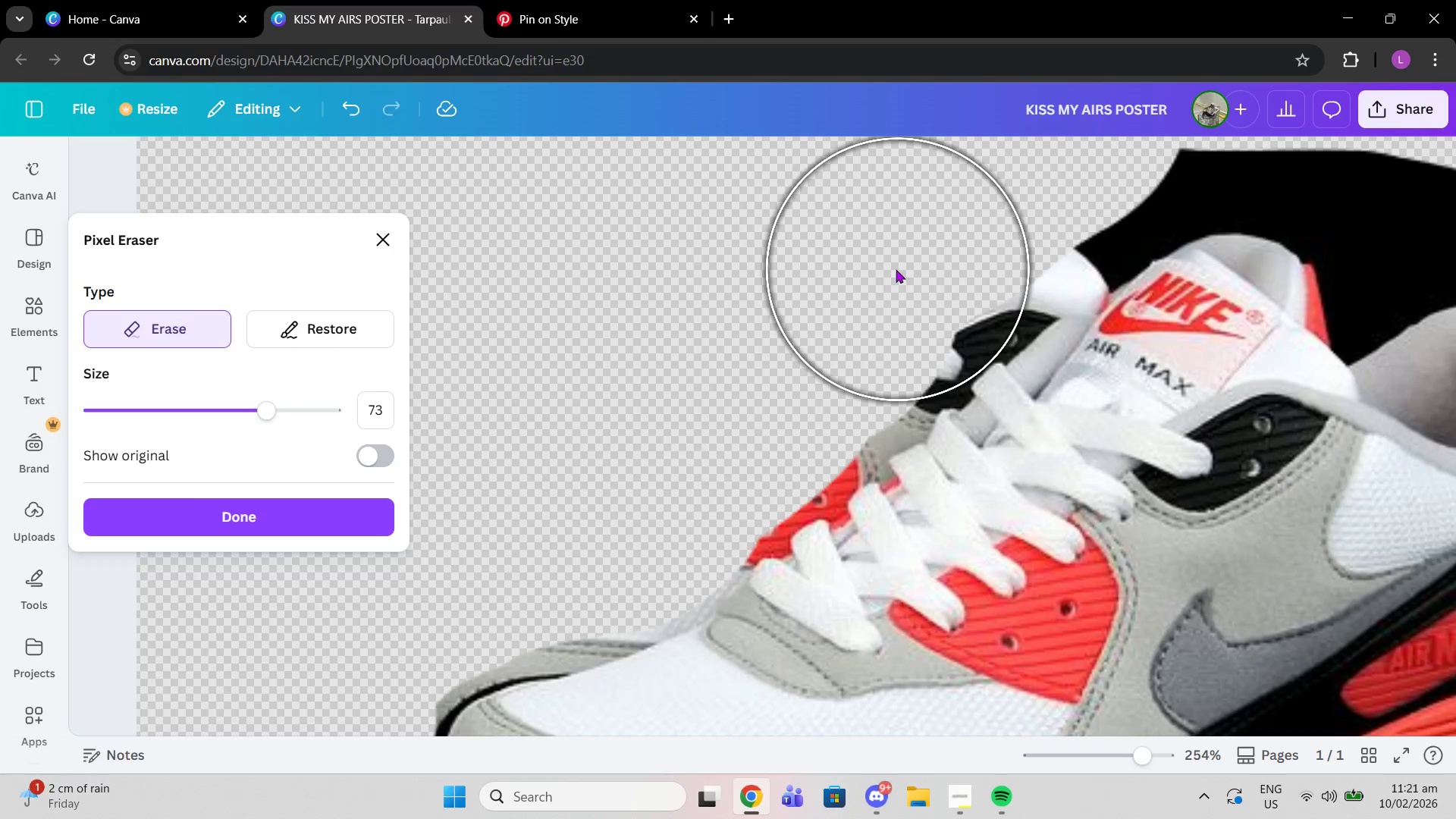 
left_click([896, 269])
 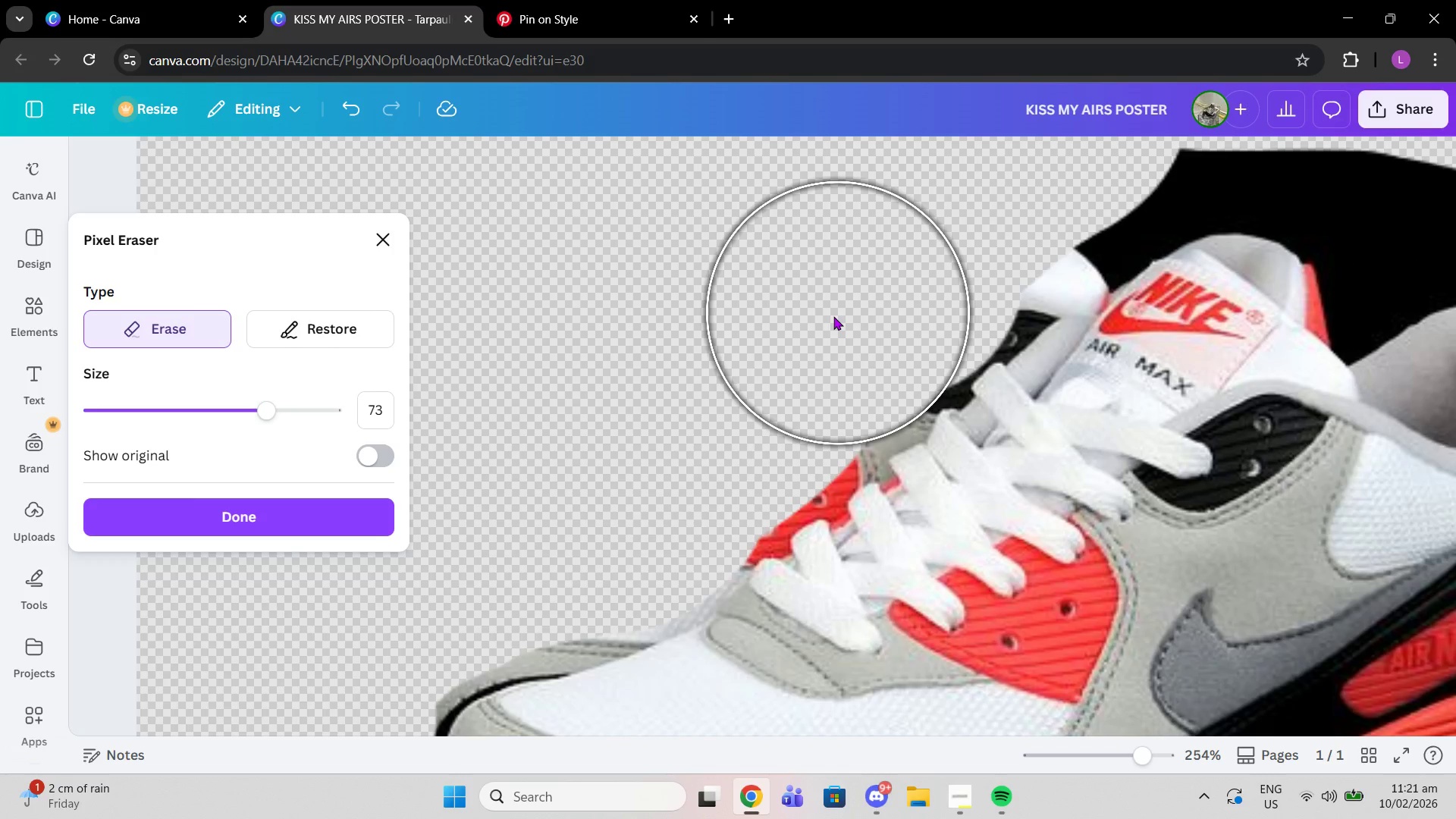 
left_click([838, 313])
 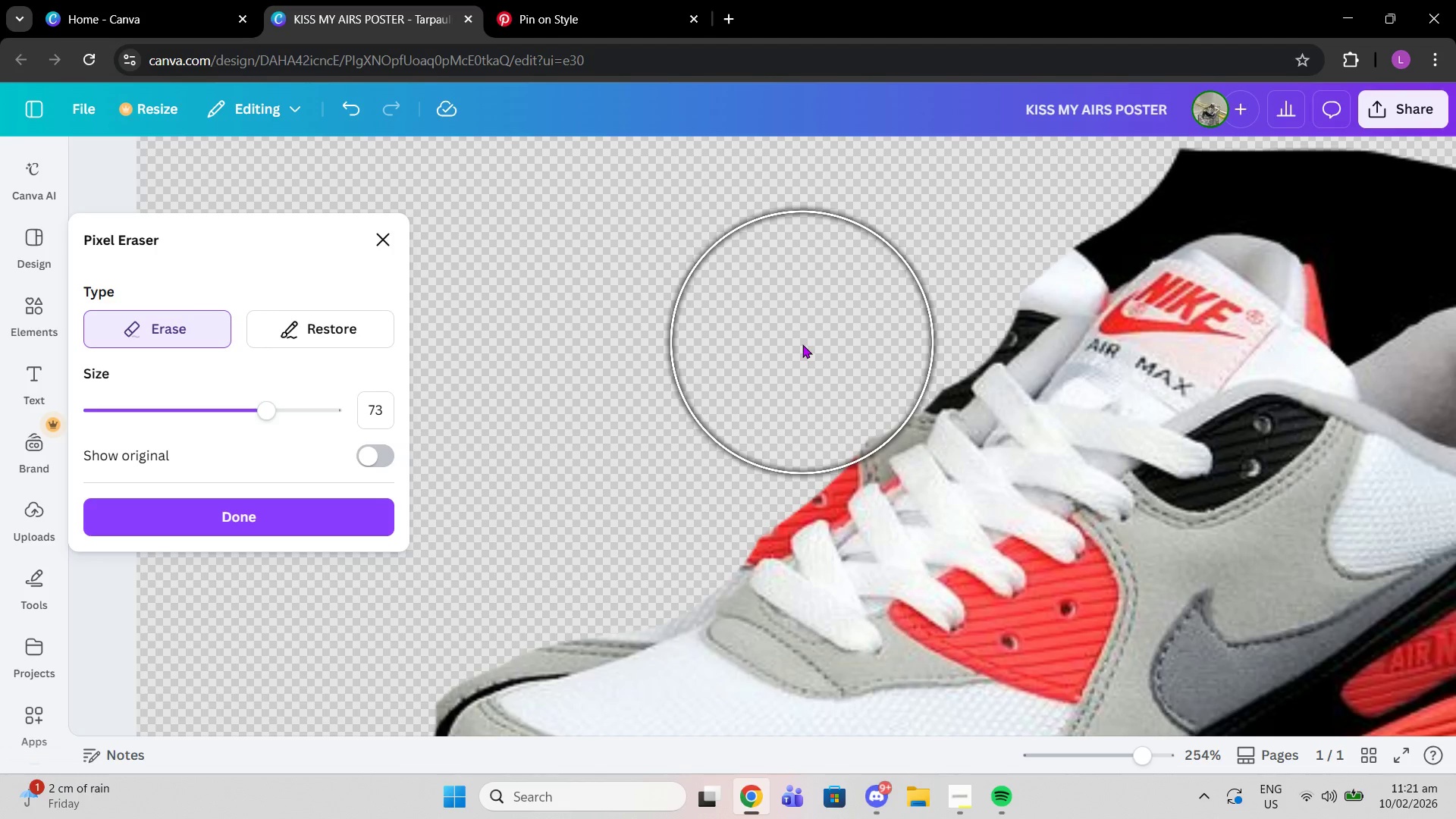 
left_click([802, 344])
 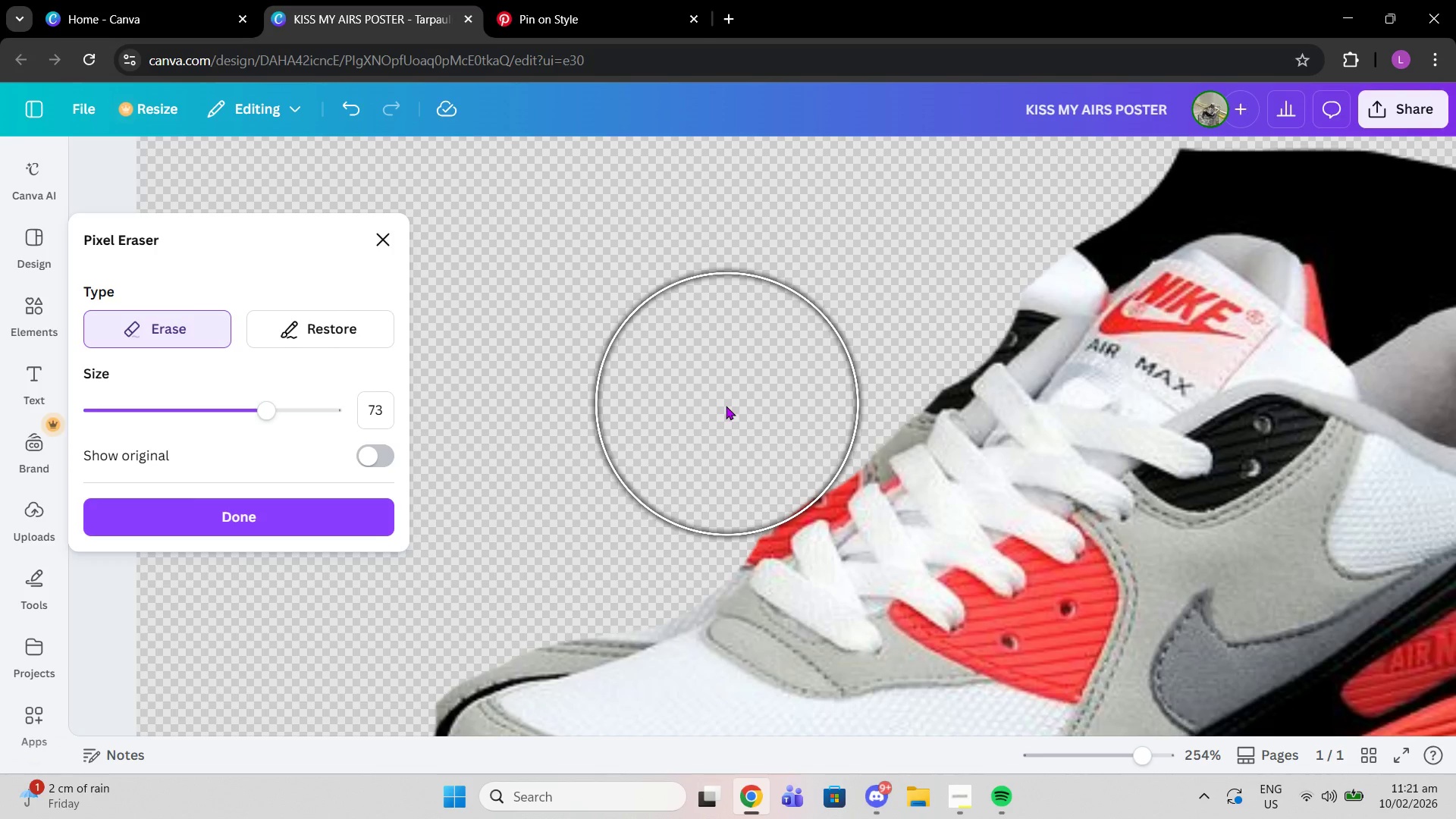 
left_click([724, 406])
 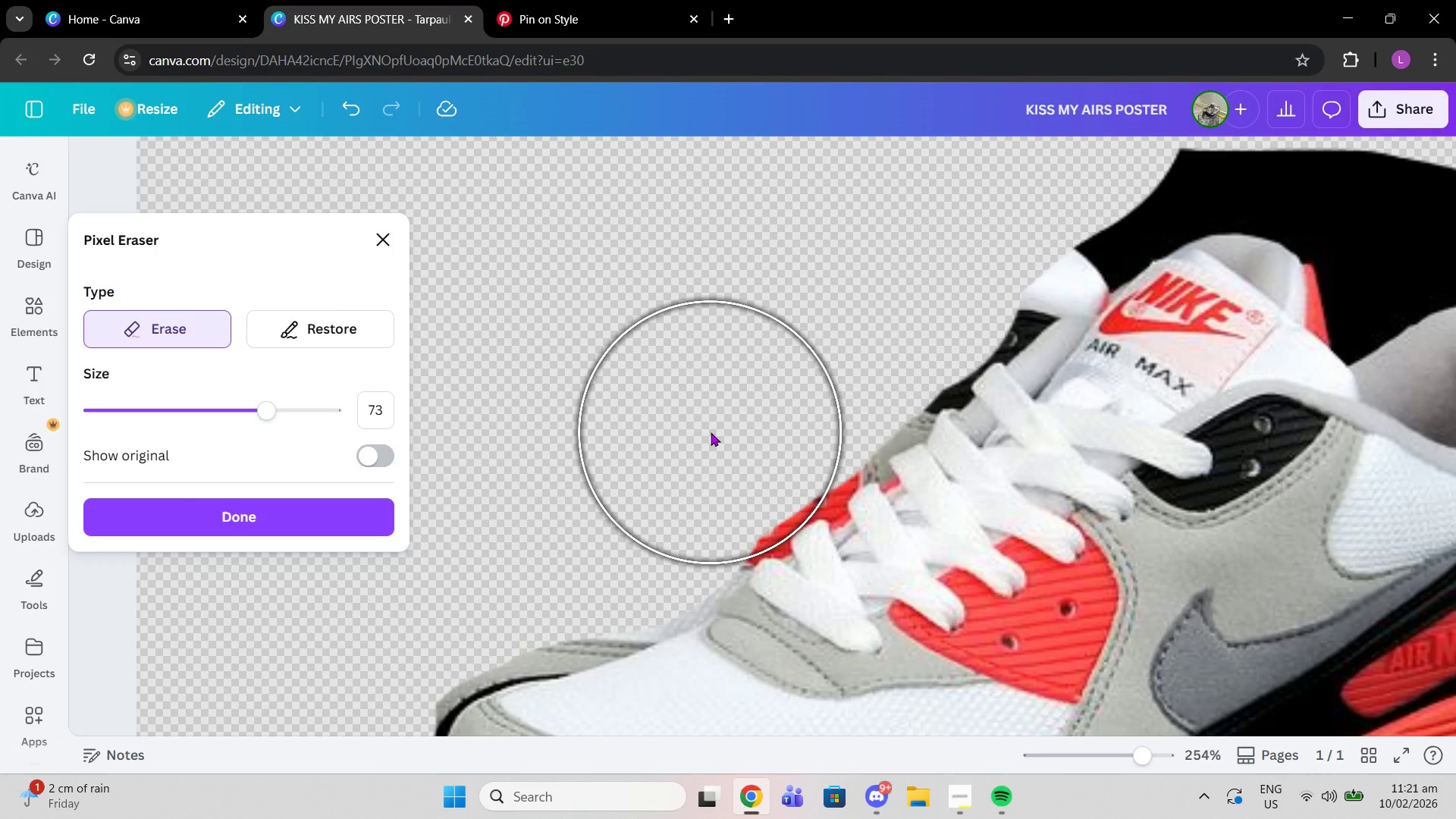 
left_click([711, 432])
 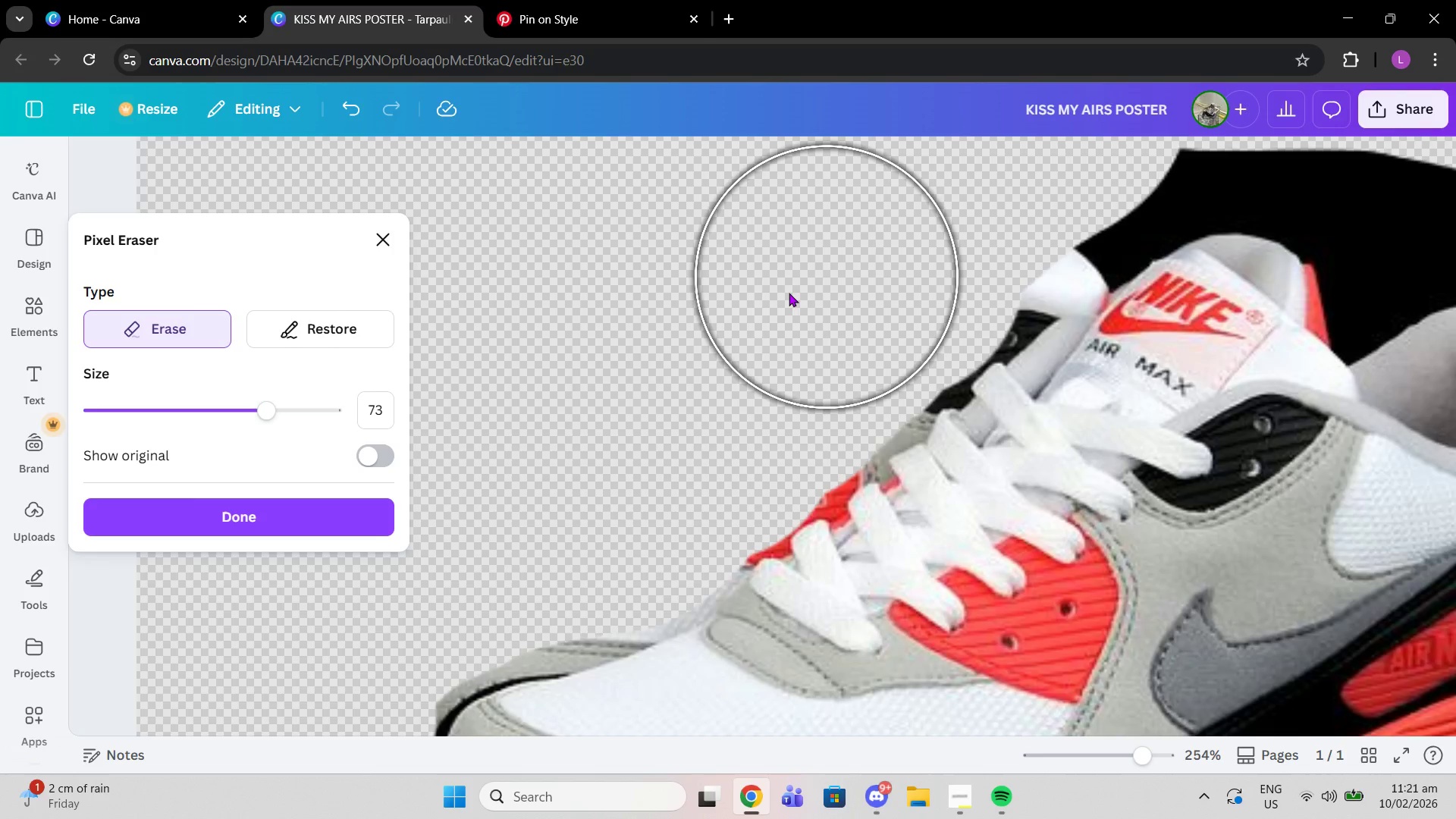 
scroll: coordinate [828, 278], scroll_direction: up, amount: 1.0
 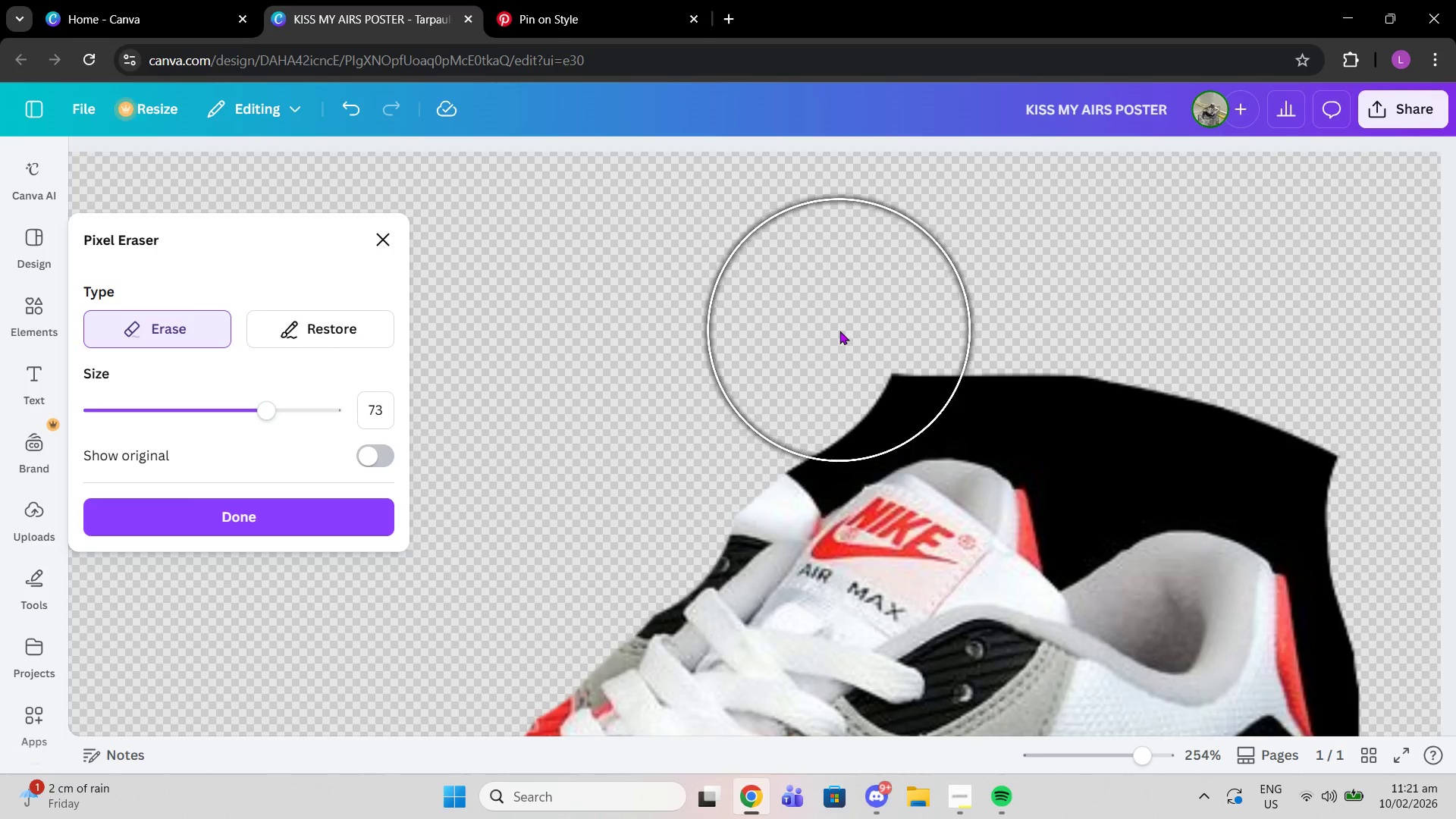 
left_click_drag(start_coordinate=[839, 331], to_coordinate=[1358, 403])
 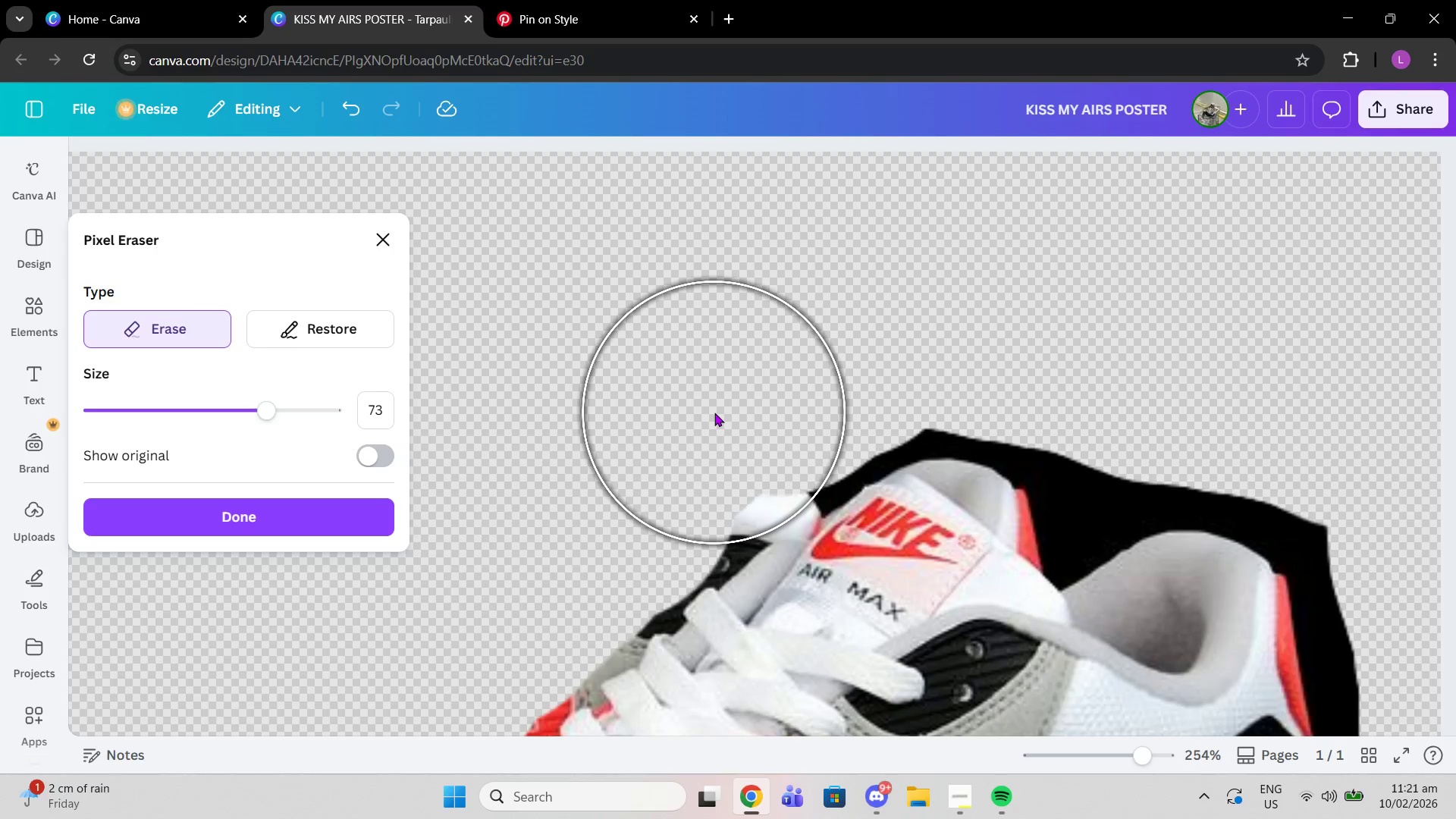 
left_click([714, 413])
 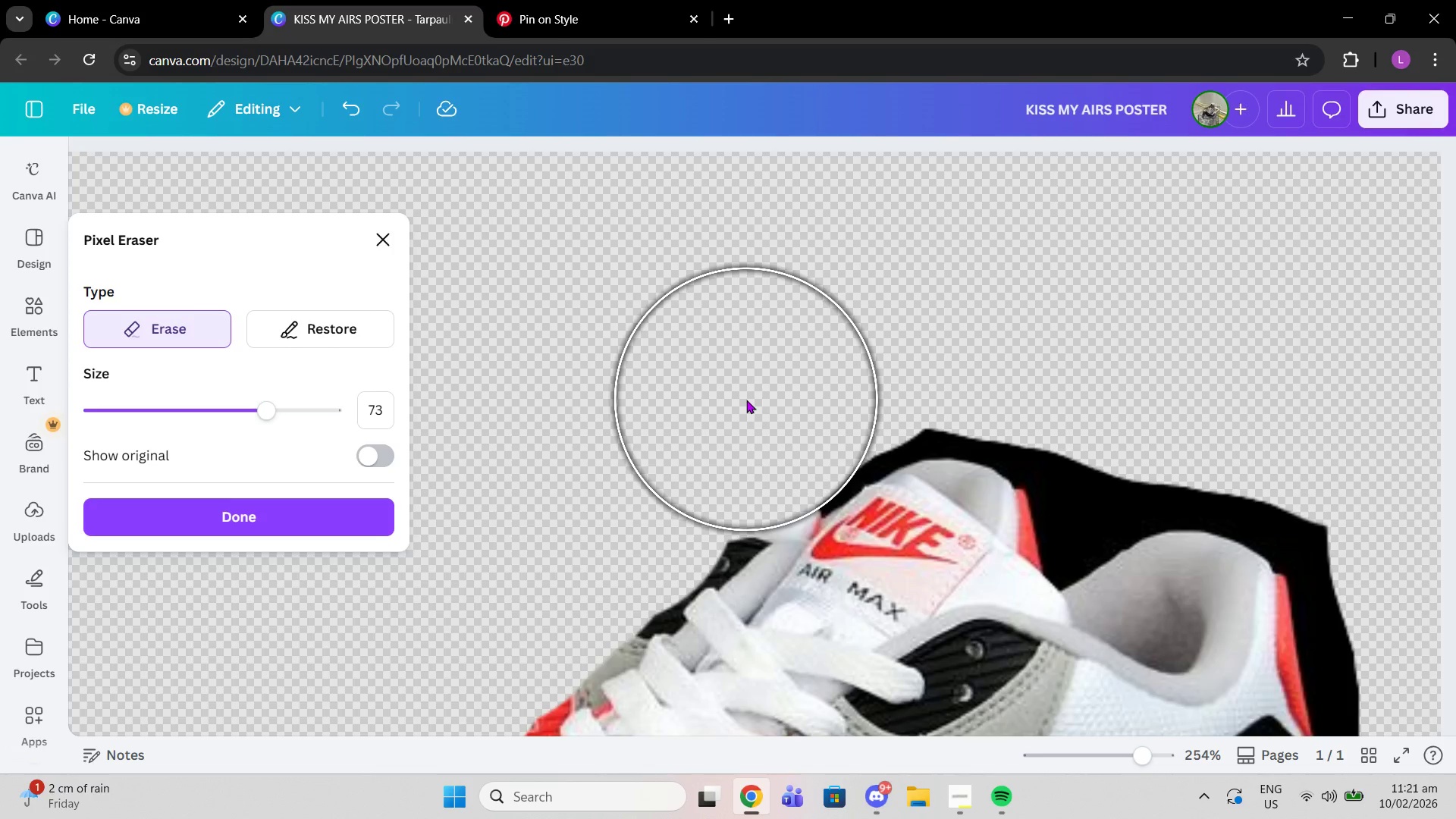 
left_click([746, 400])
 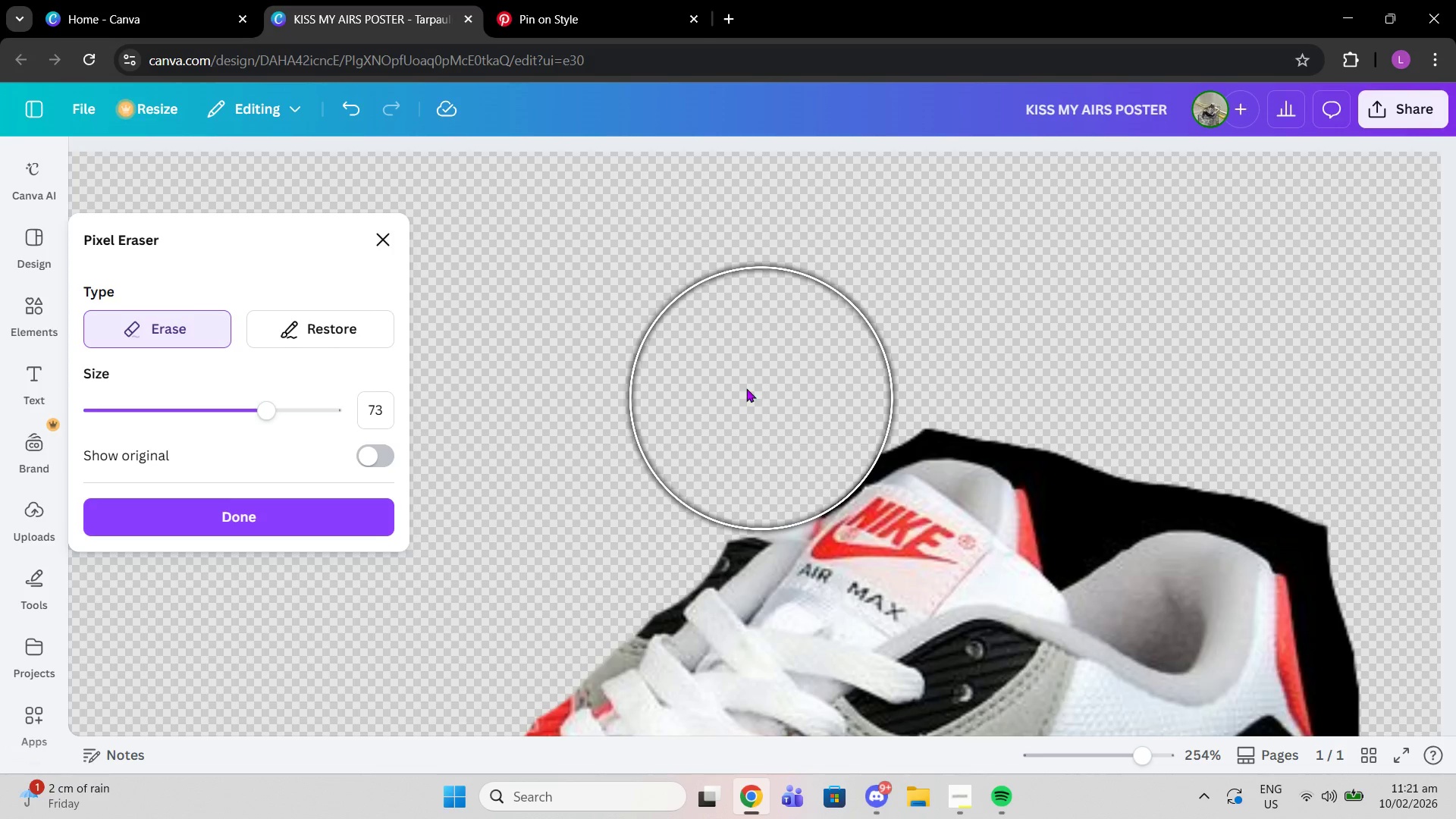 
left_click([761, 399])
 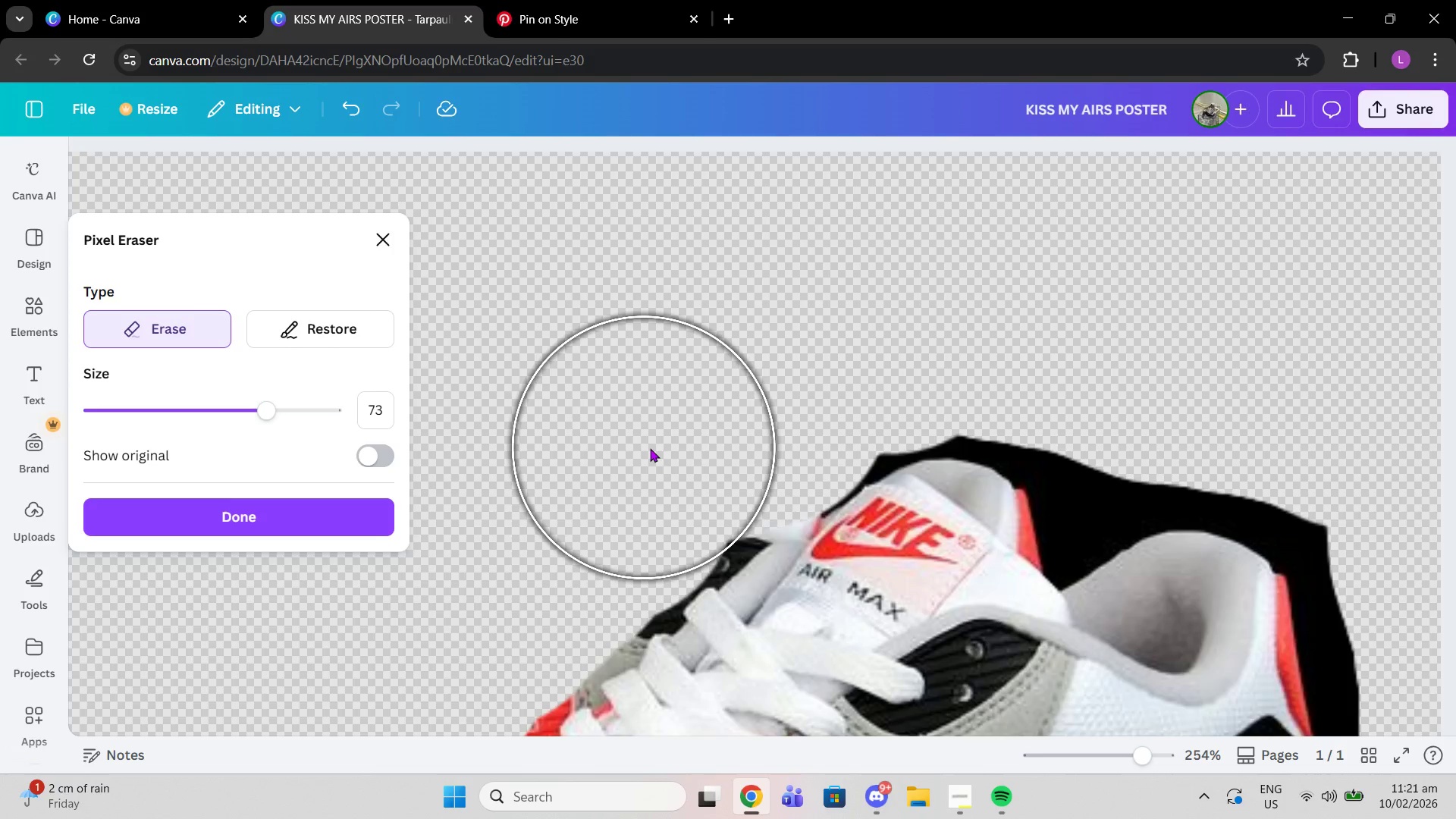 
left_click([661, 450])
 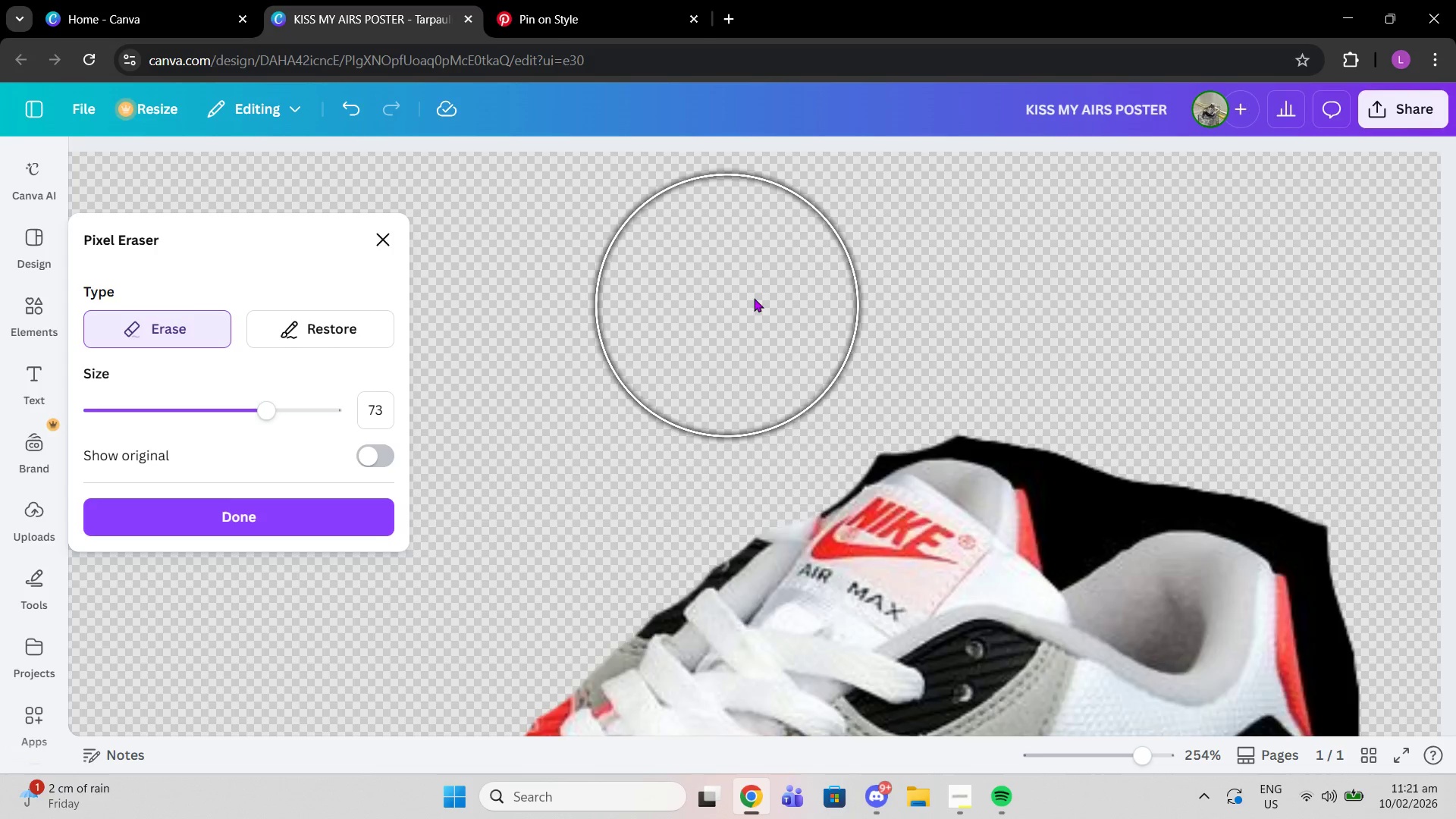 
scroll: coordinate [1233, 373], scroll_direction: down, amount: 7.0
 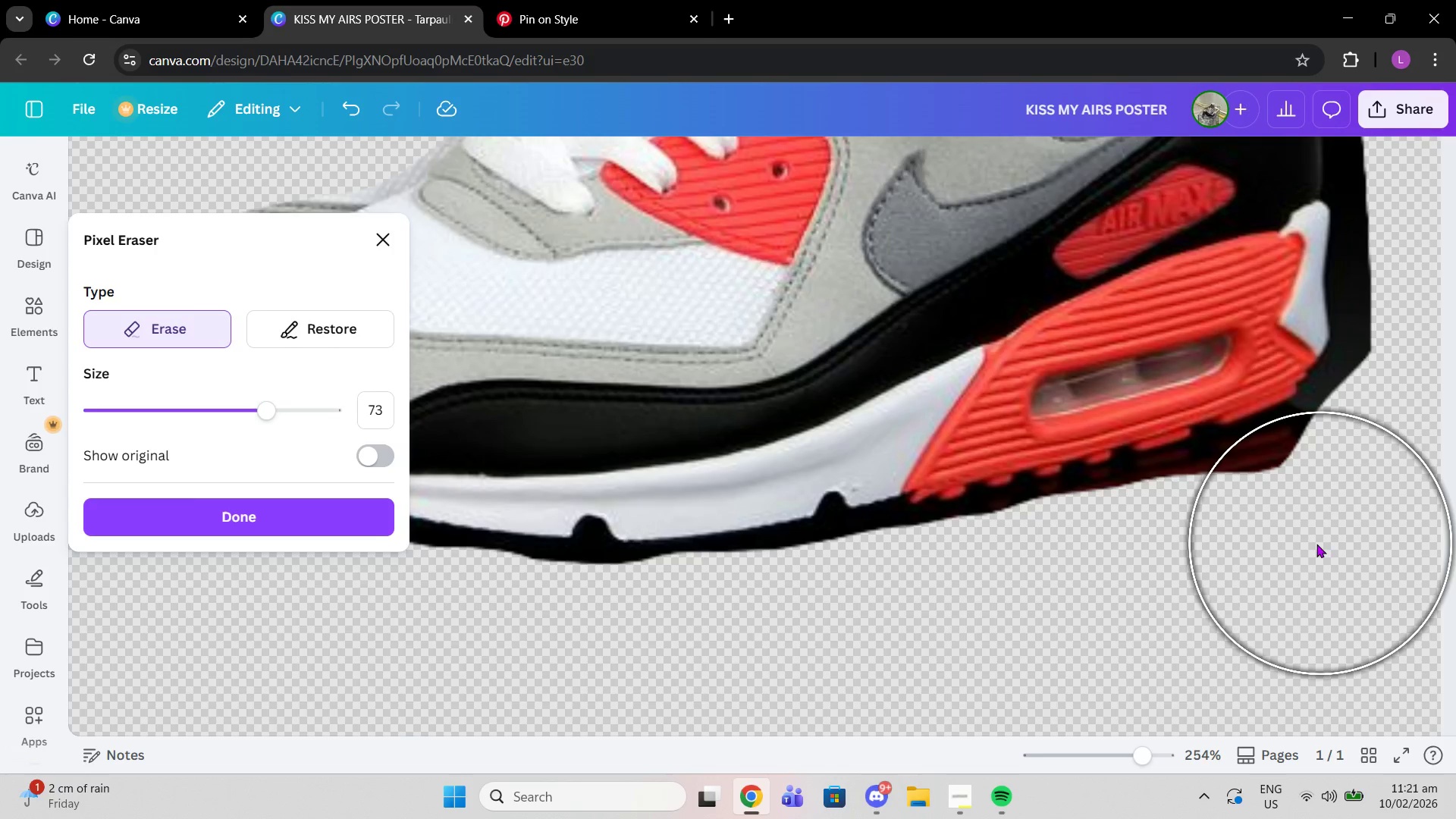 
left_click_drag(start_coordinate=[1310, 548], to_coordinate=[1124, 600])
 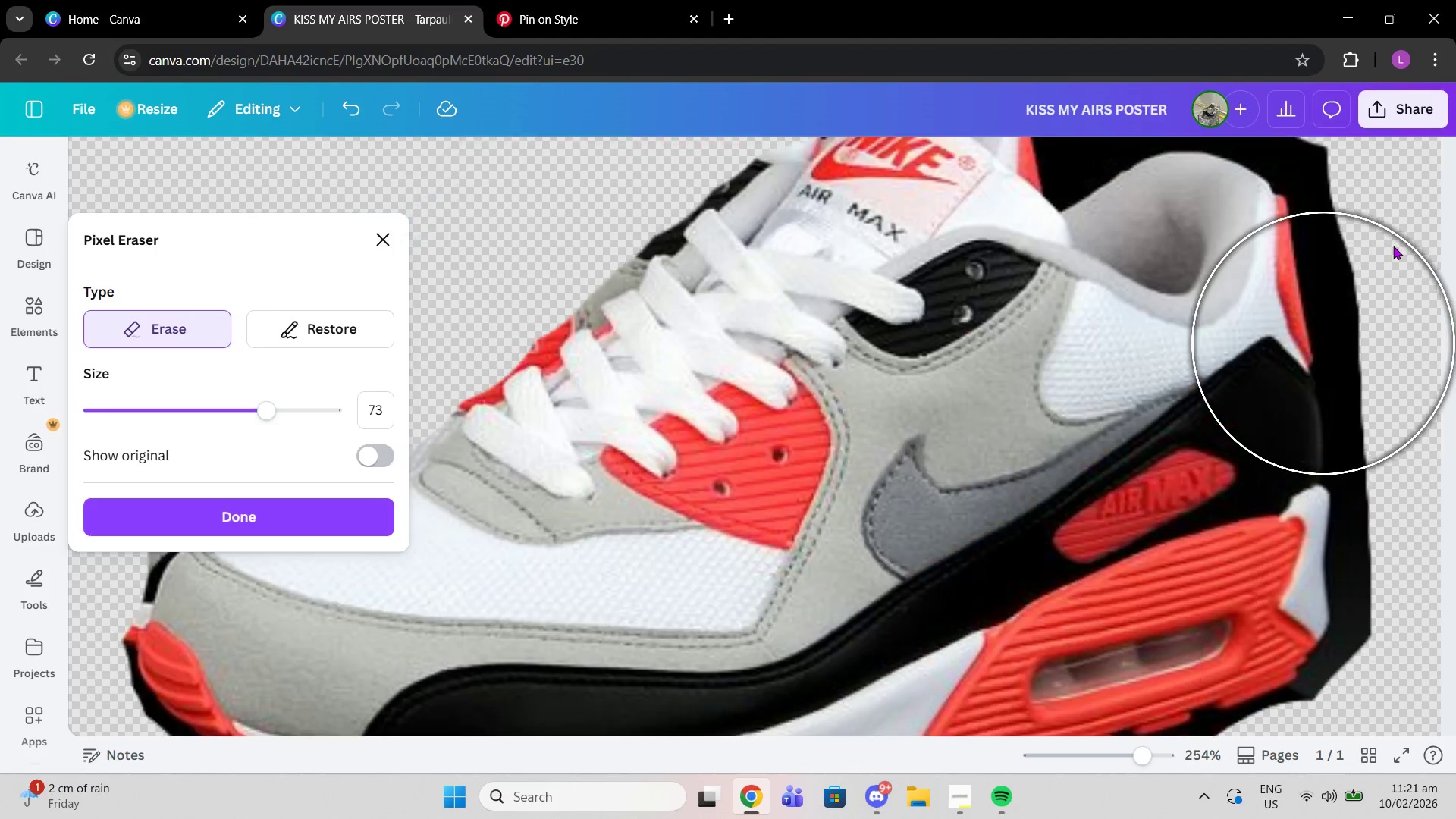 
scroll: coordinate [1327, 350], scroll_direction: up, amount: 3.0
 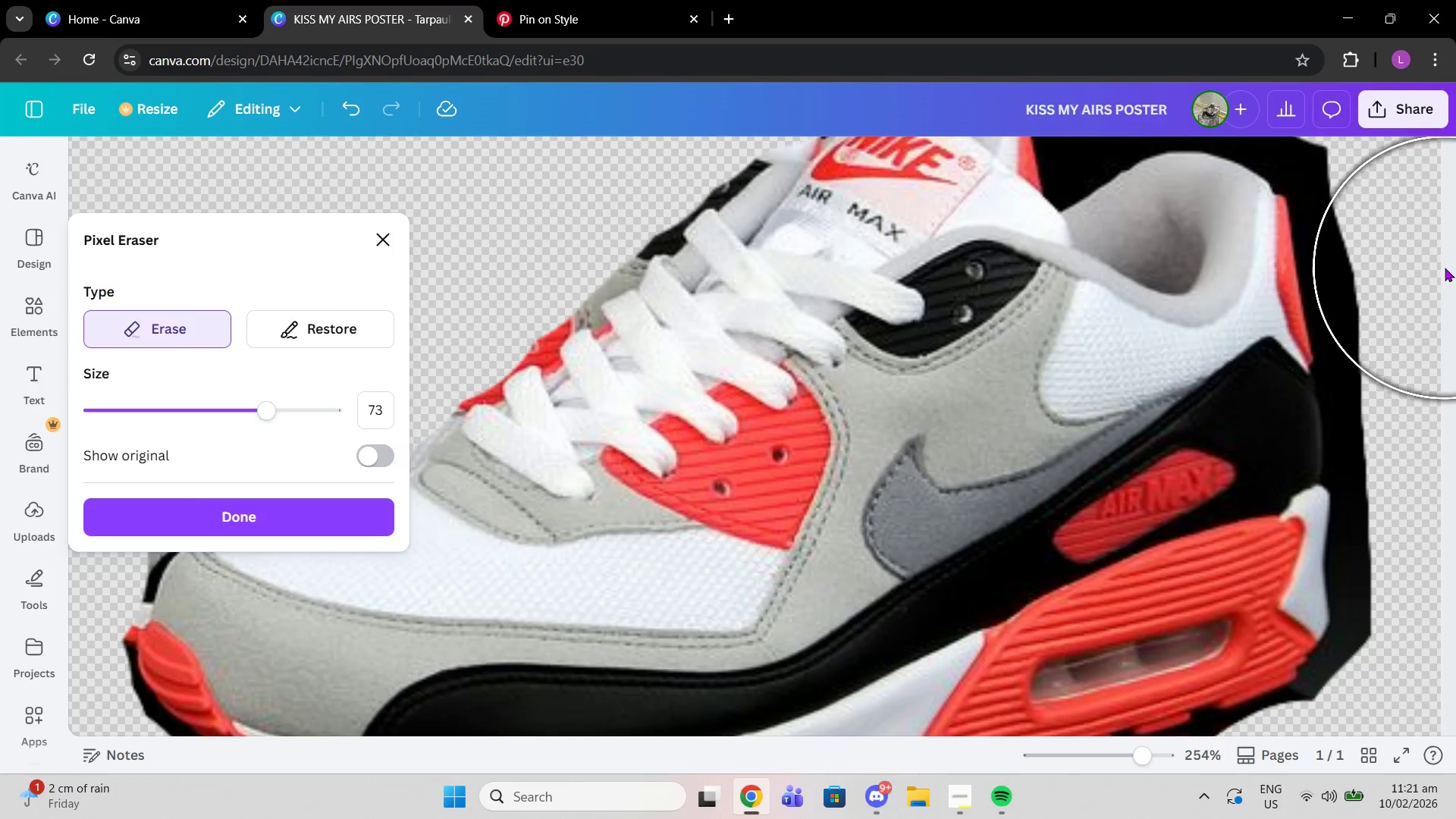 
left_click_drag(start_coordinate=[1445, 268], to_coordinate=[1454, 332])
 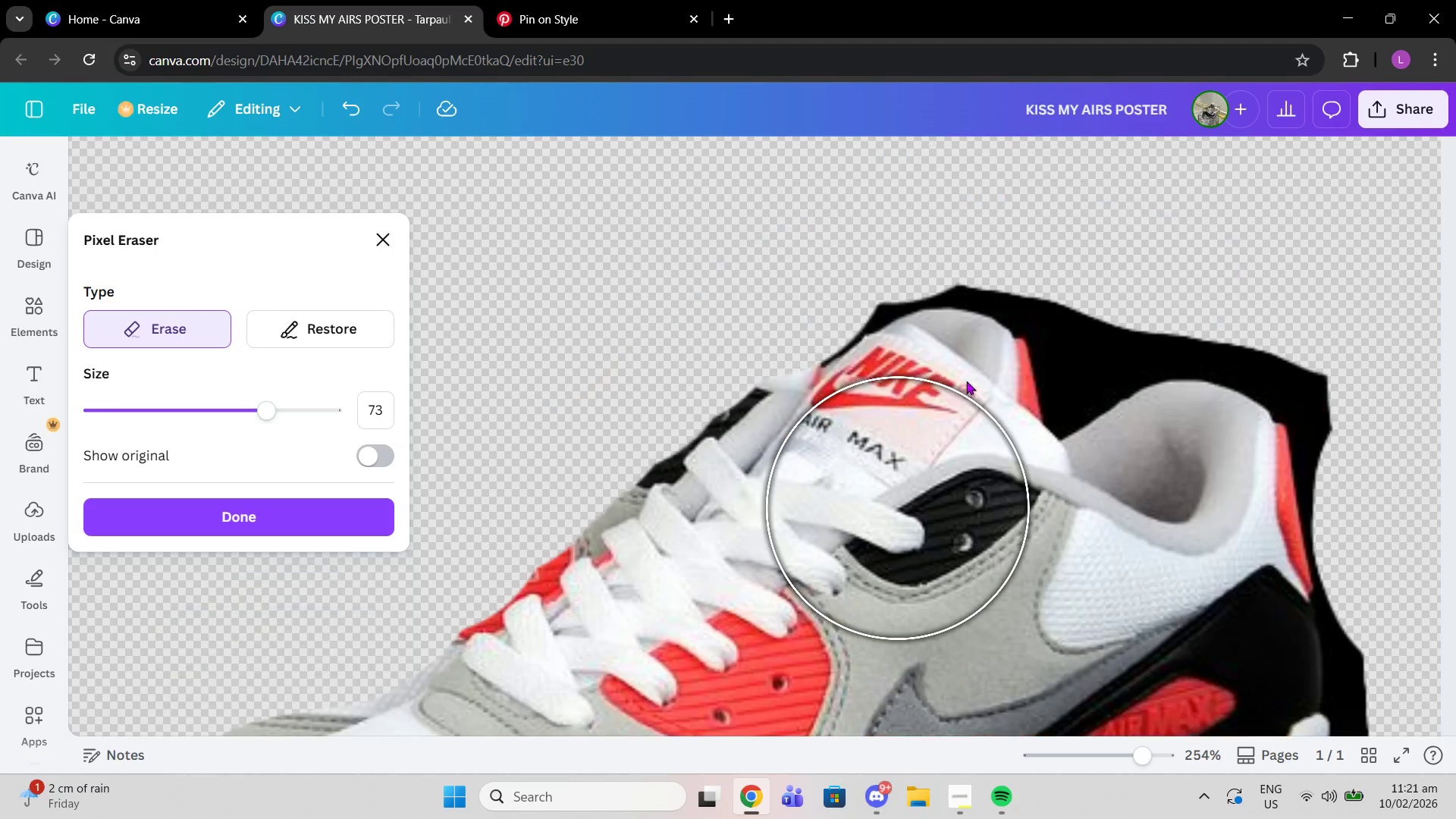 
scroll: coordinate [898, 504], scroll_direction: up, amount: 1.0
 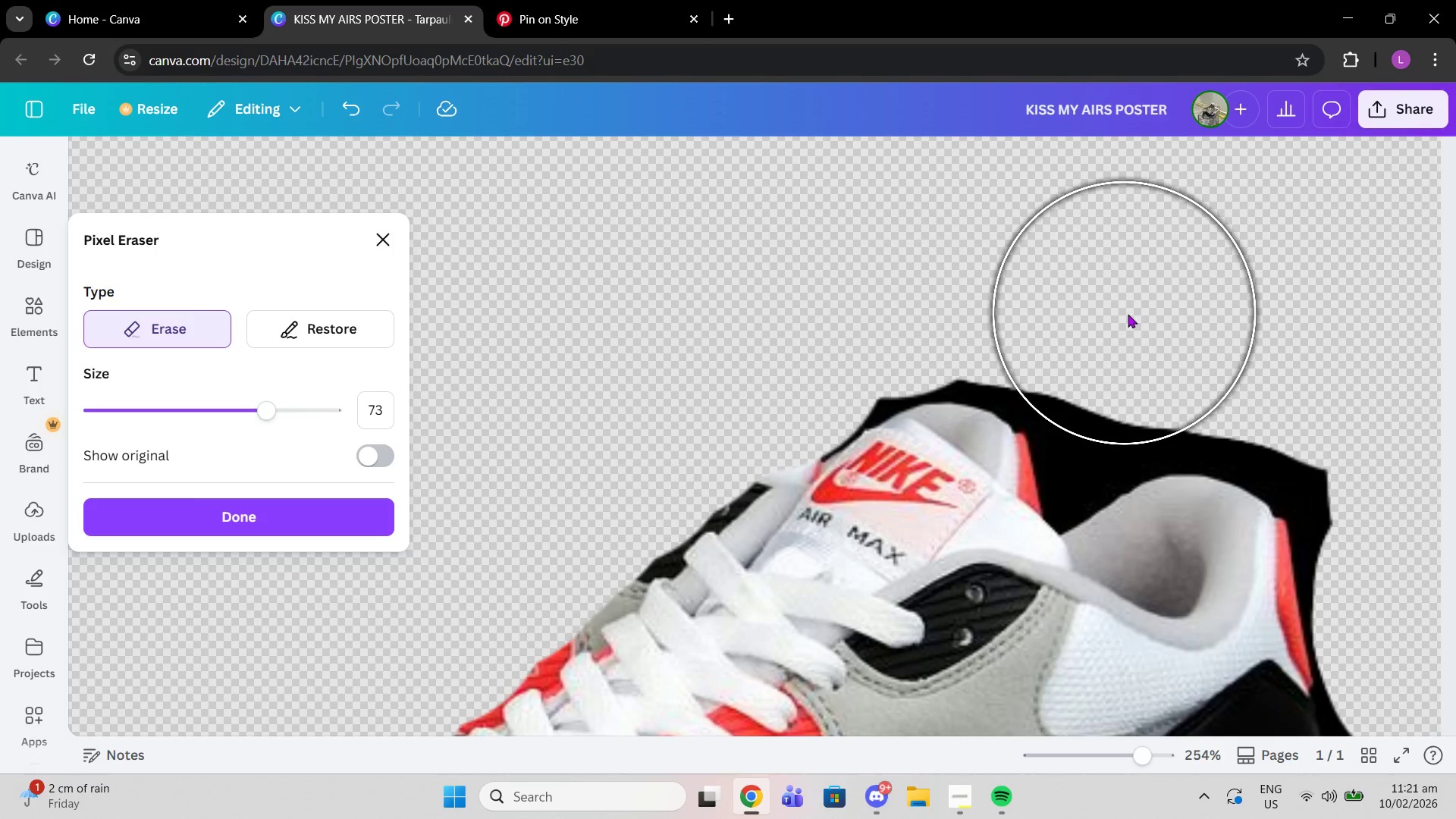 
left_click_drag(start_coordinate=[1125, 313], to_coordinate=[1344, 369])
 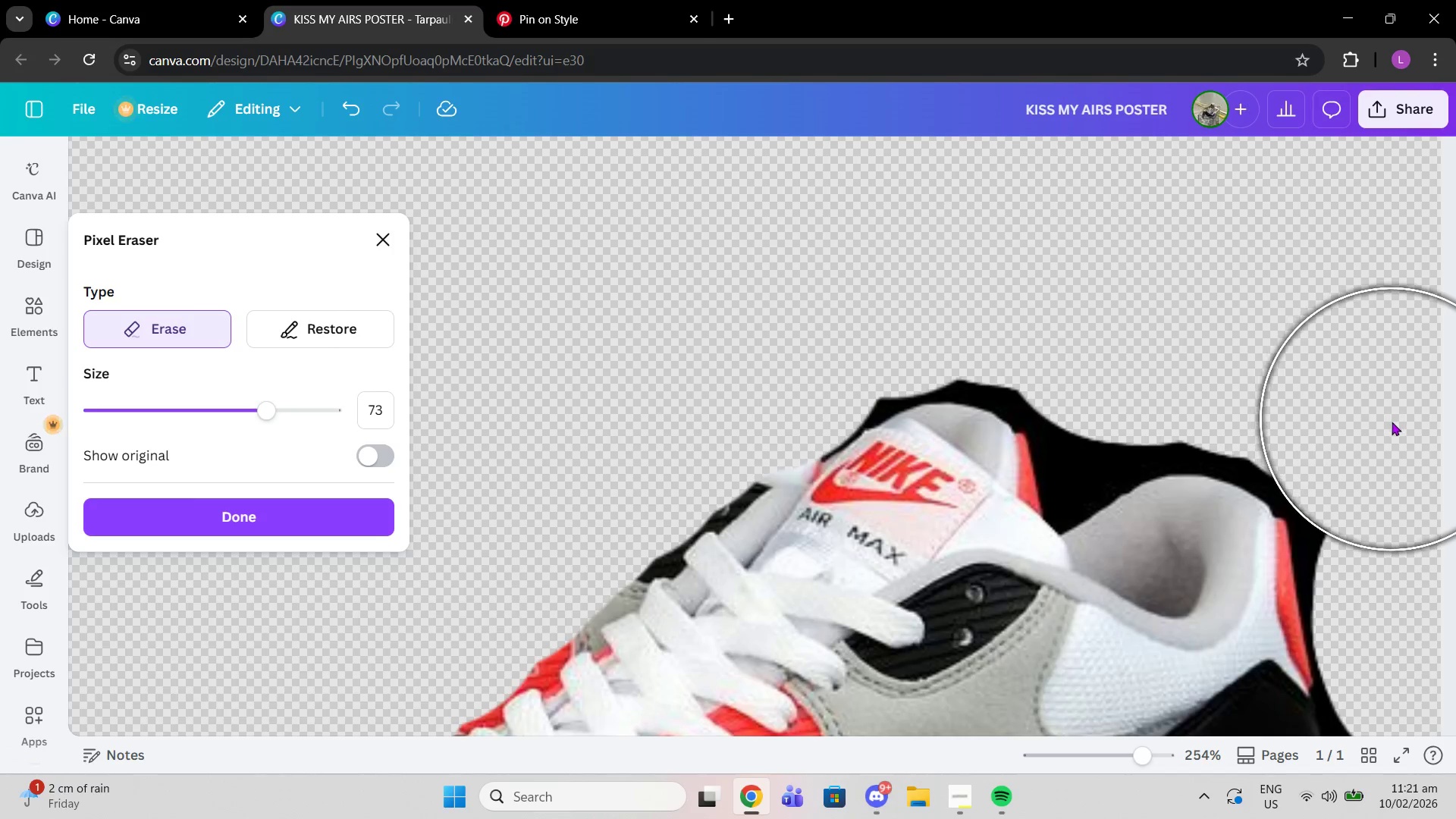 
left_click([1392, 419])
 